 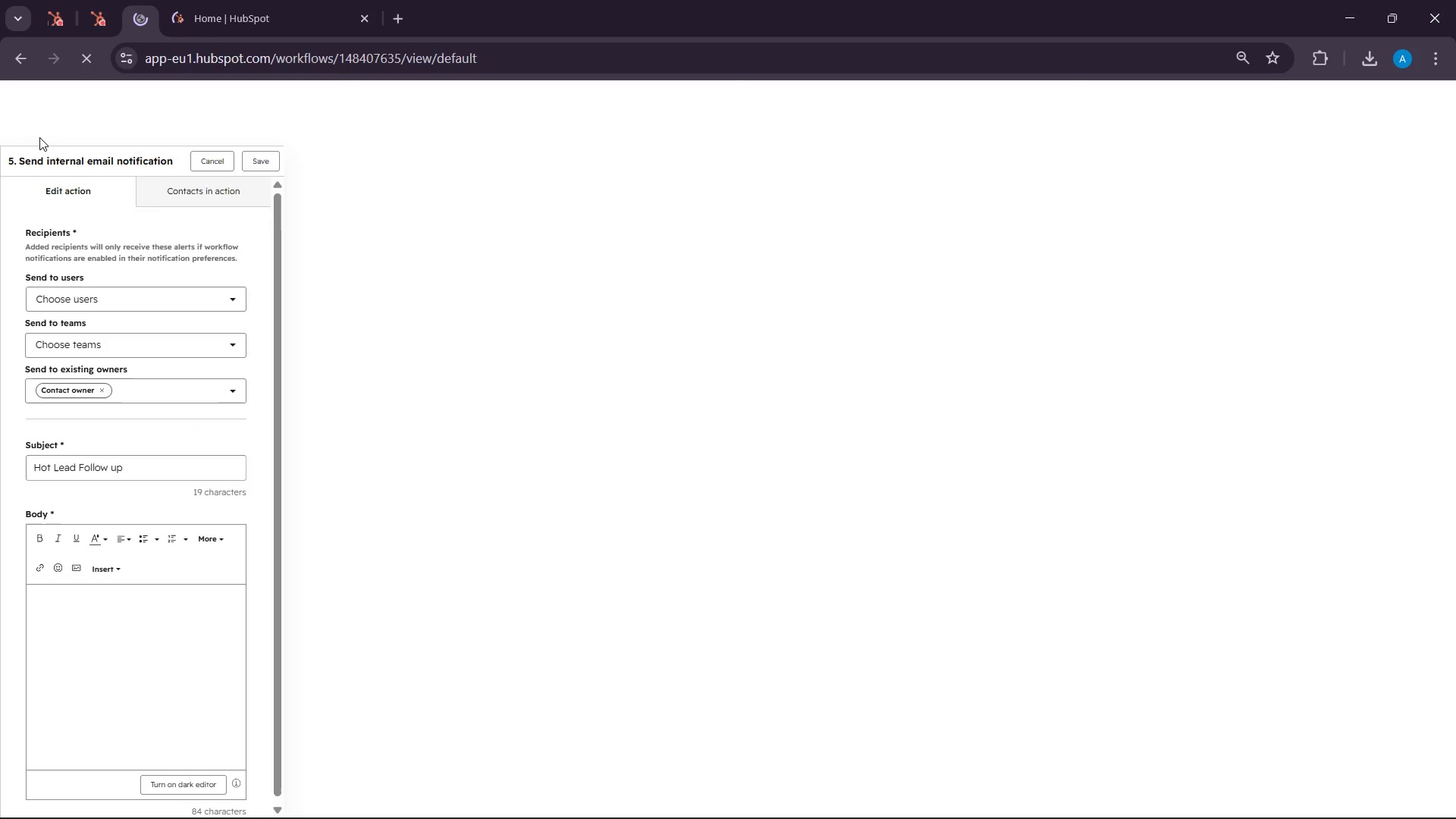 
left_click([20, 99])
 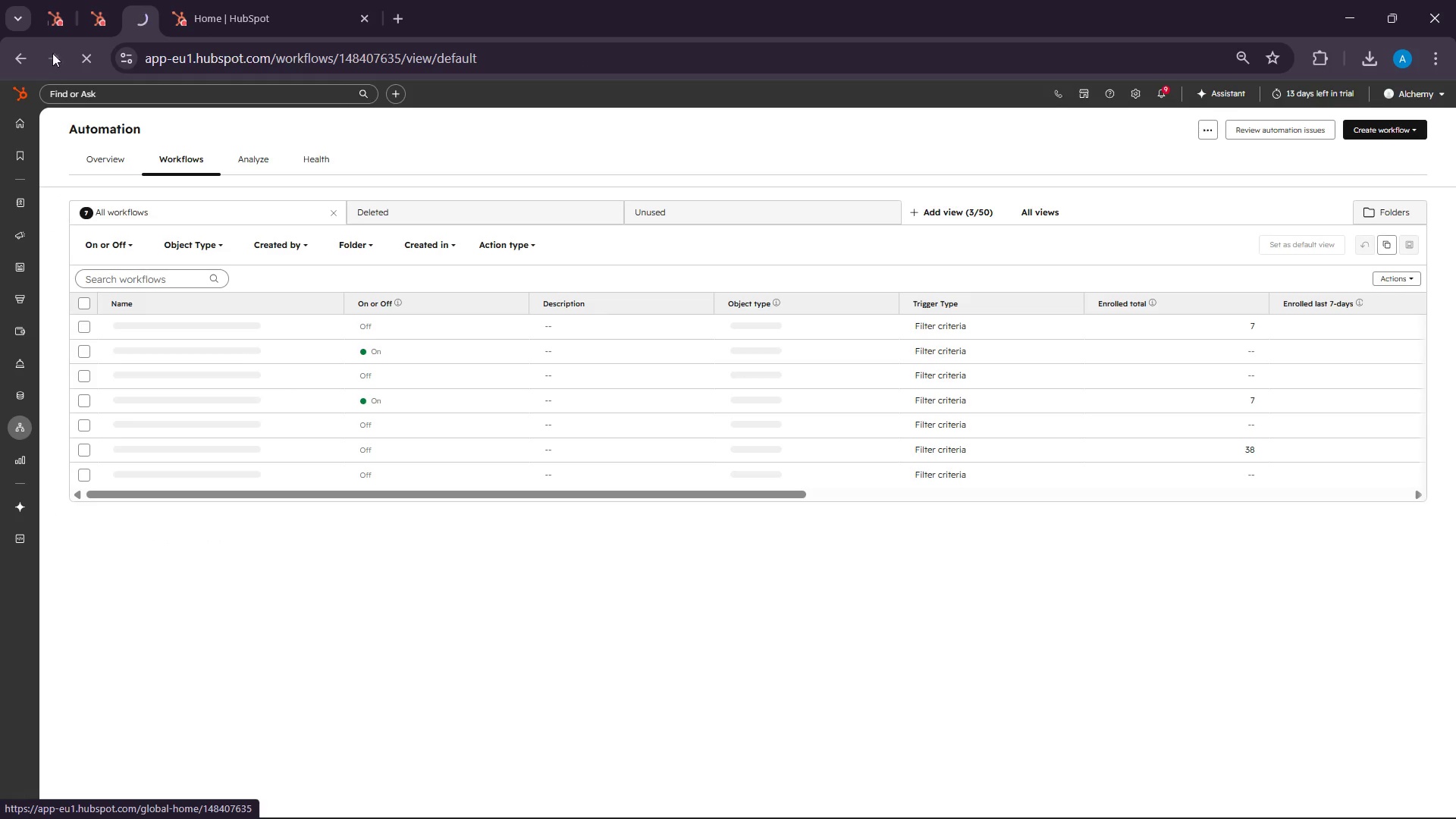 
left_click([101, 0])
 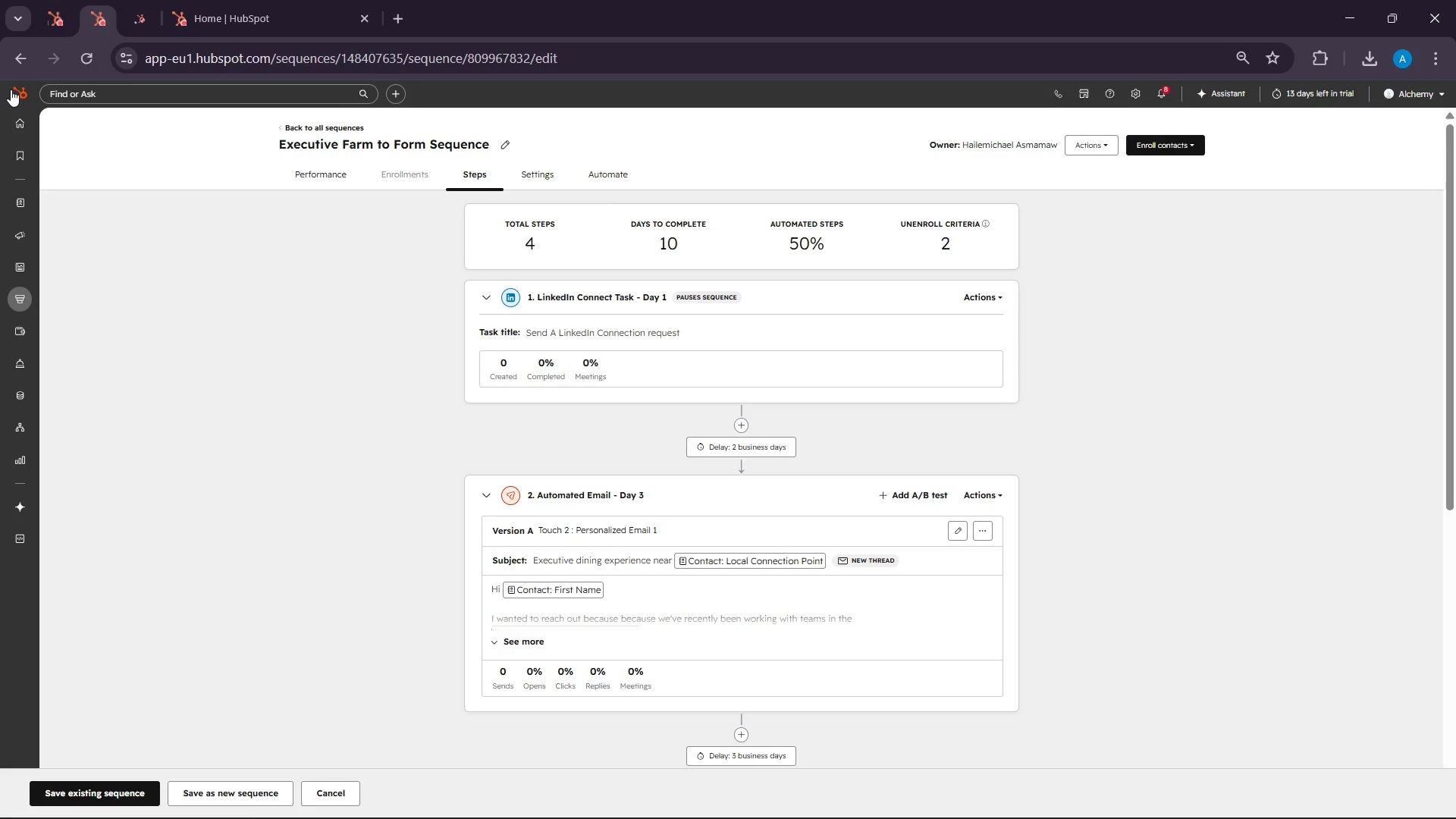 
left_click([11, 89])
 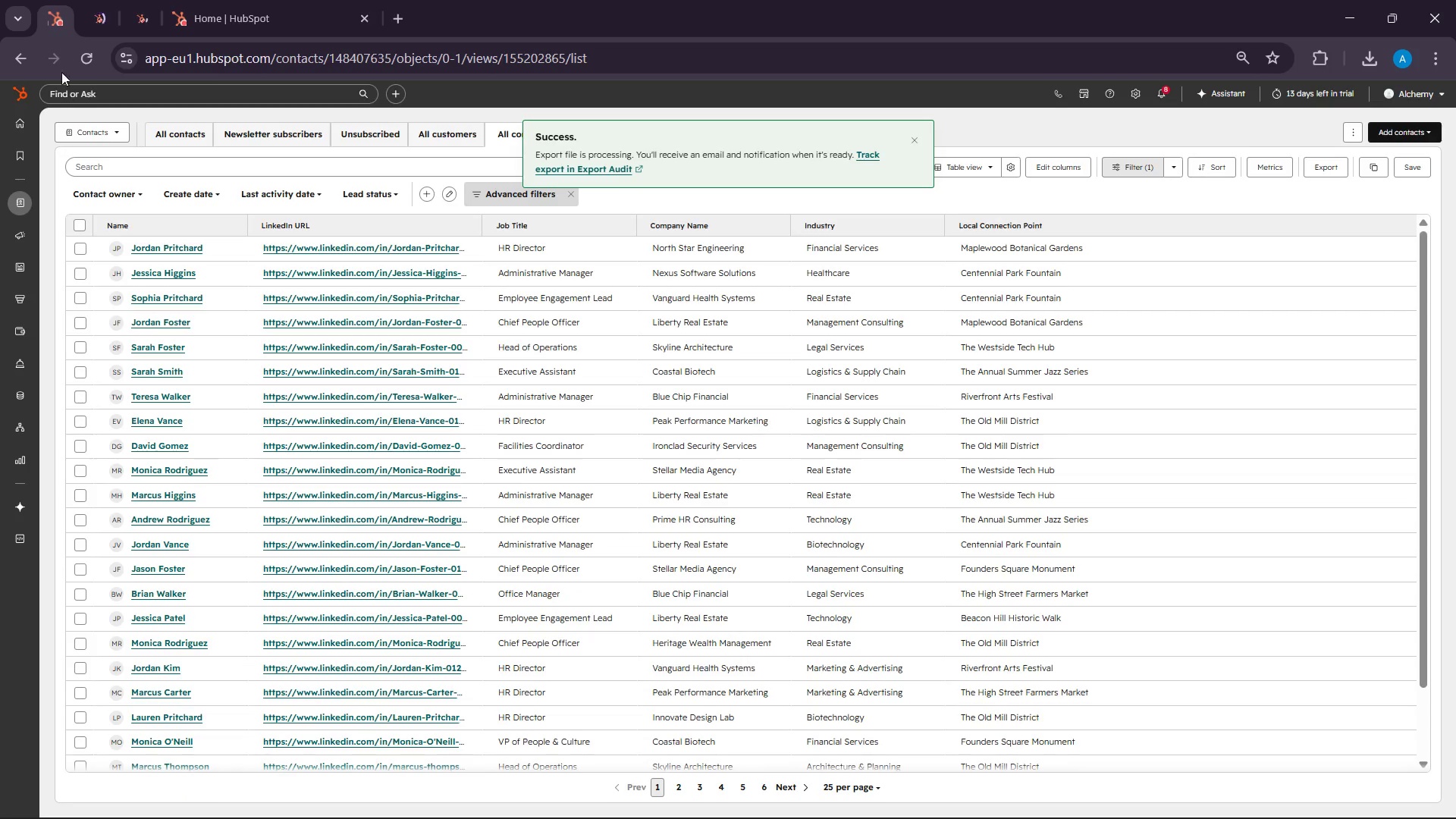 
left_click([32, 97])
 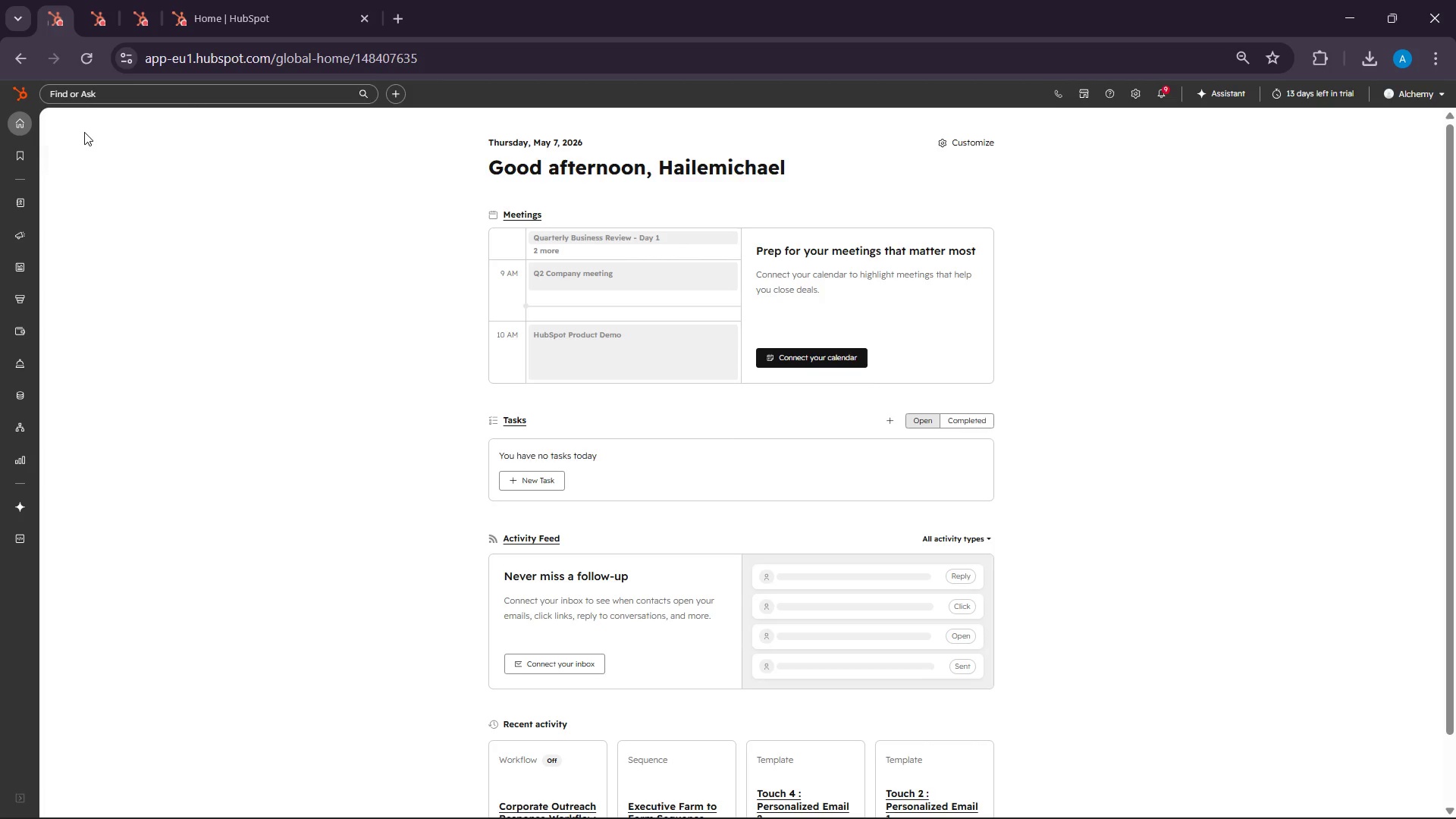 
wait(40.29)
 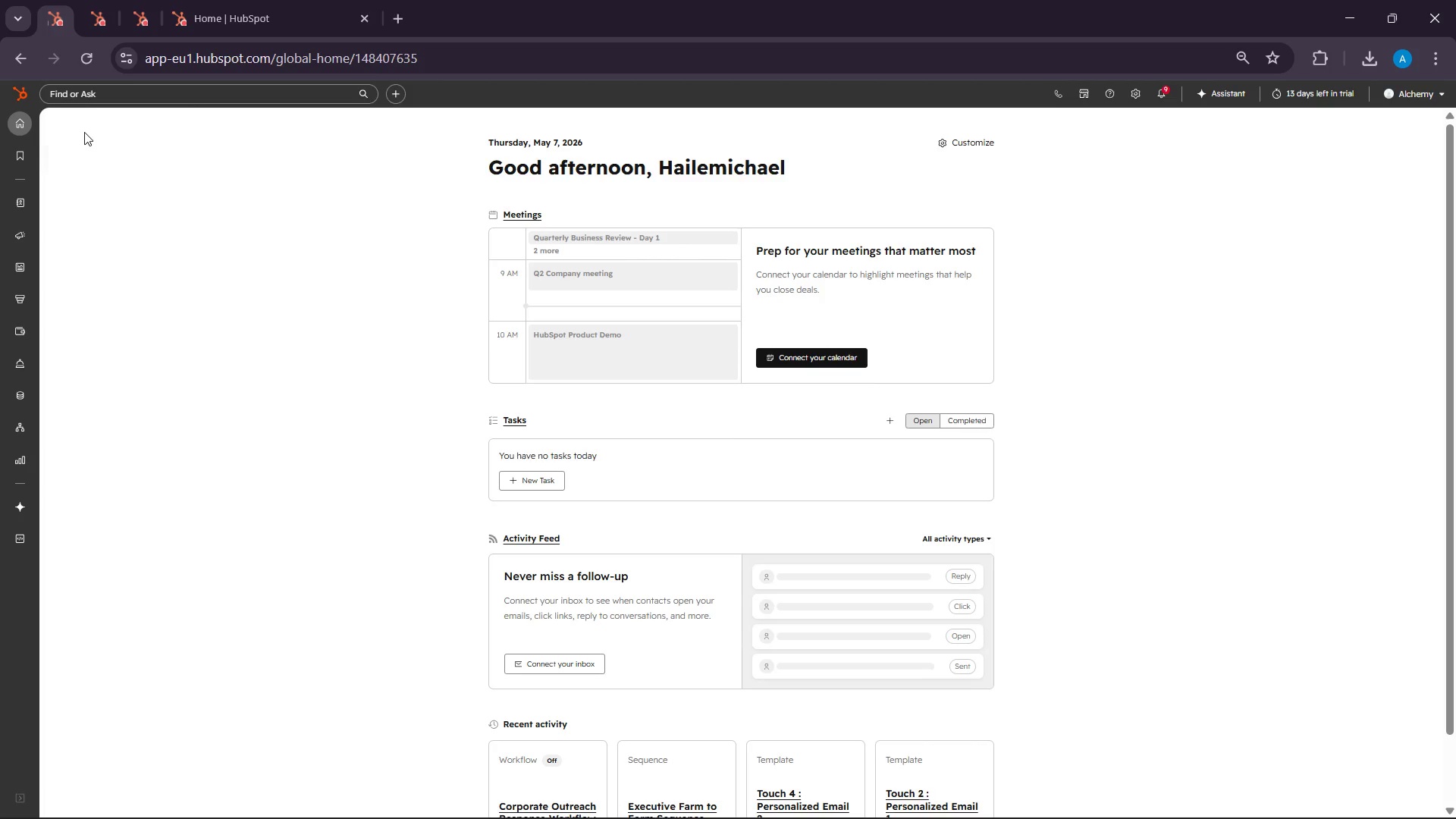 
mouse_move([708, 805])
 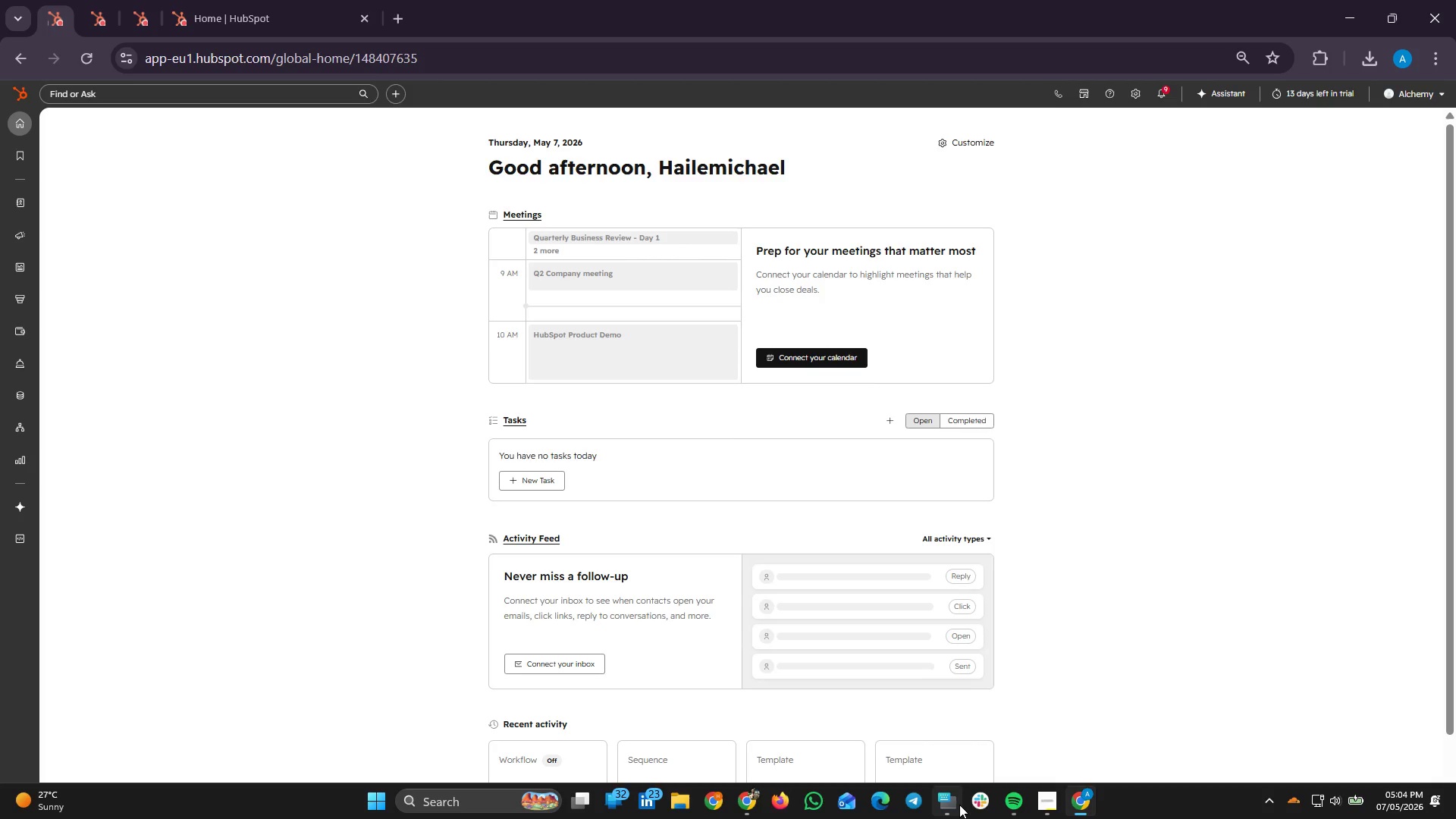 
mouse_move([1067, 800])
 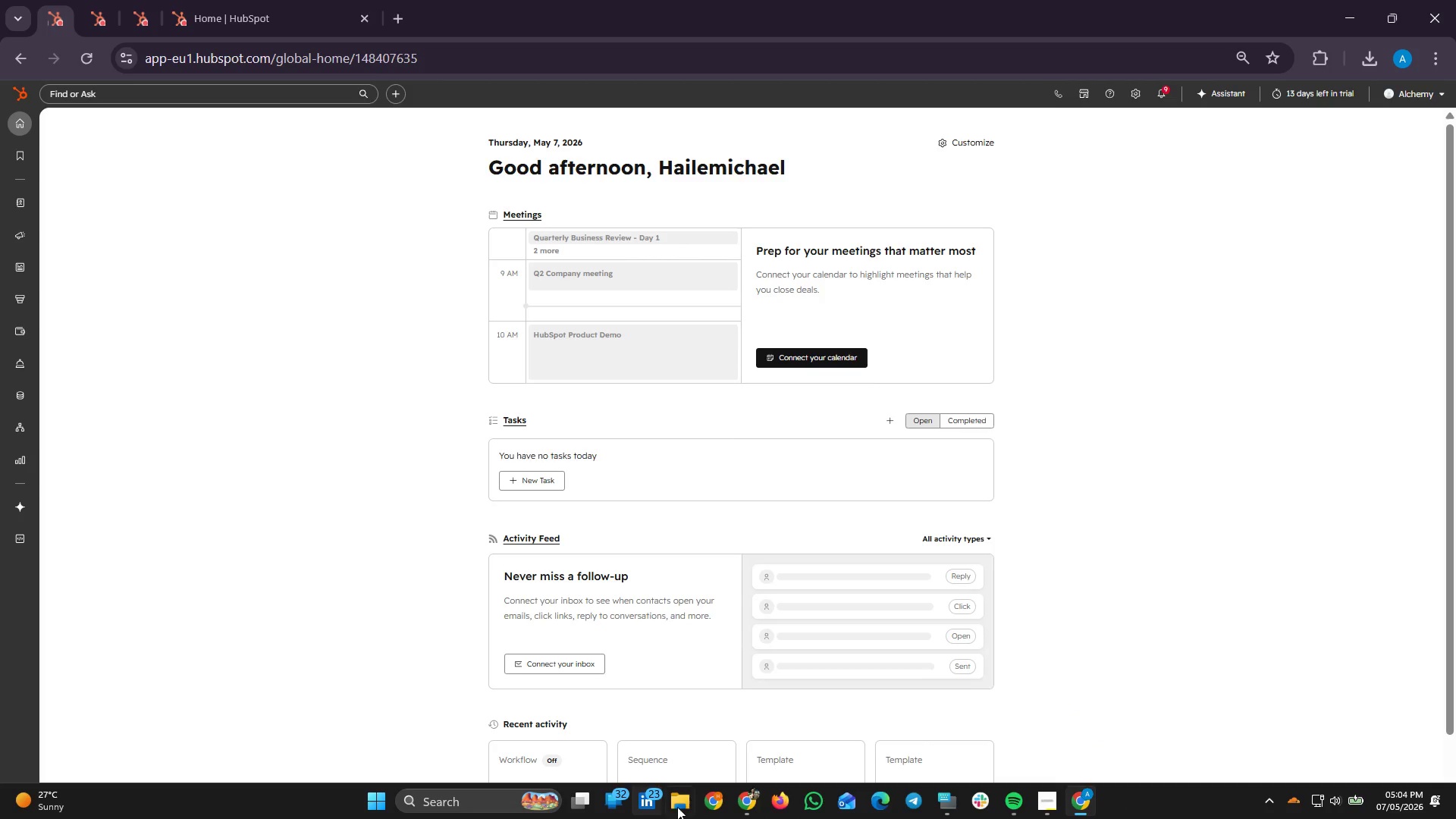 
left_click([690, 807])
 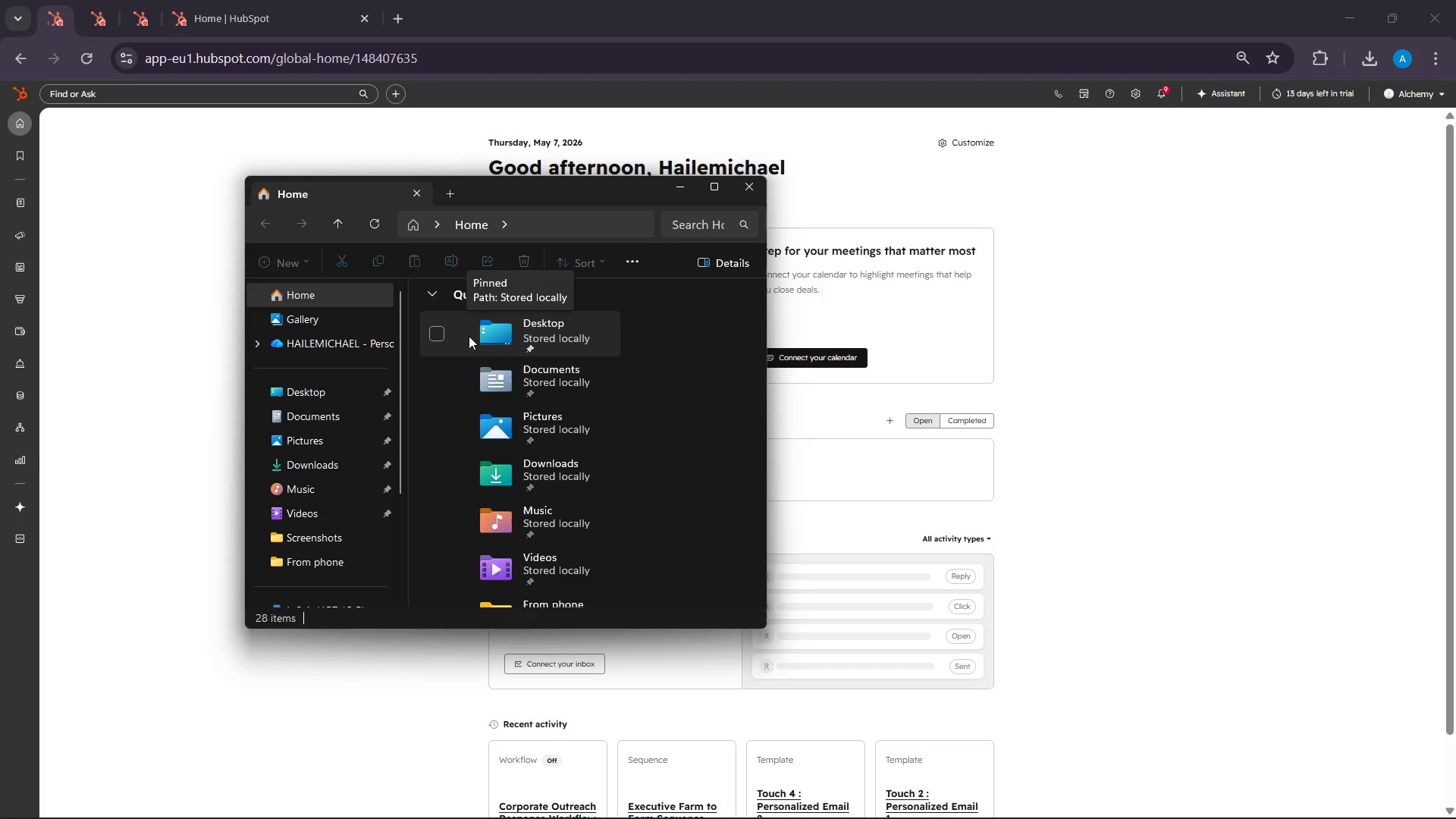 
wait(19.23)
 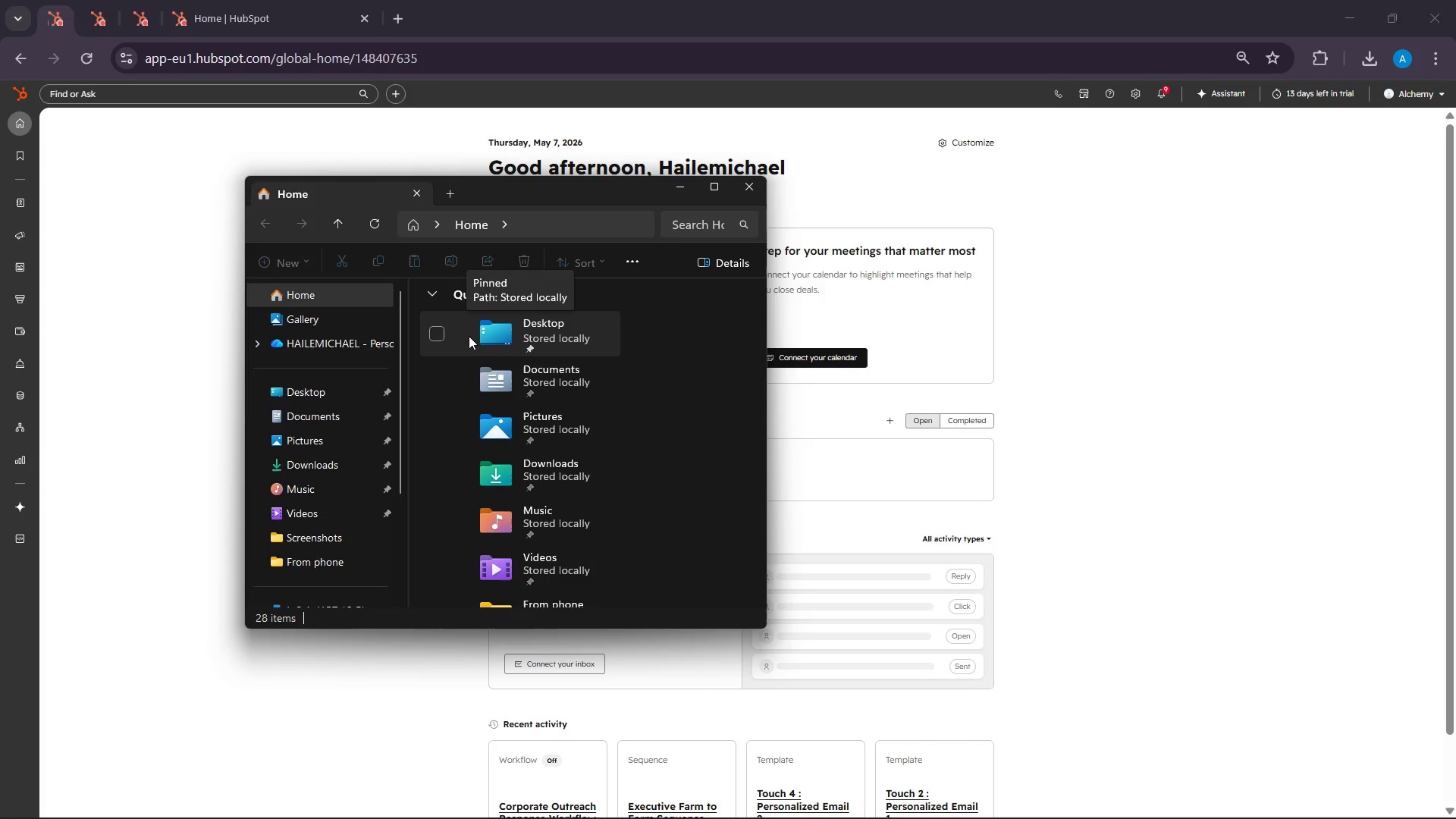 
left_click([538, 470])
 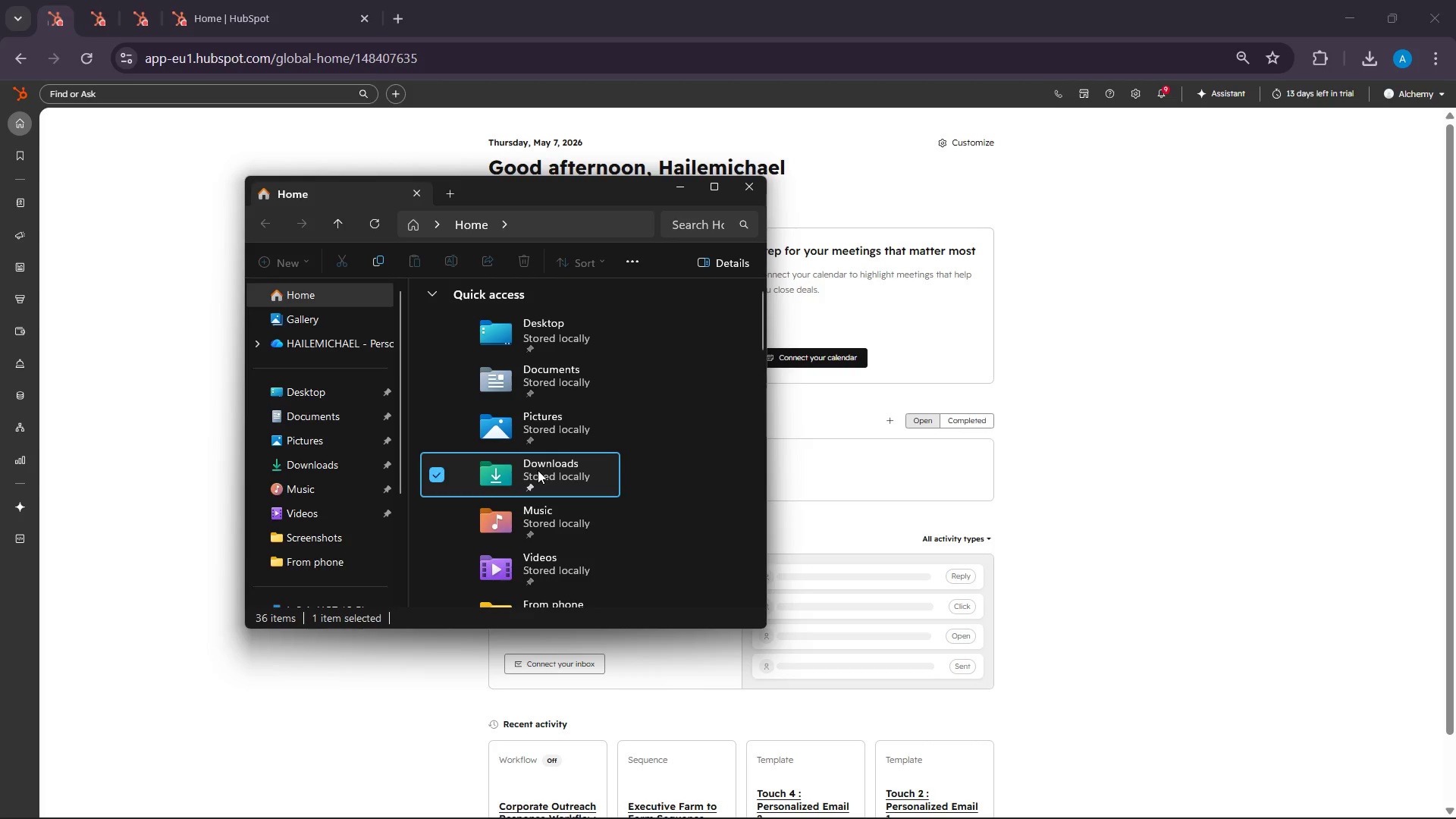 
left_click([538, 470])
 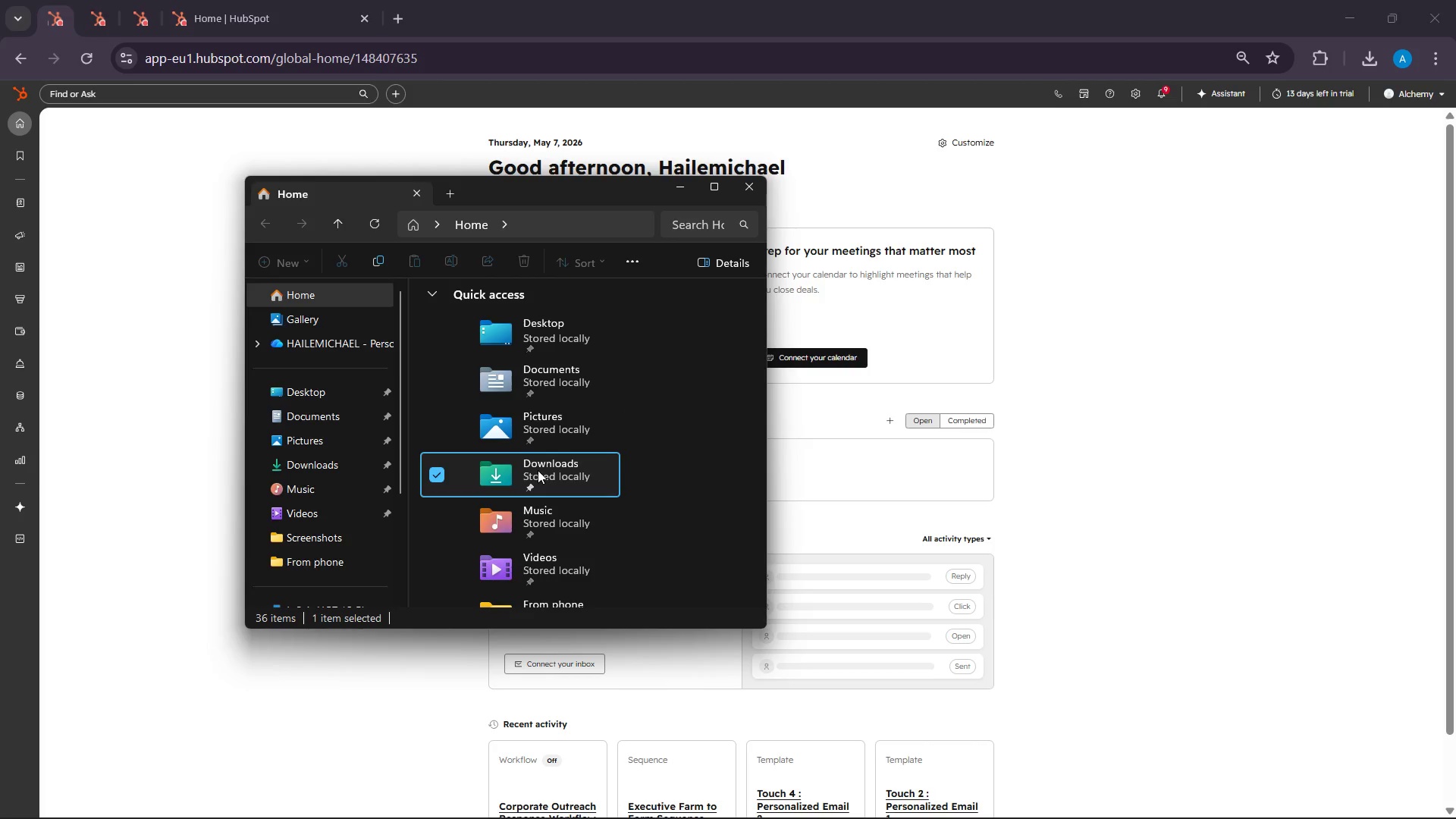 
double_click([538, 470])
 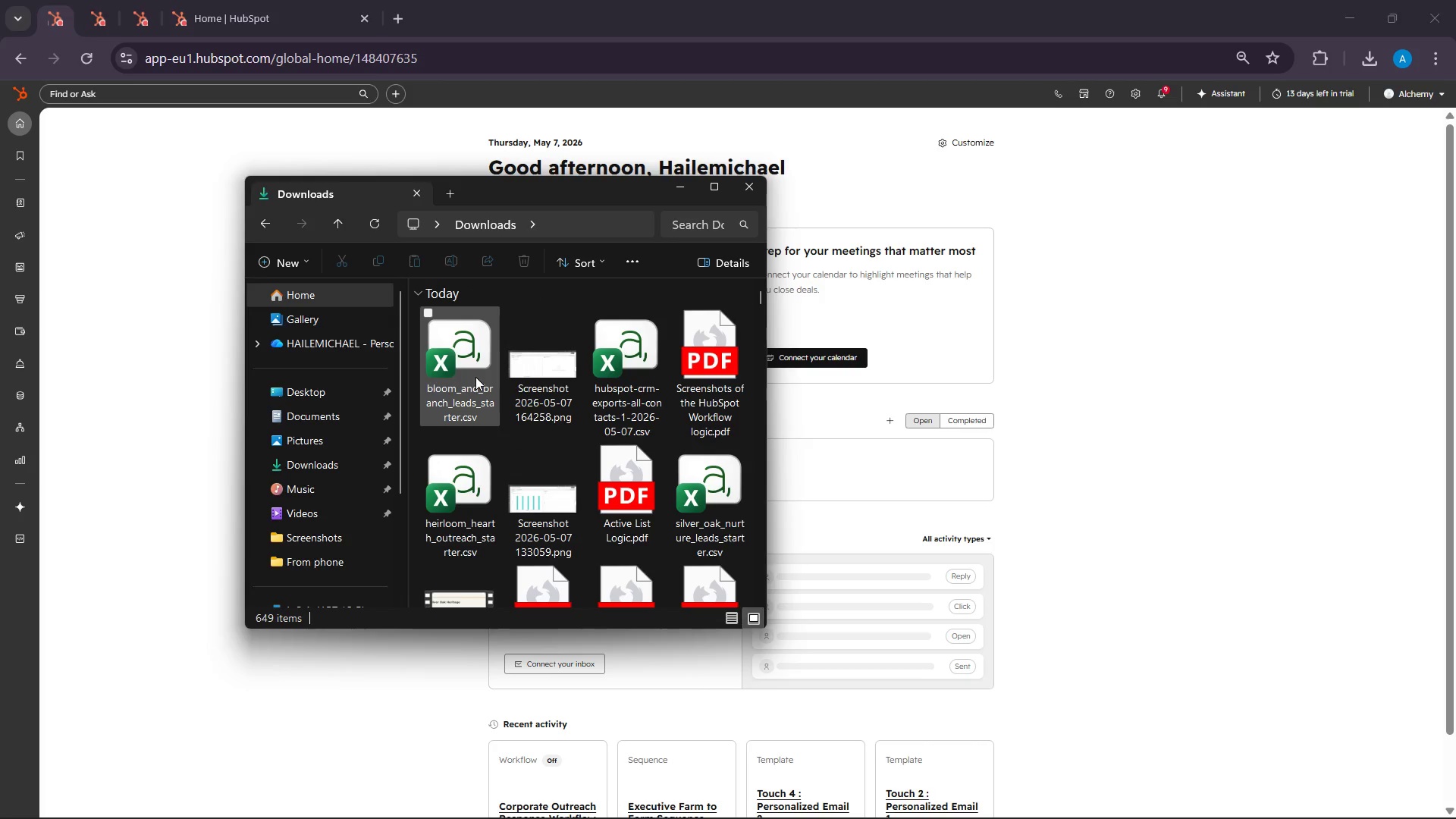 
double_click([475, 377])
 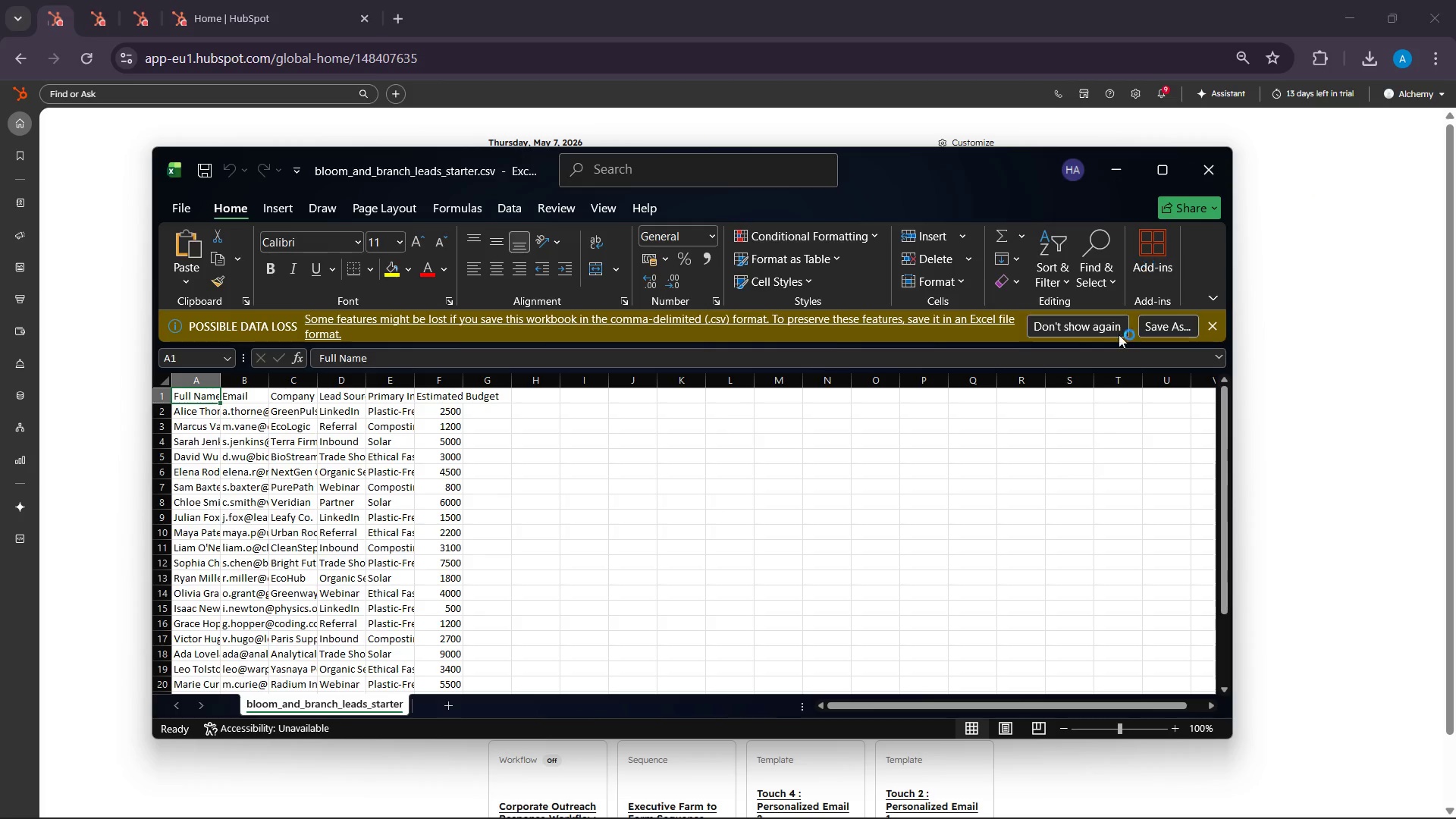 
left_click([1304, 305])
 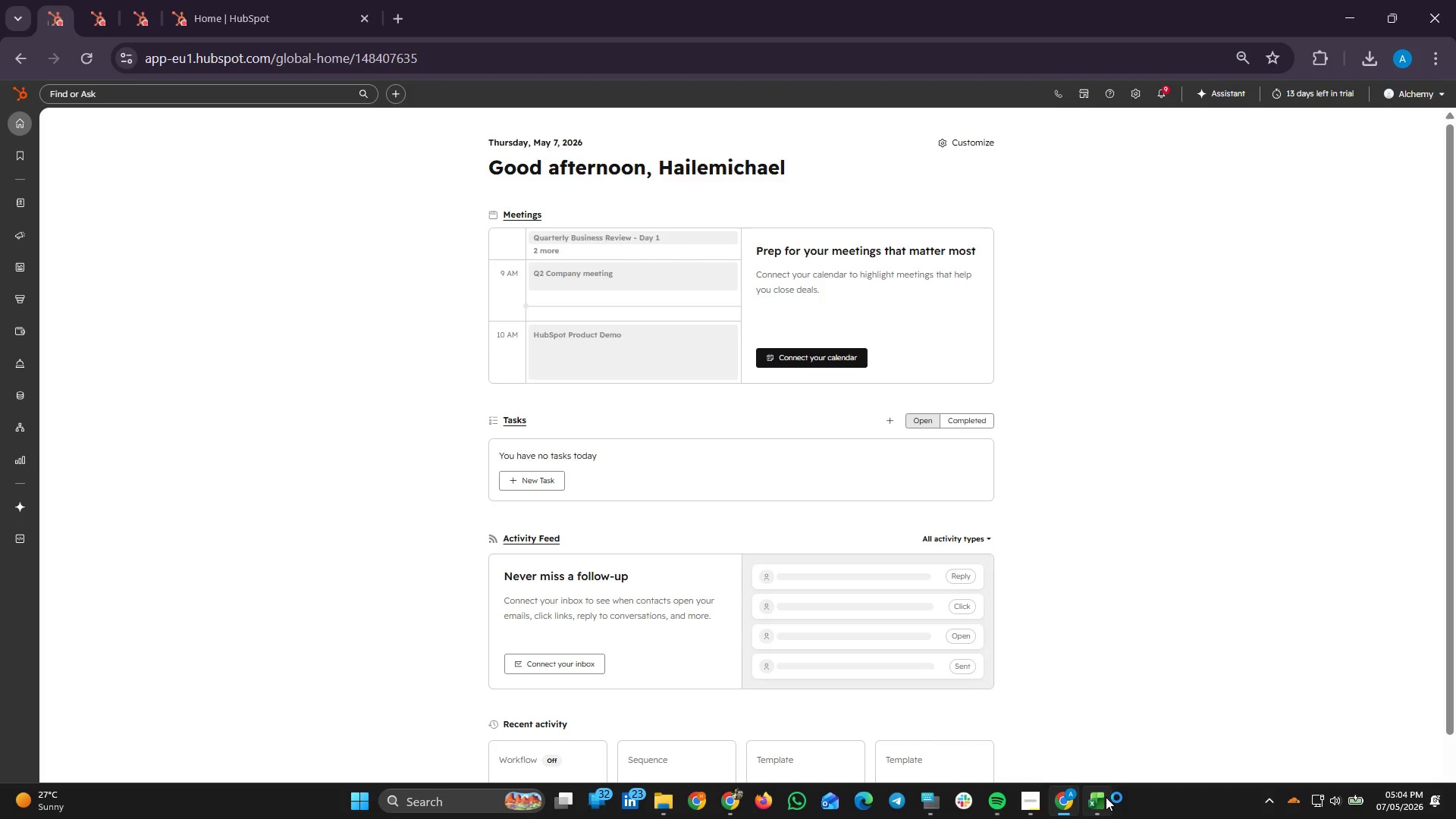 
left_click([1094, 797])
 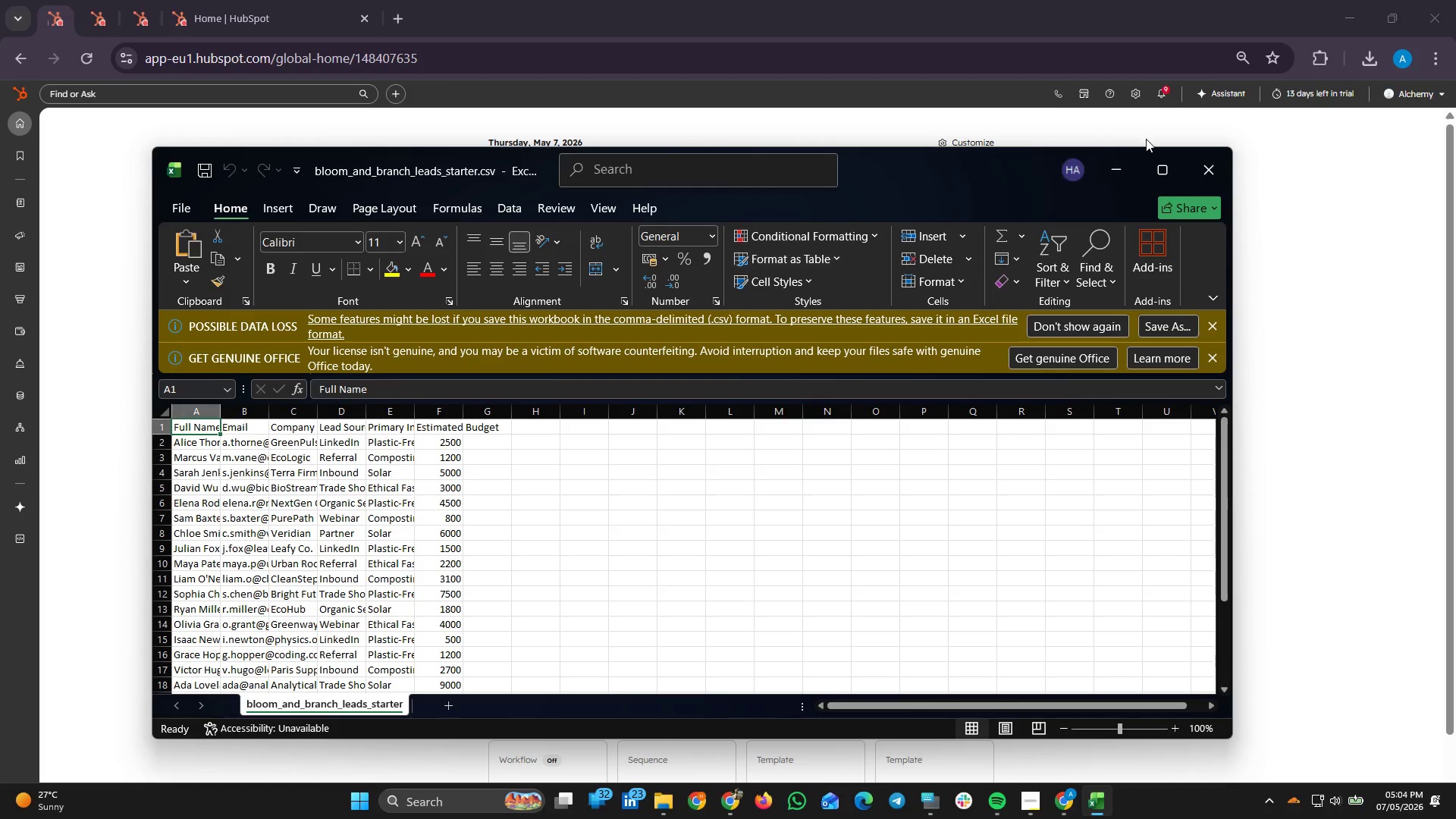 
left_click([1155, 168])
 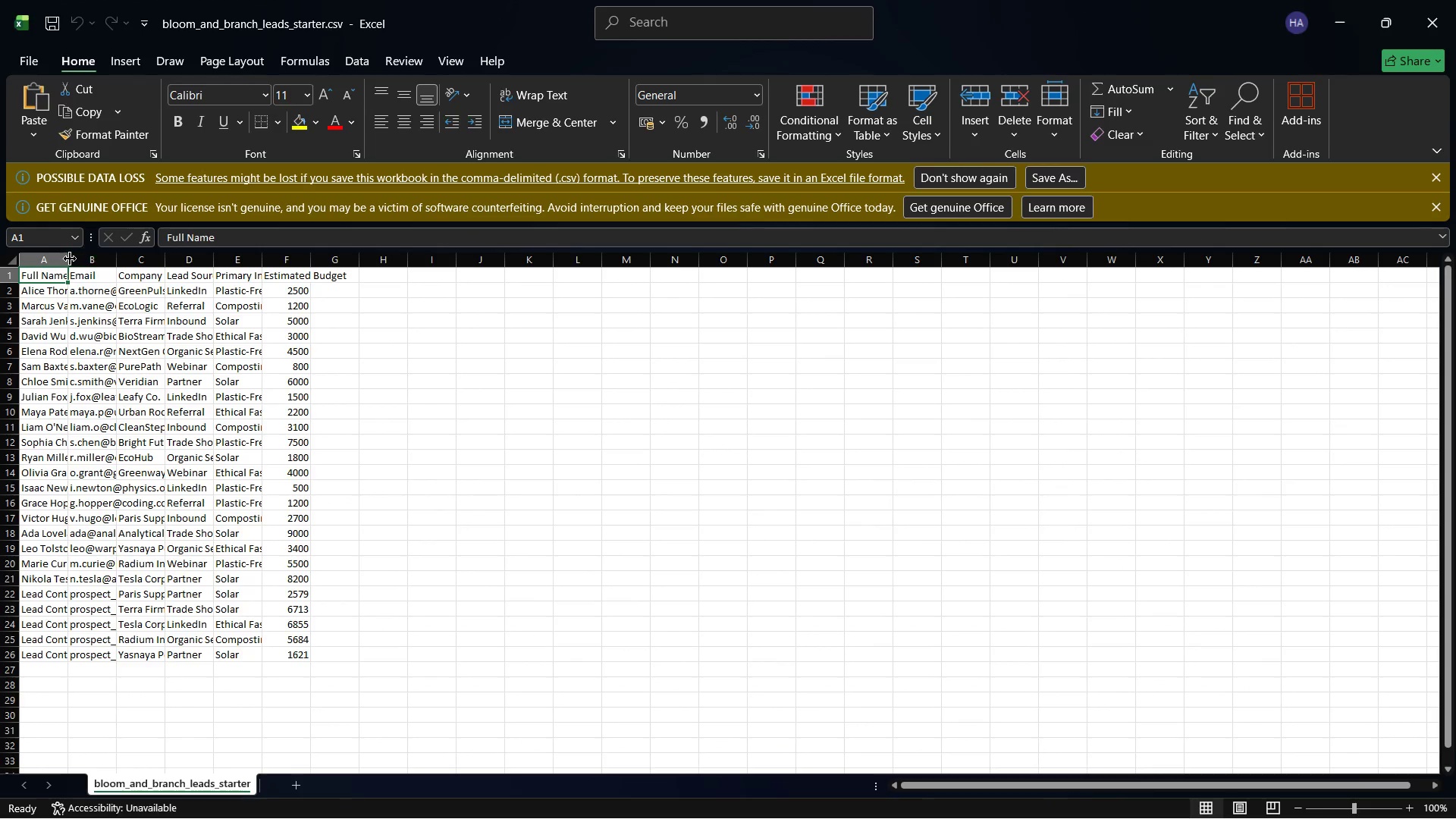 
left_click_drag(start_coordinate=[70, 259], to_coordinate=[133, 271])
 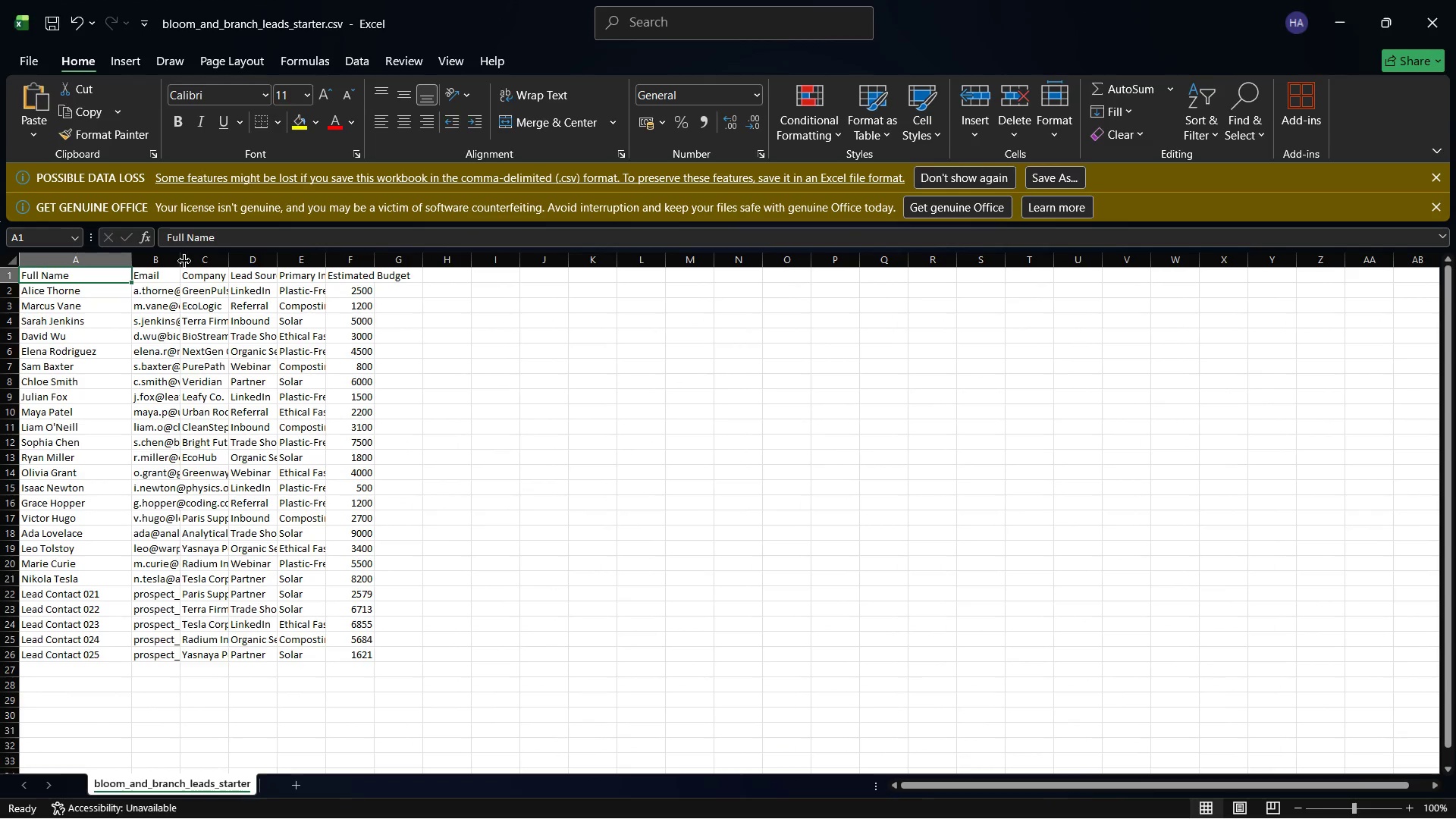 
left_click_drag(start_coordinate=[184, 257], to_coordinate=[268, 278])
 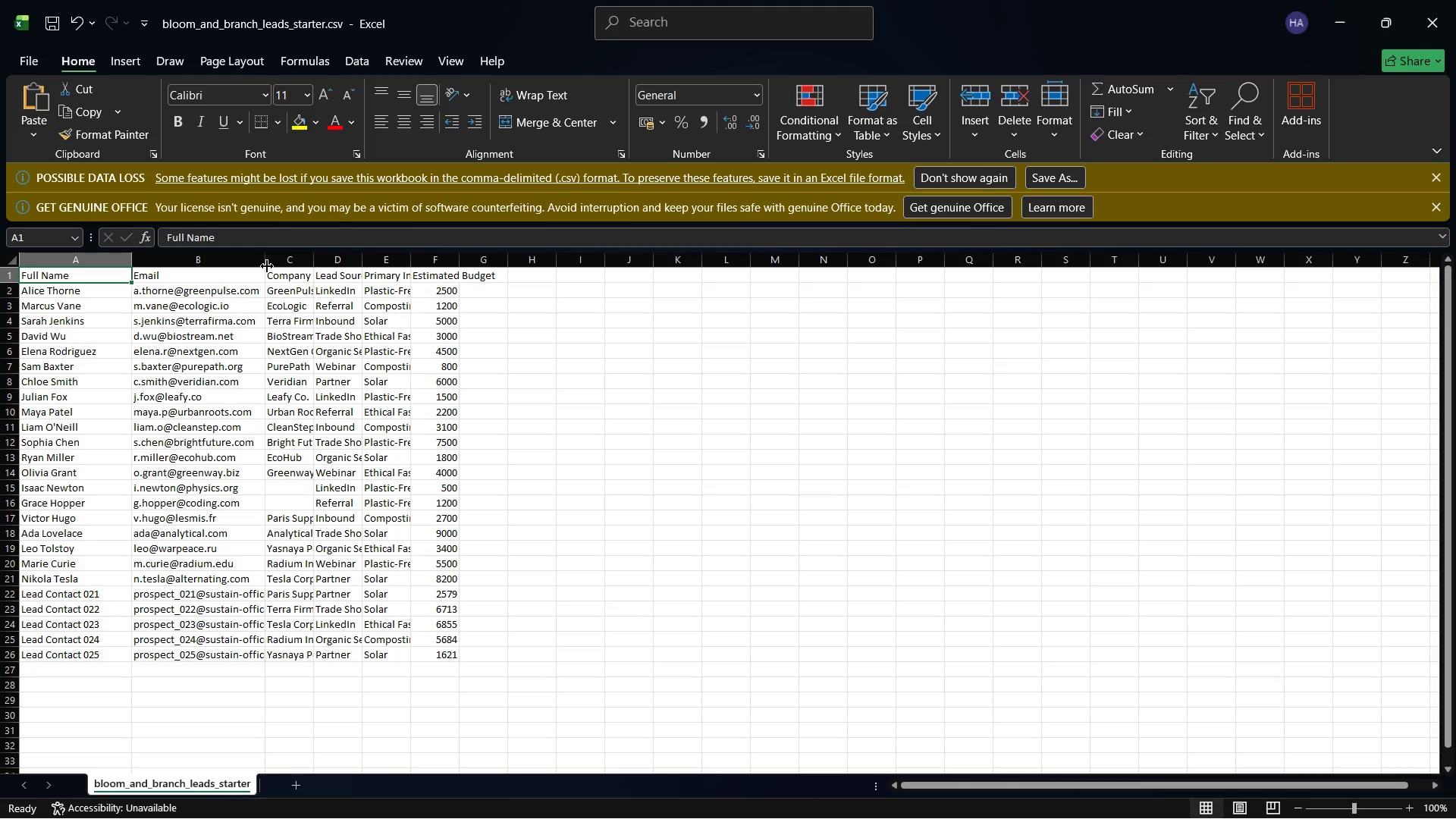 
left_click_drag(start_coordinate=[267, 266], to_coordinate=[317, 278])
 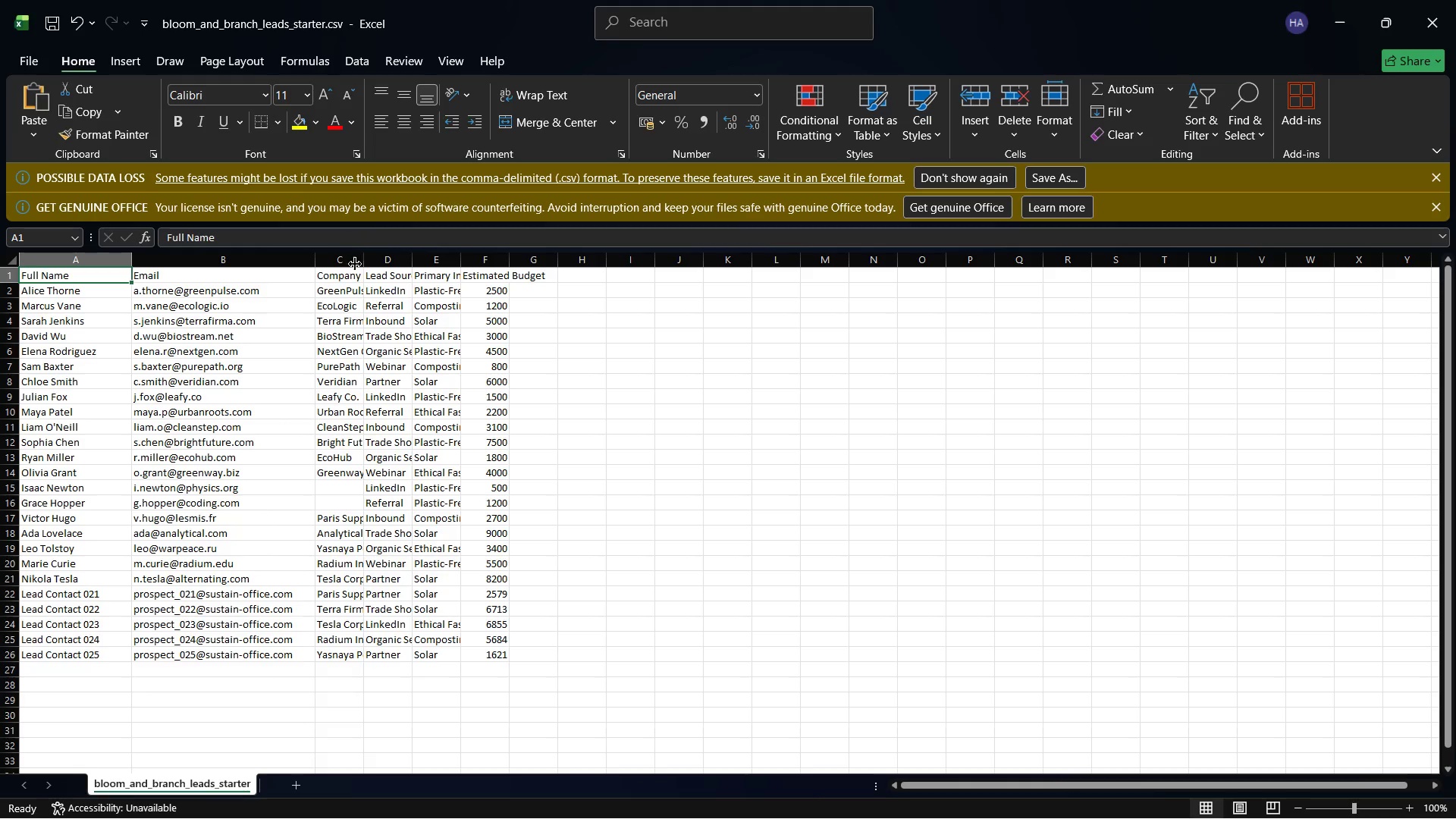 
left_click_drag(start_coordinate=[369, 254], to_coordinate=[438, 271])
 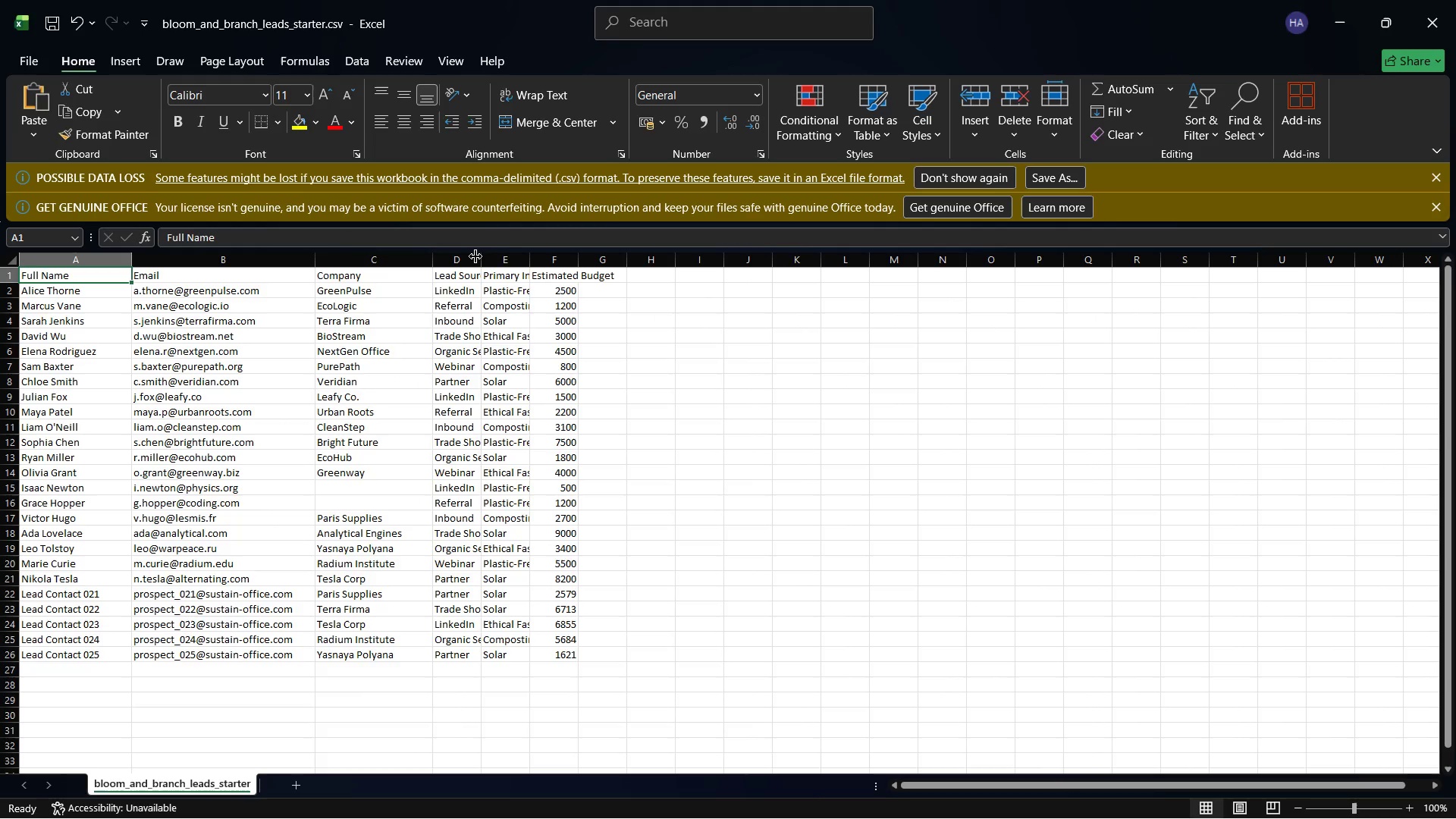 
left_click_drag(start_coordinate=[475, 256], to_coordinate=[525, 259])
 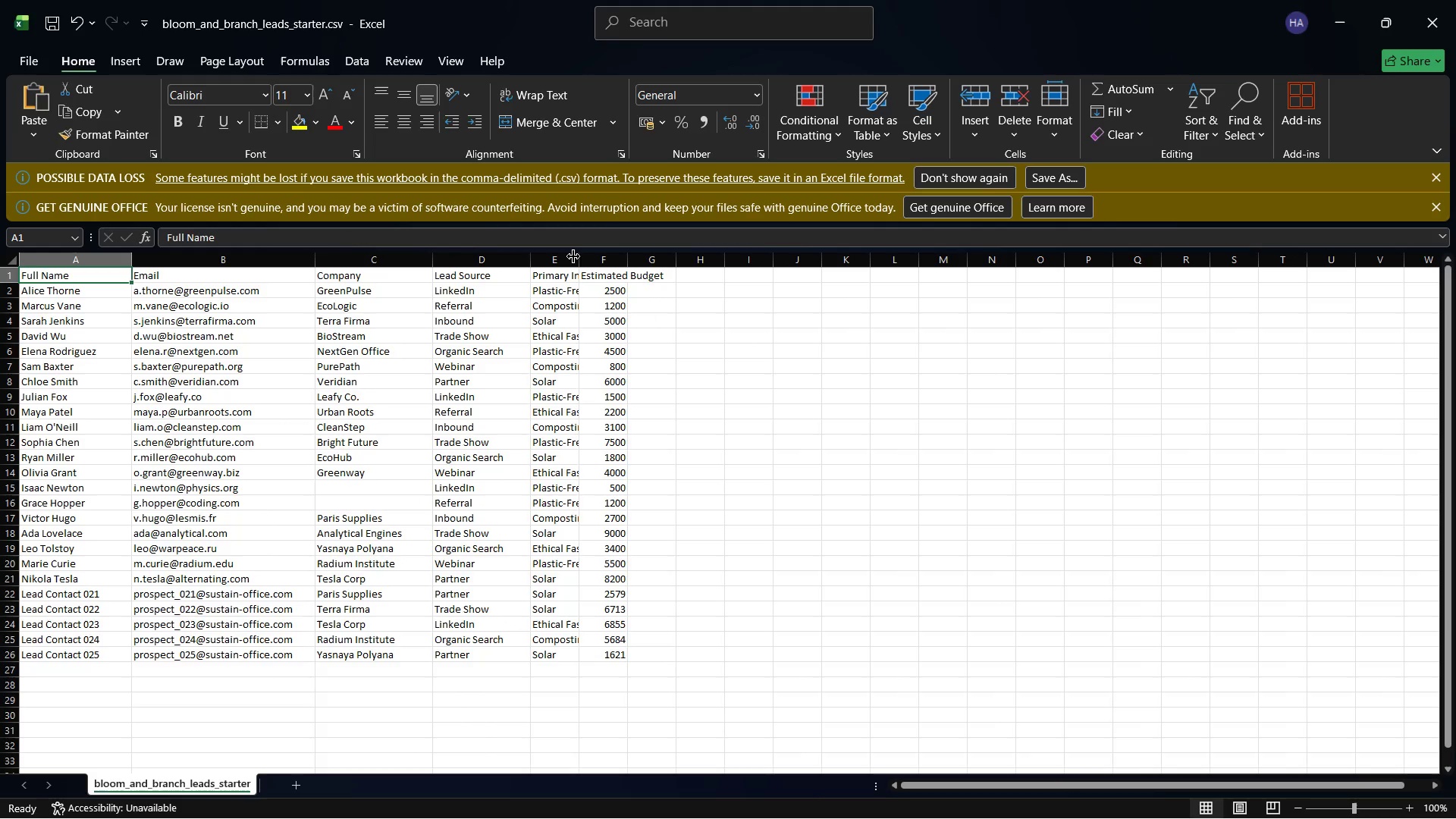 
left_click_drag(start_coordinate=[573, 256], to_coordinate=[644, 276])
 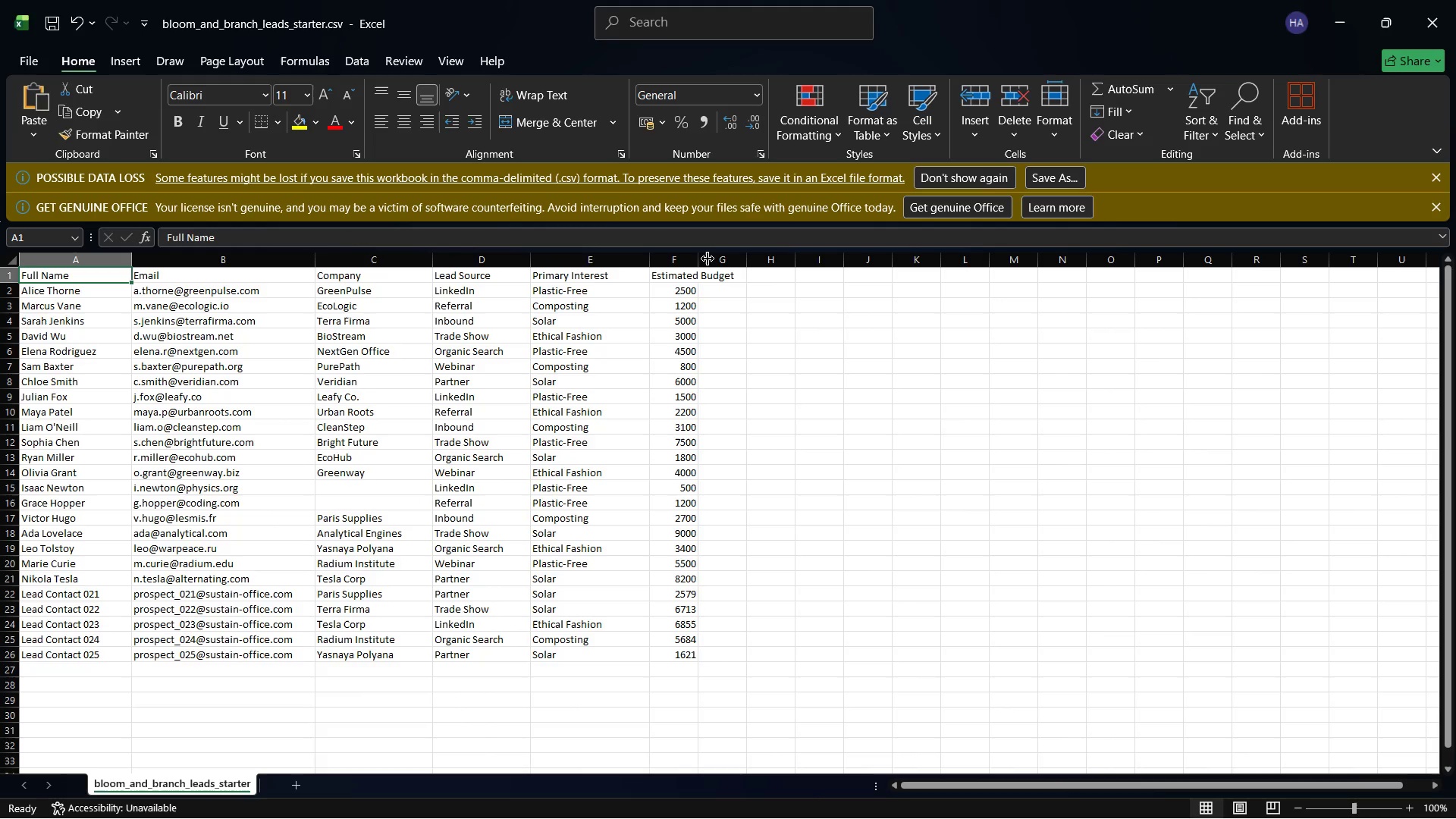 
left_click_drag(start_coordinate=[679, 256], to_coordinate=[717, 262])
 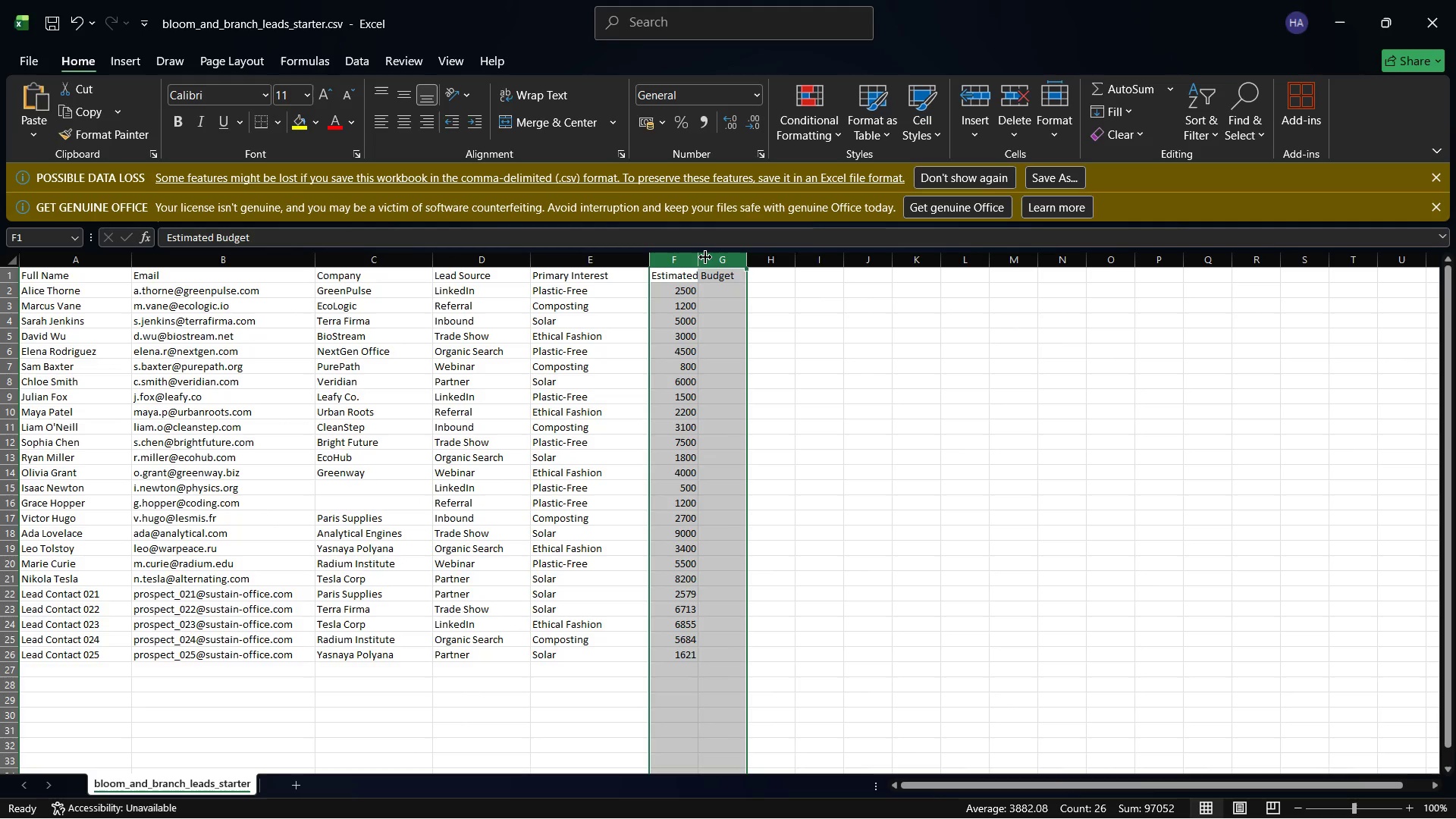 
left_click([701, 255])
 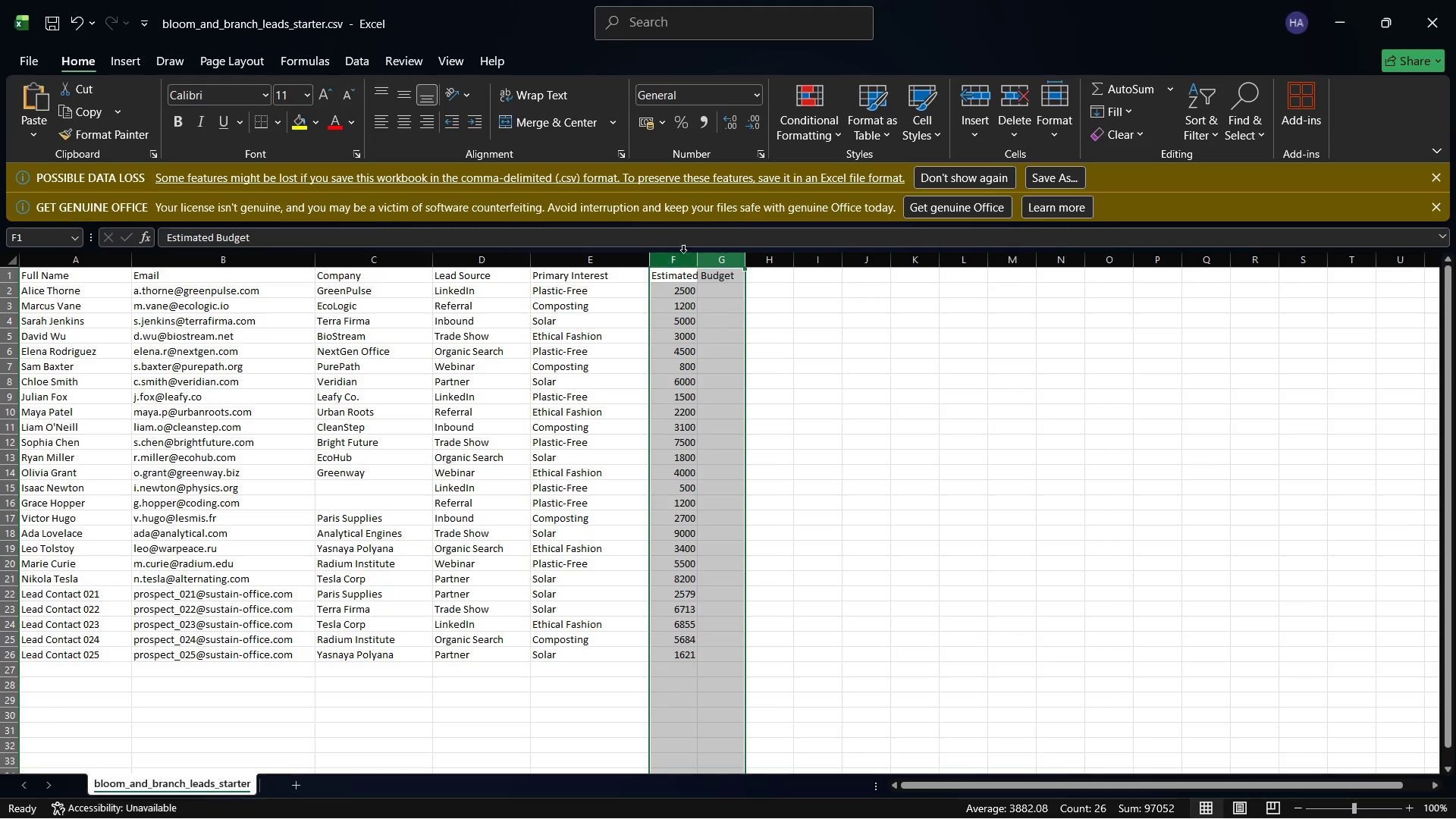 
left_click([664, 256])
 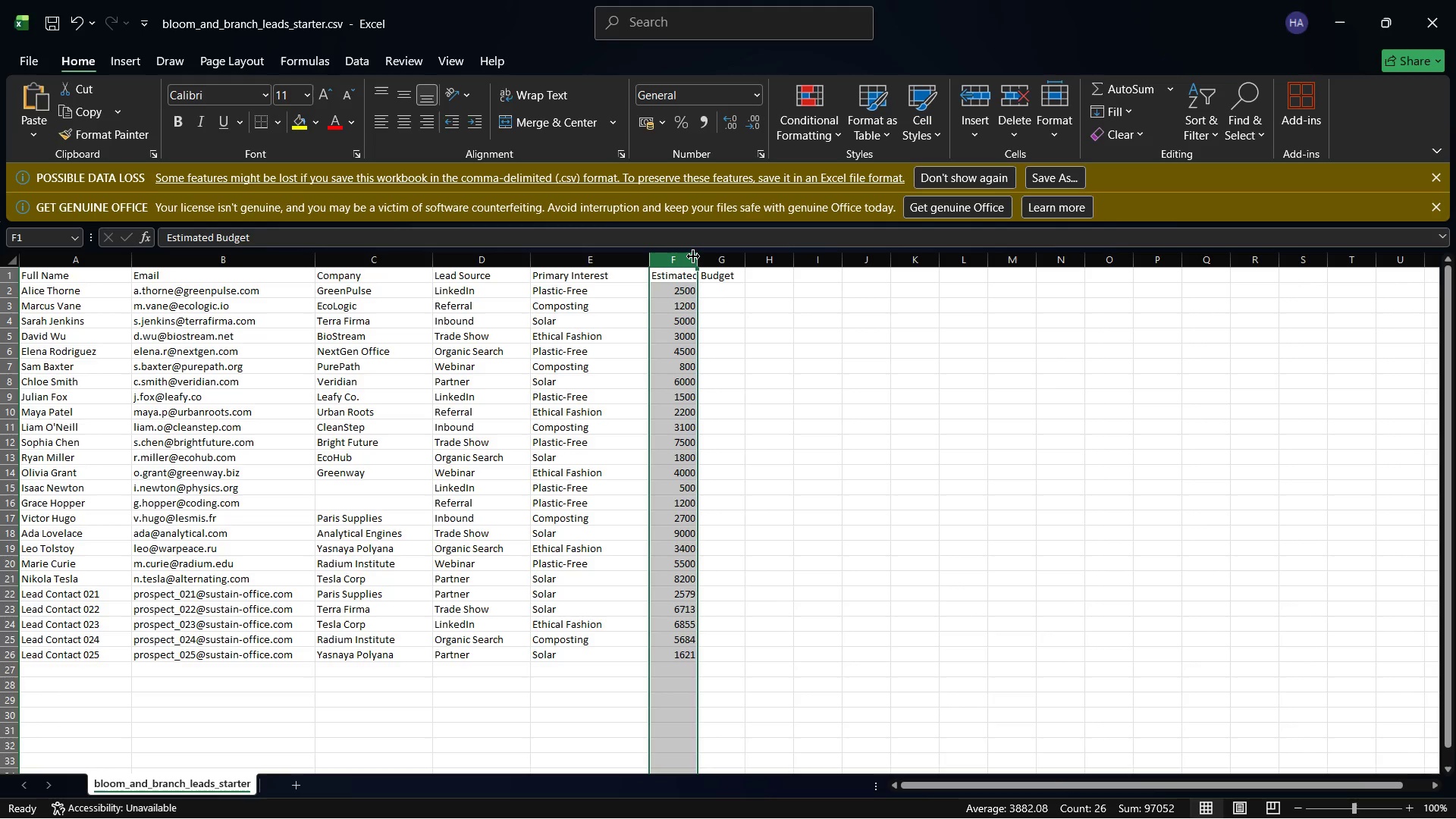 
left_click_drag(start_coordinate=[694, 256], to_coordinate=[748, 263])
 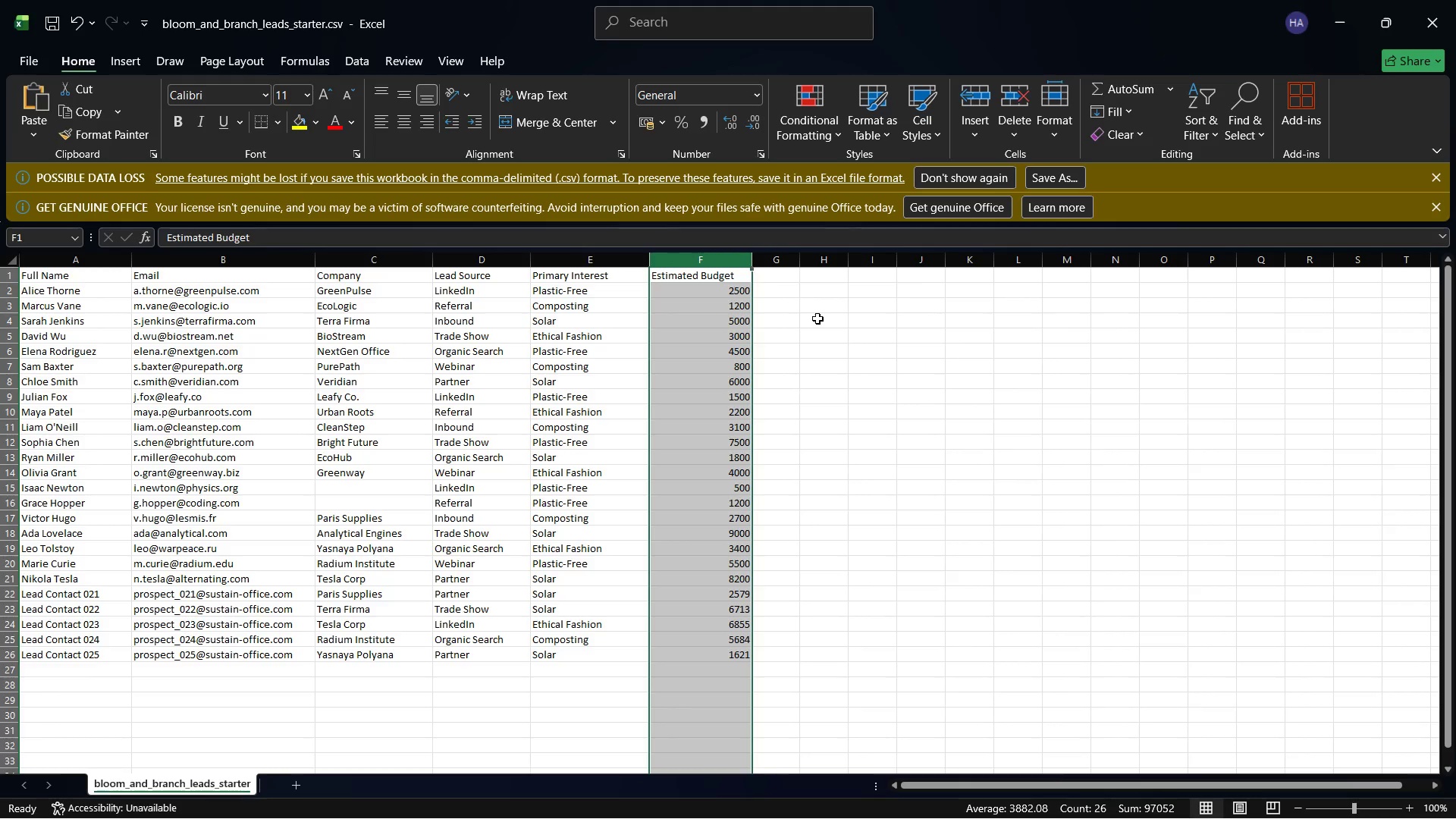 
left_click([817, 318])
 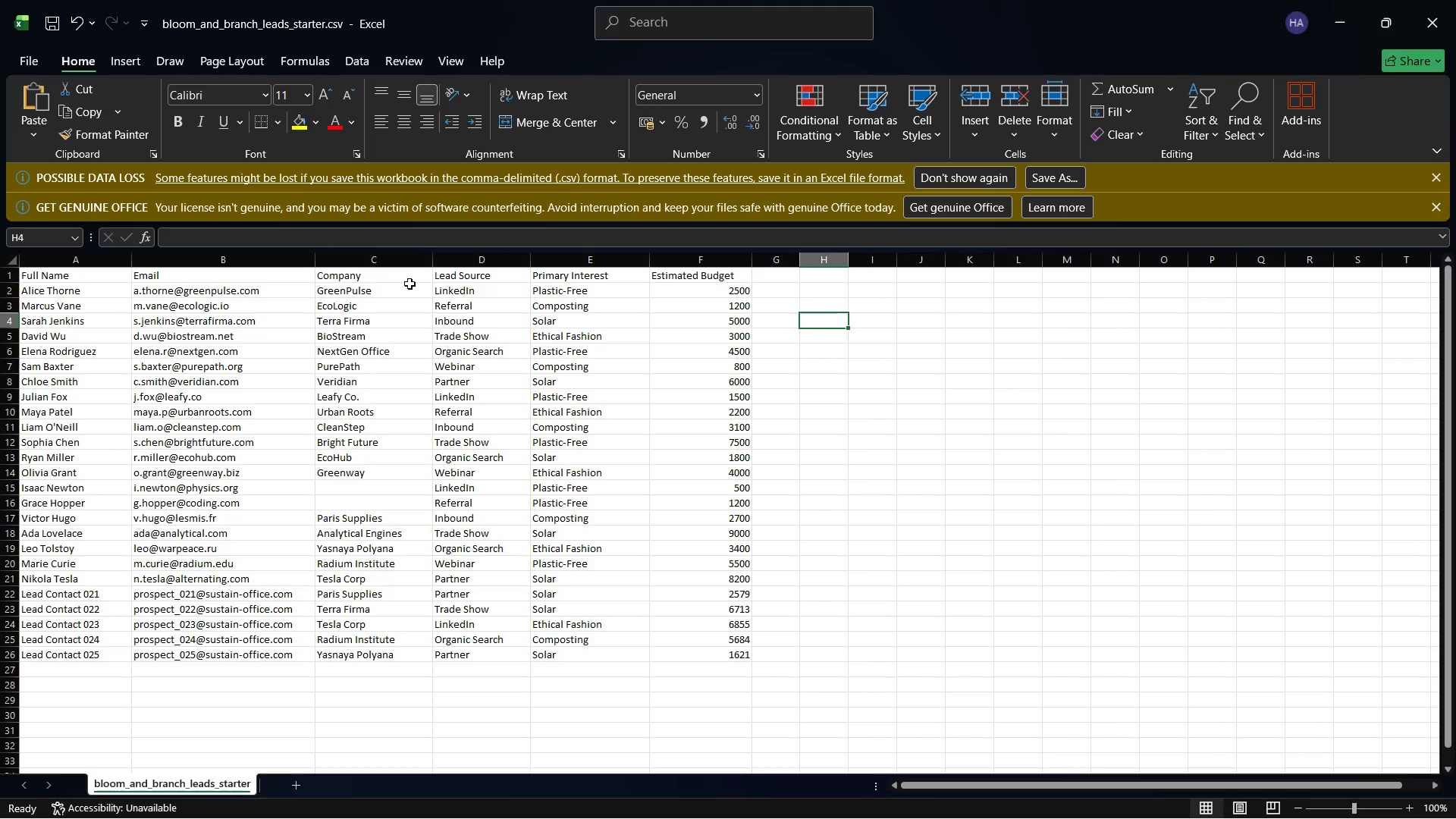 
left_click([471, 272])
 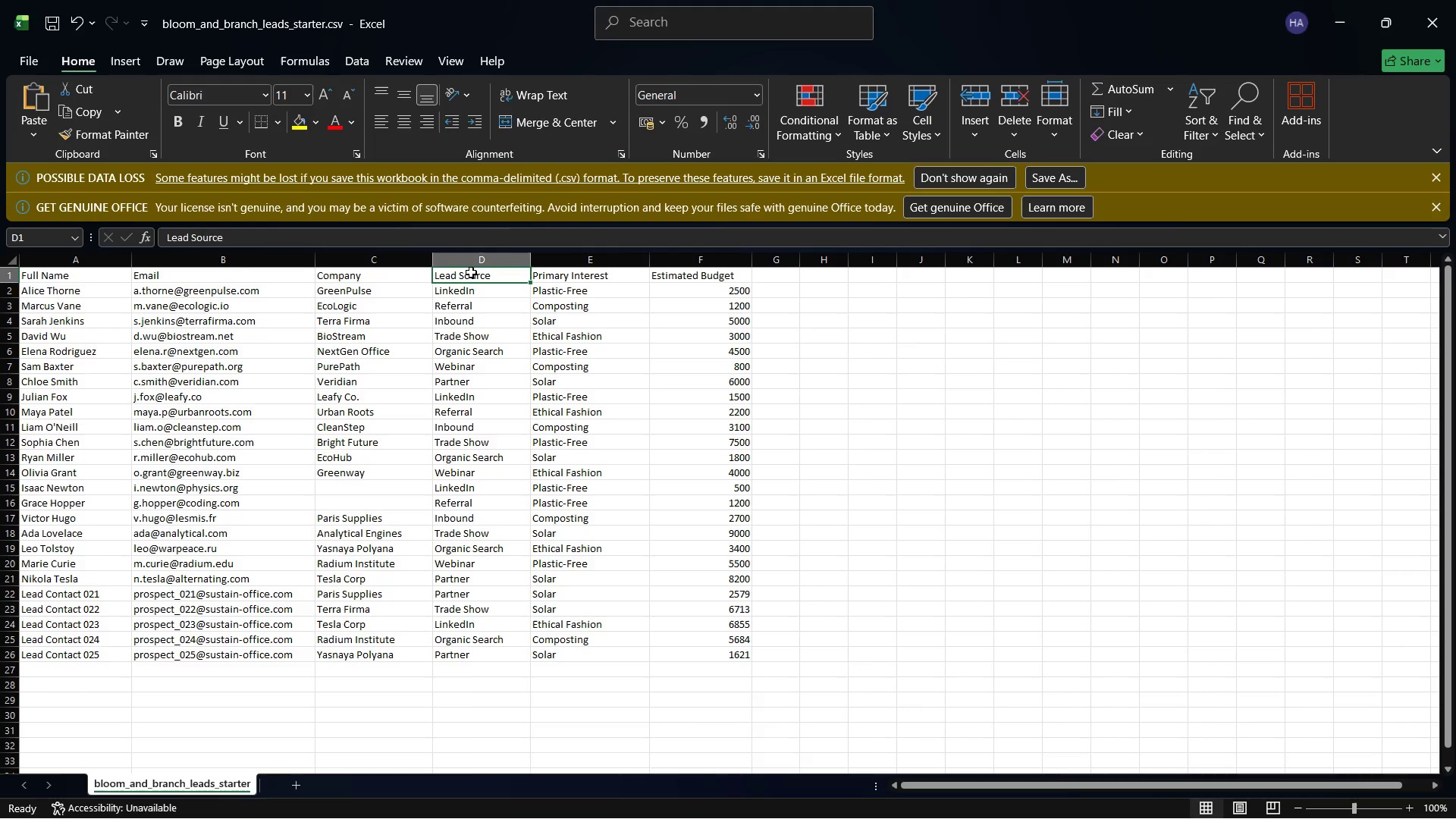 
right_click([471, 272])
 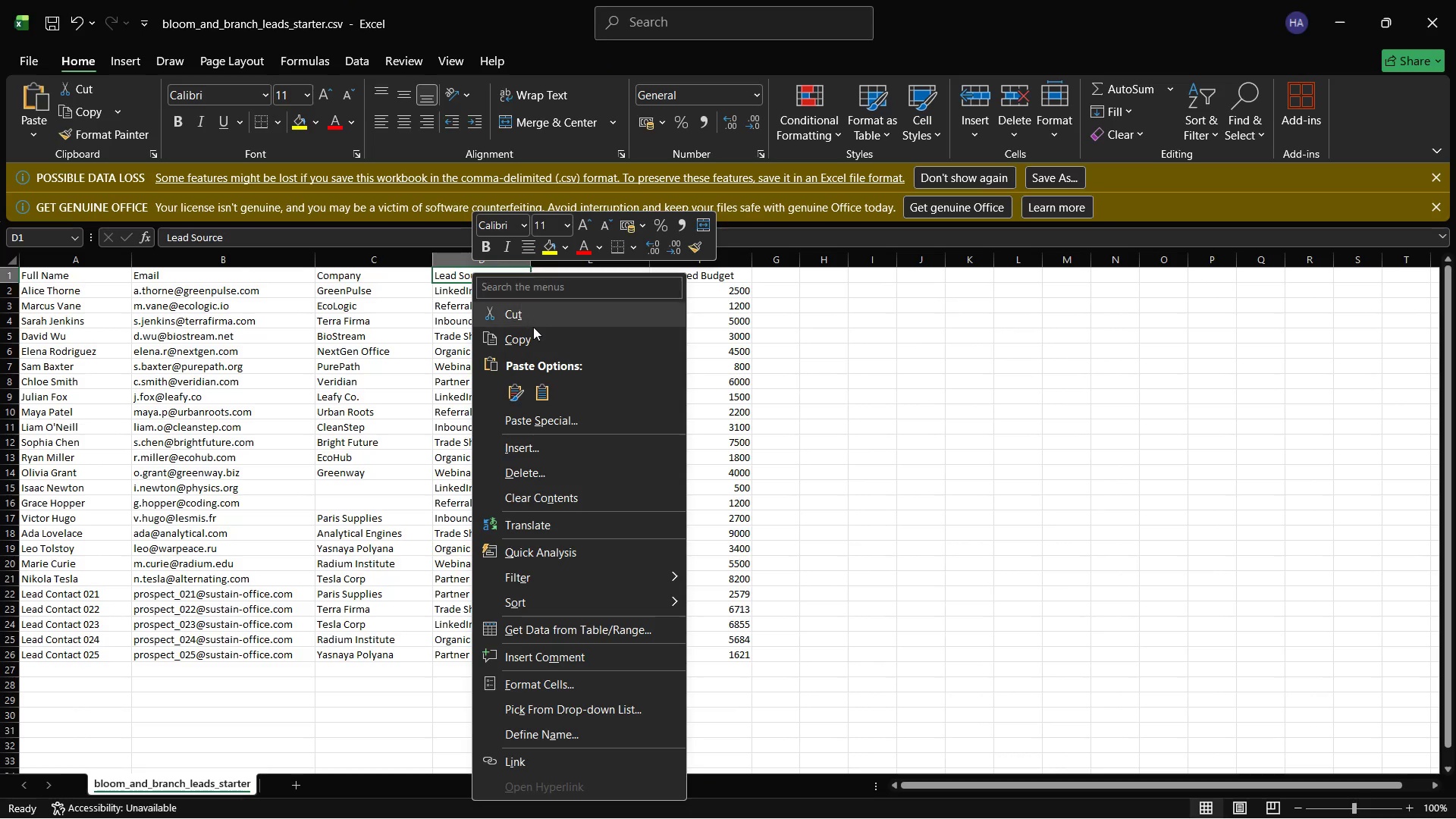 
left_click([533, 330])
 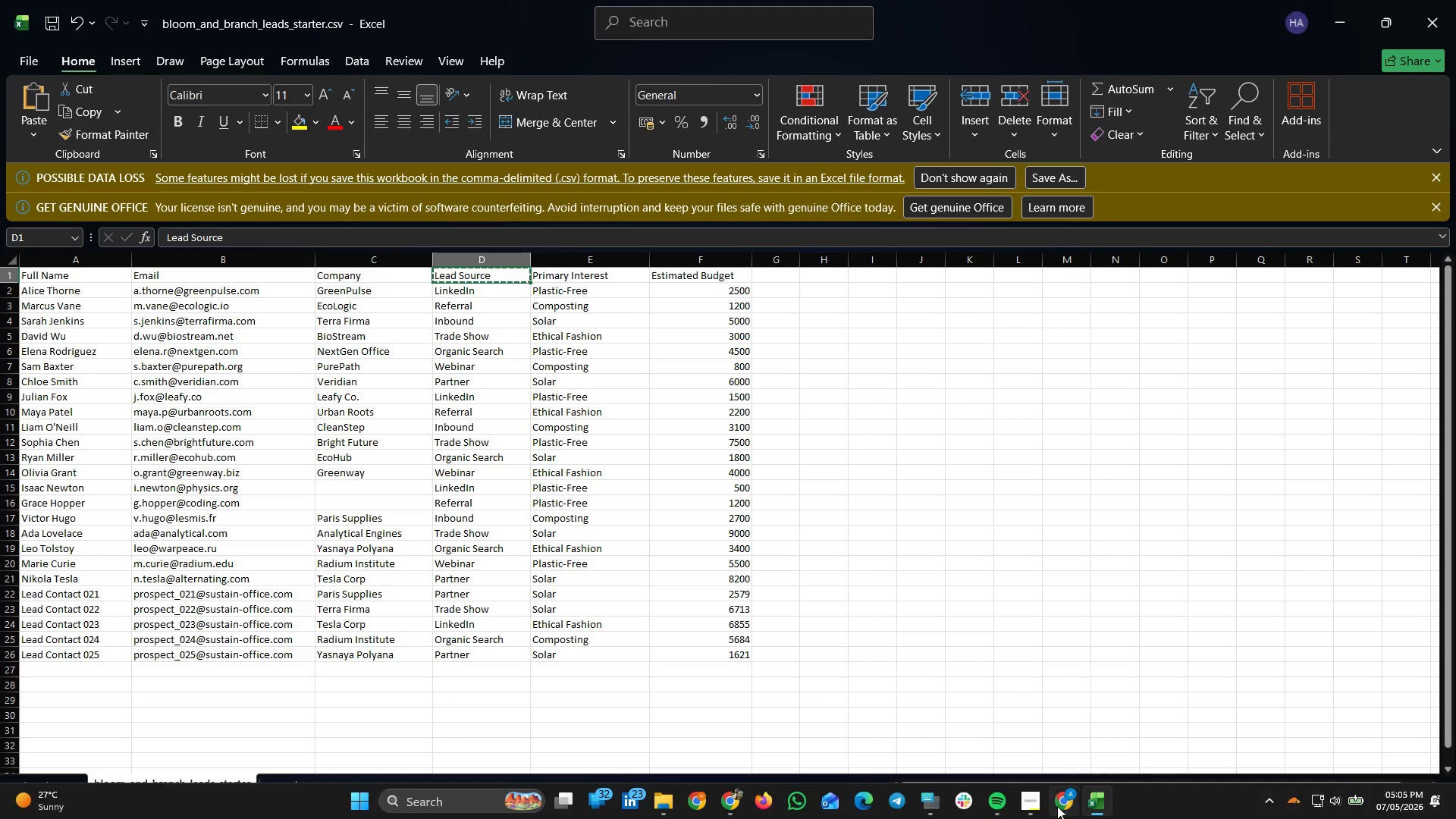 
left_click([1062, 805])
 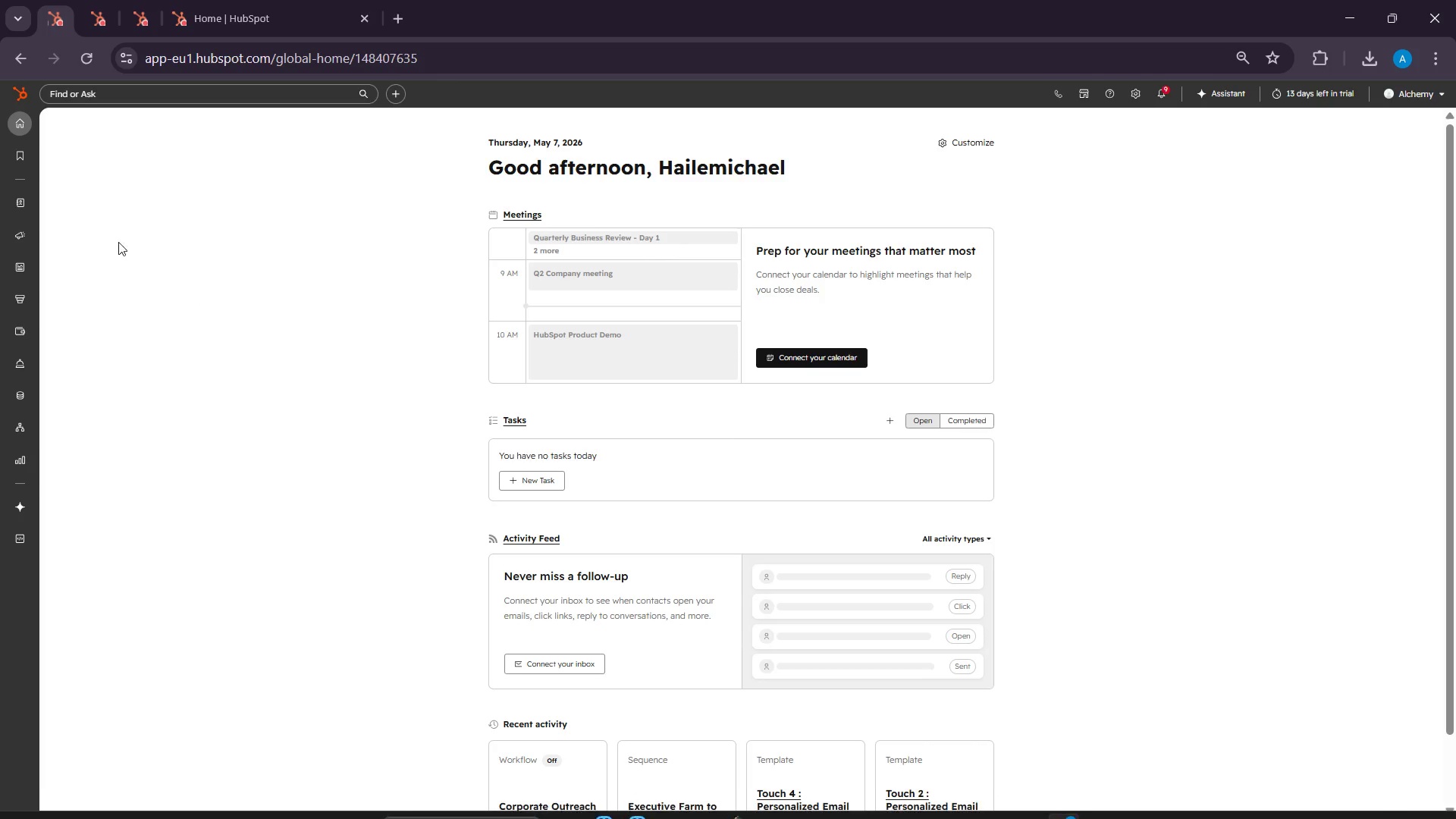 
mouse_move([15, 334])
 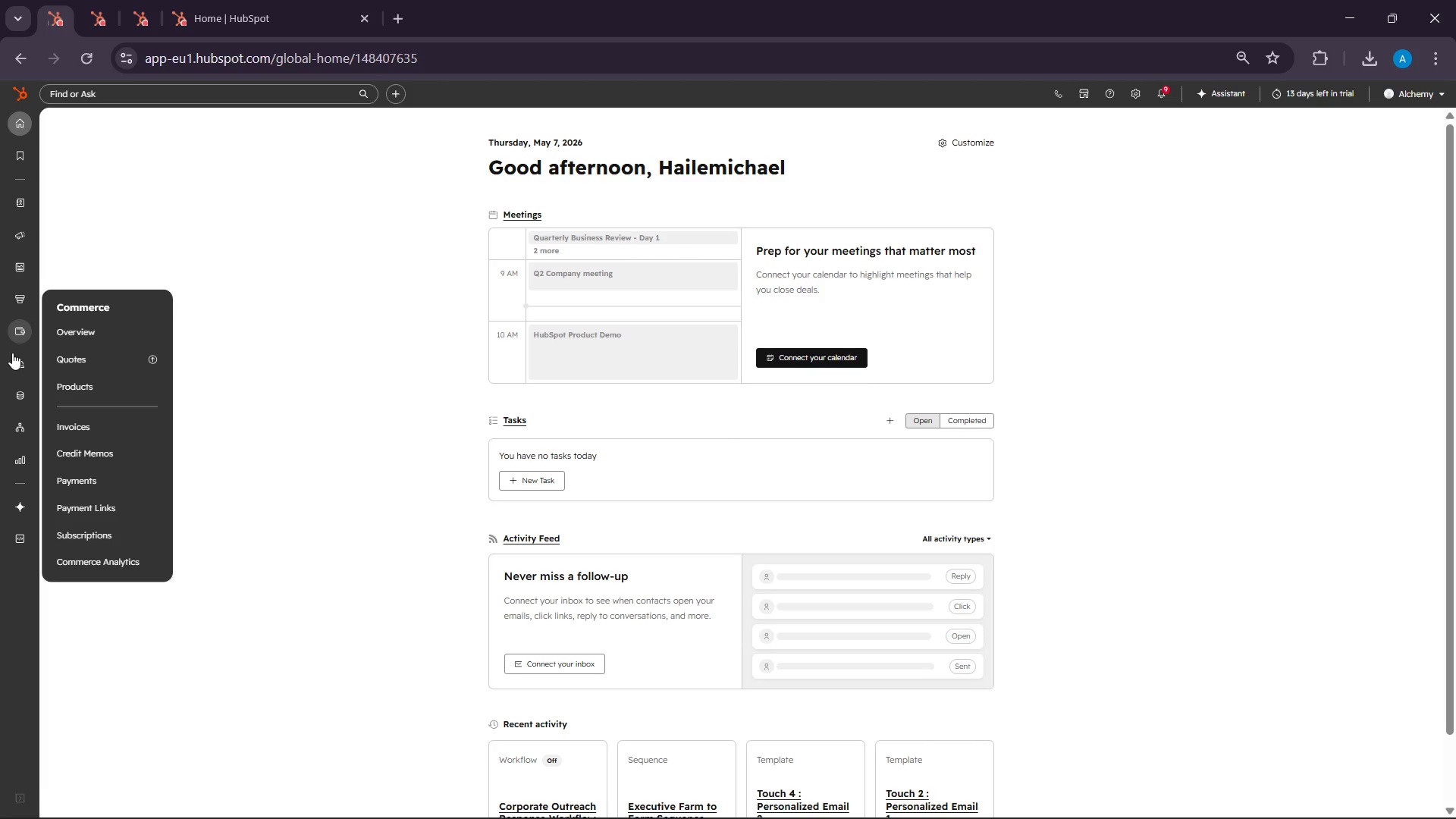 
mouse_move([35, 343])
 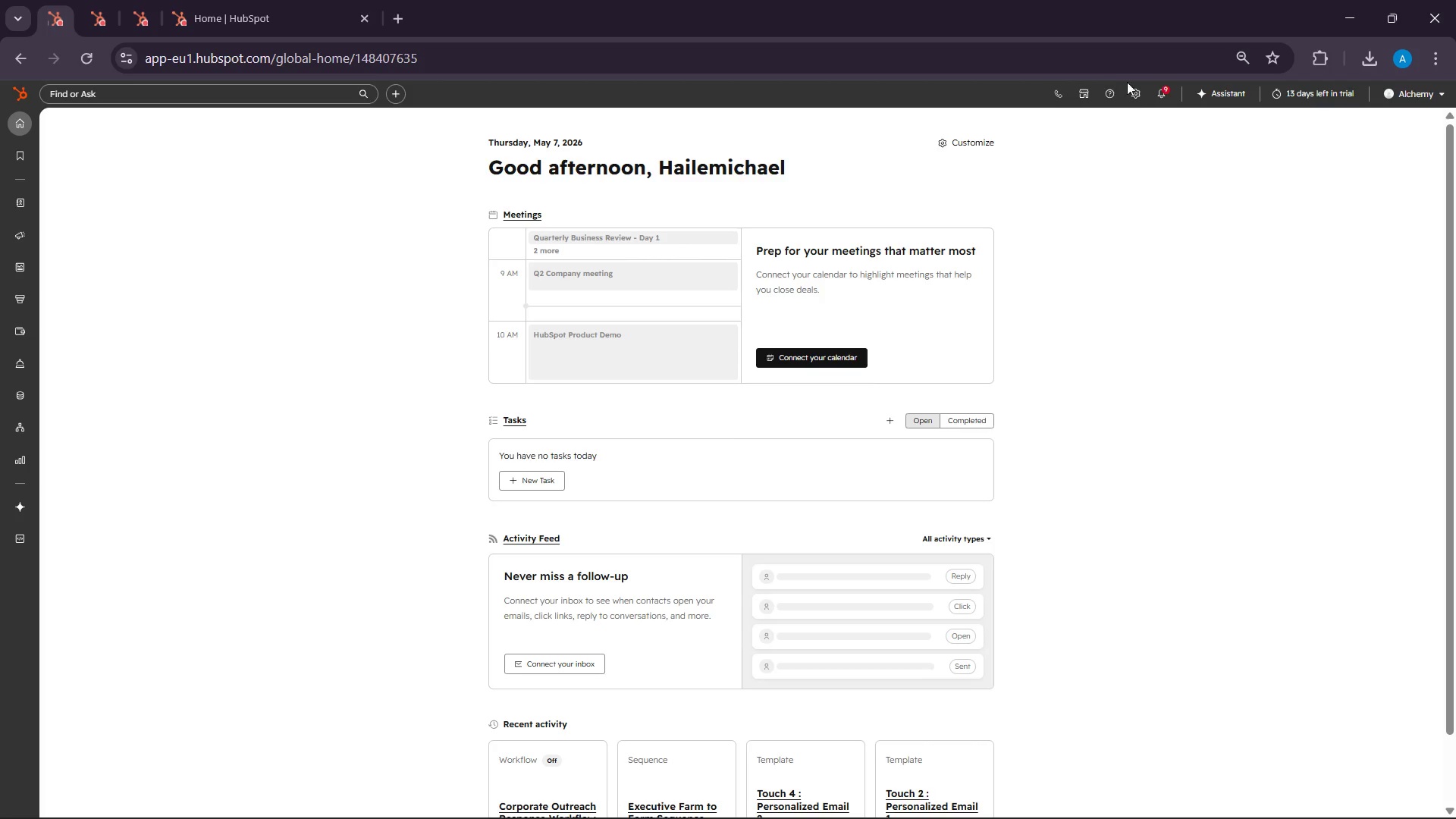 
left_click([1132, 84])
 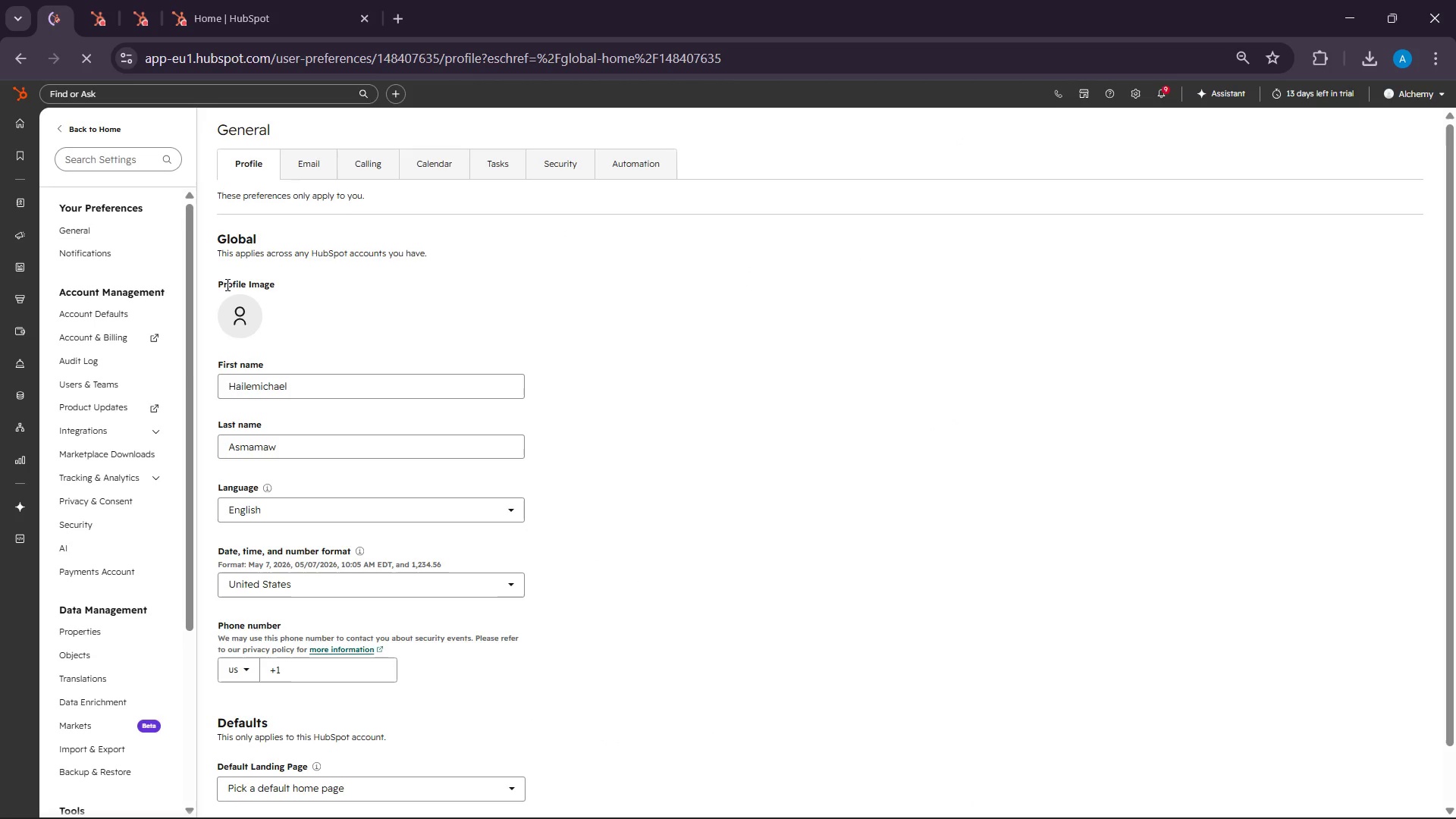 
left_click([87, 639])
 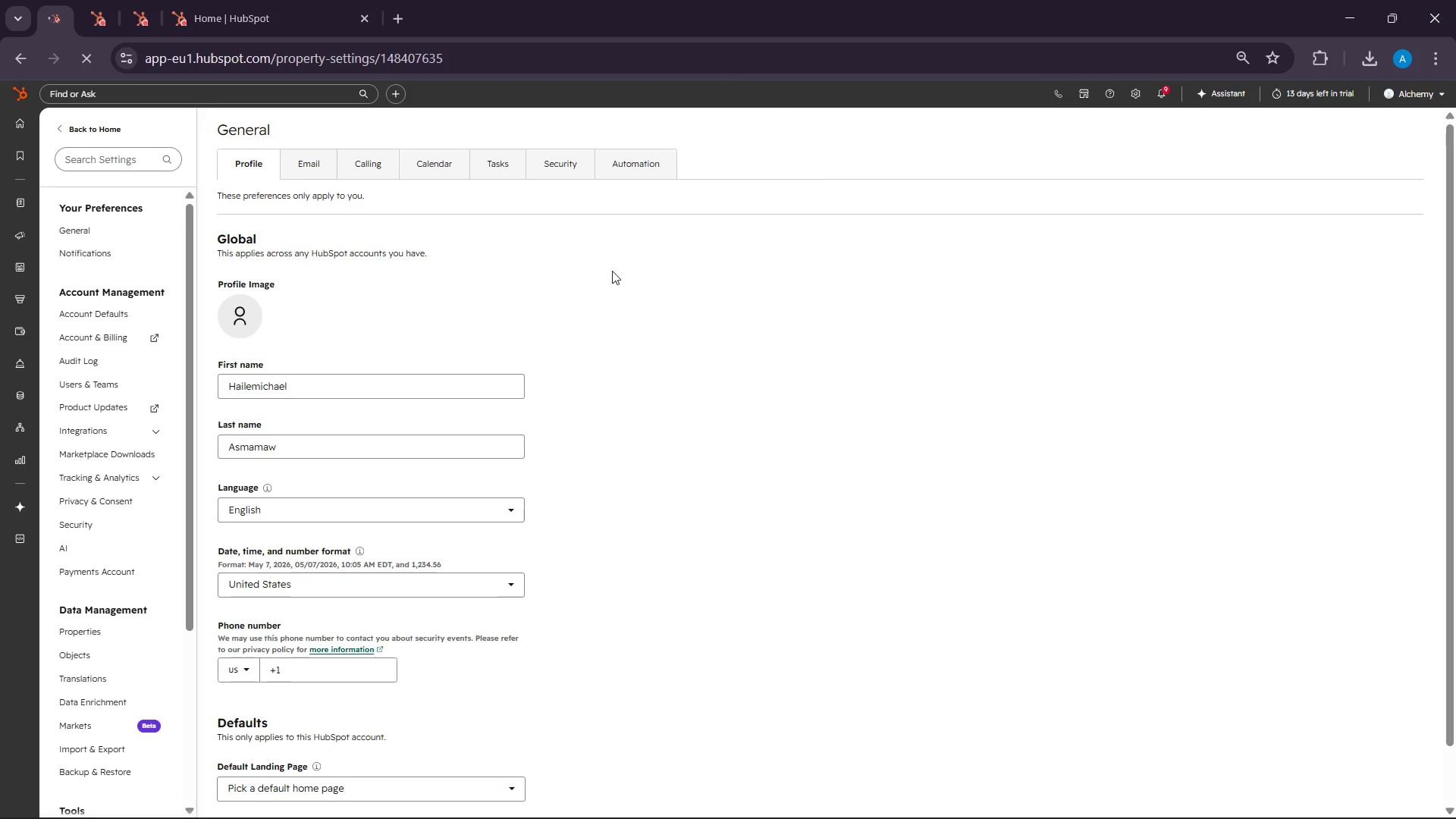 
scroll: coordinate [418, 414], scroll_direction: down, amount: 5.0
 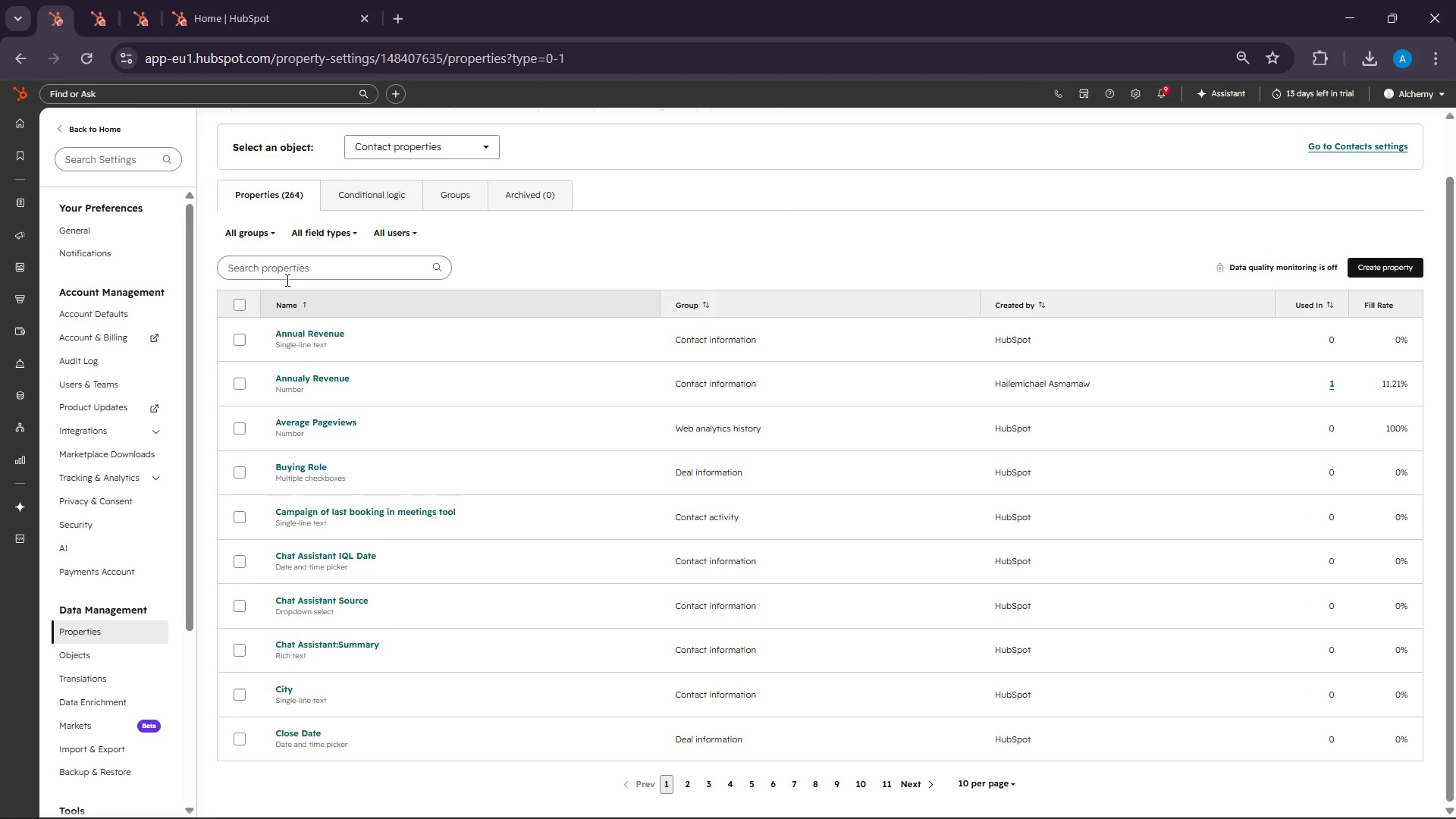 
left_click([281, 264])
 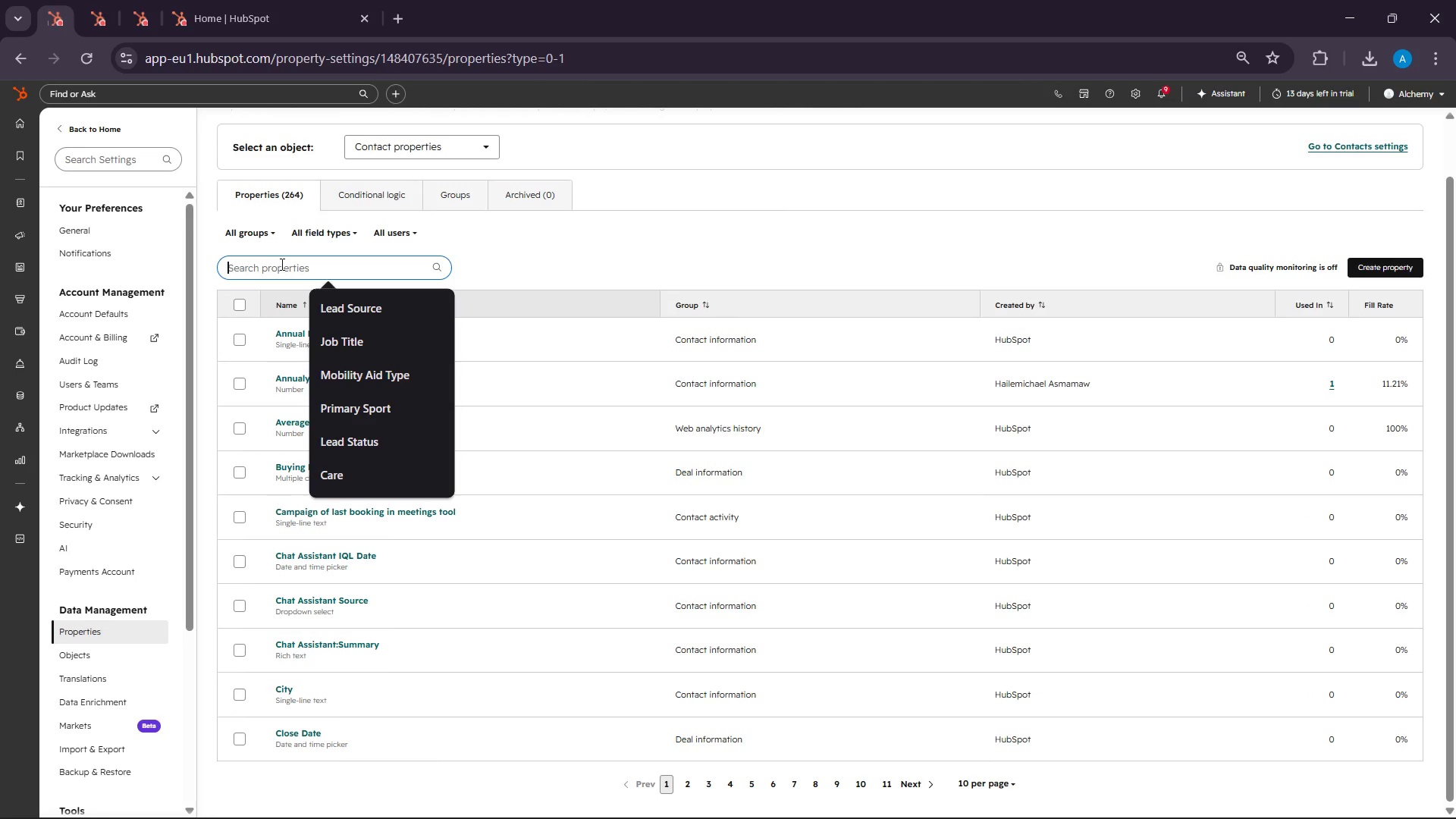 
right_click([281, 264])
 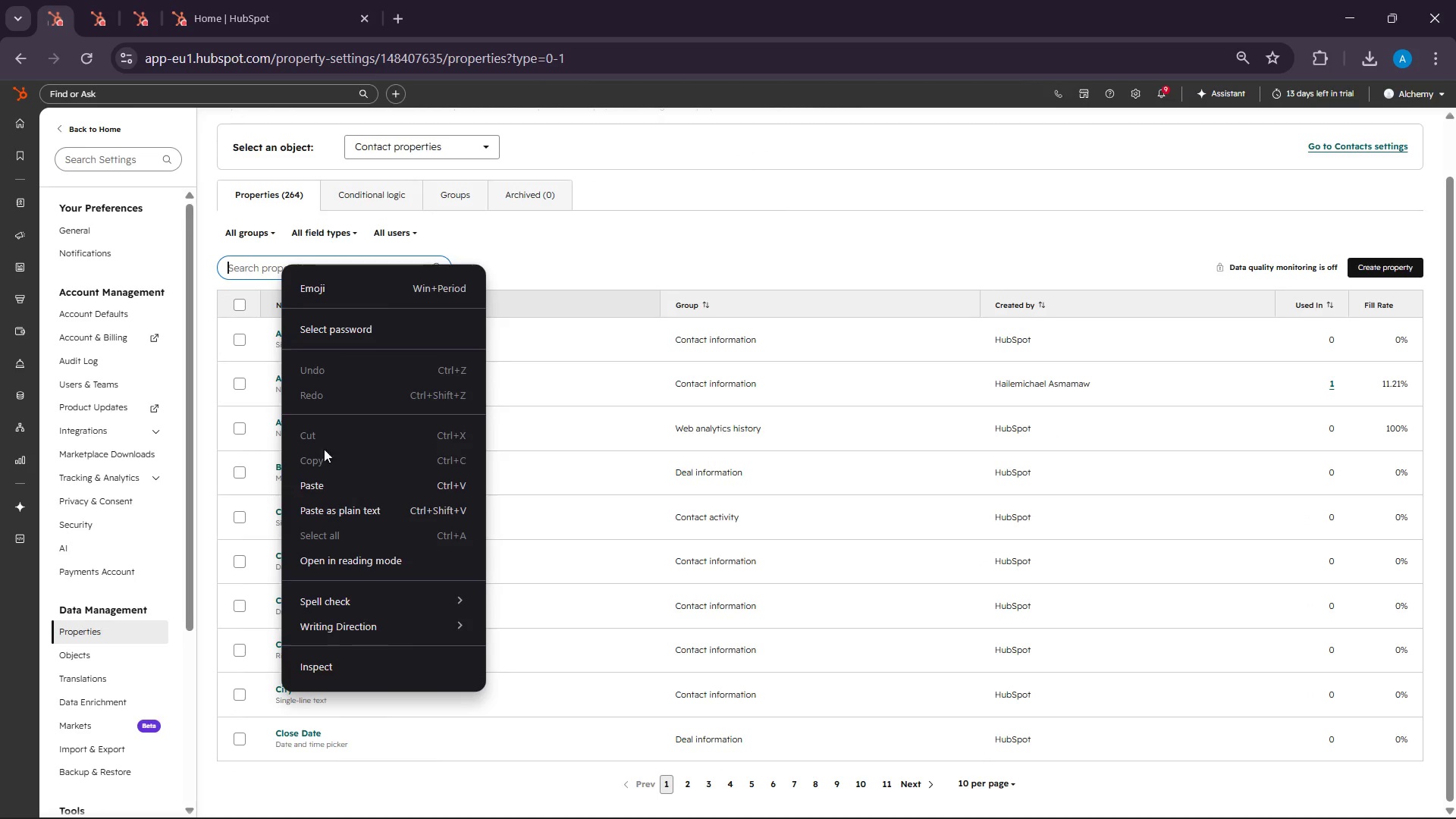 
left_click([324, 484])
 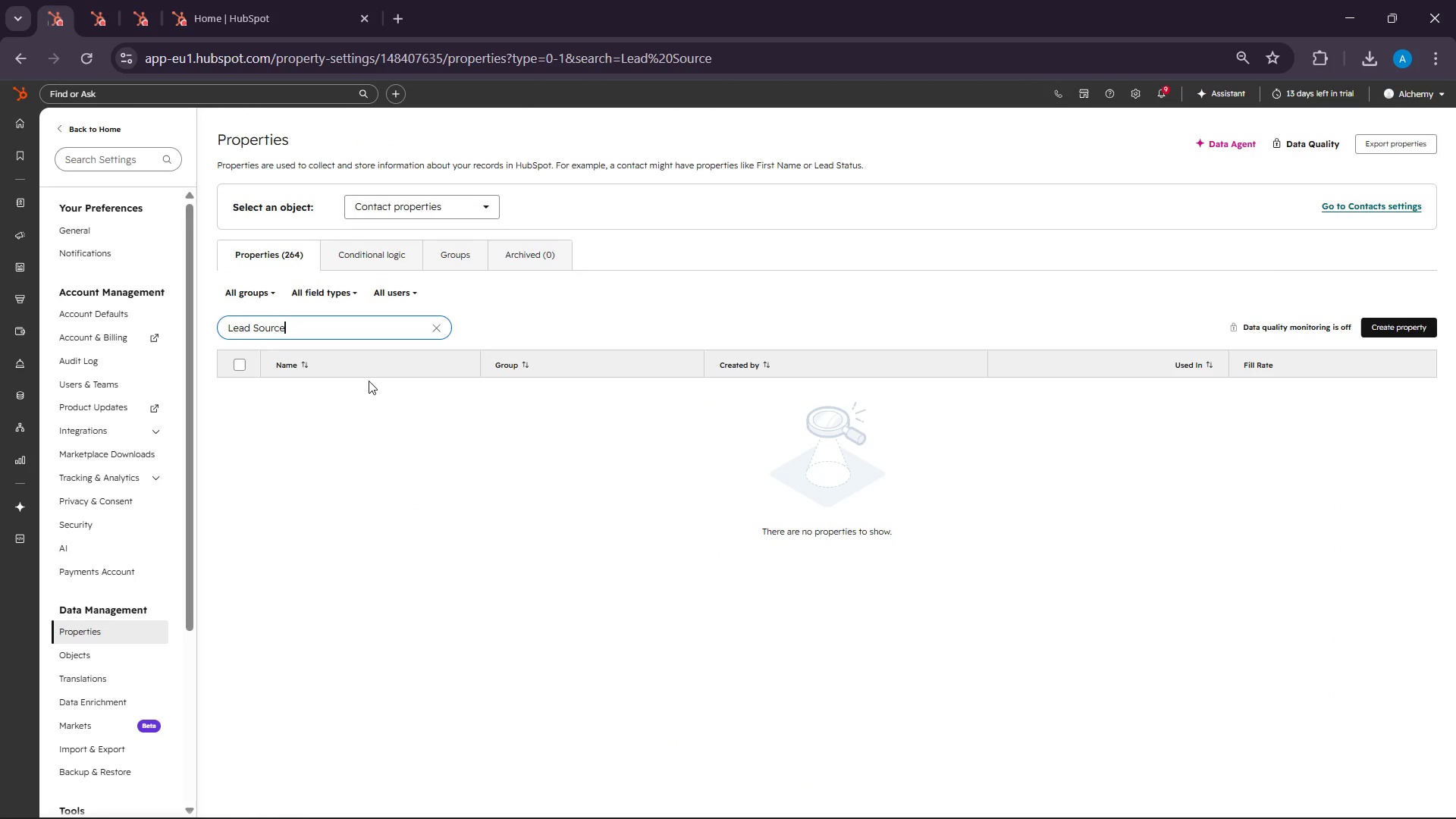 
left_click([432, 331])
 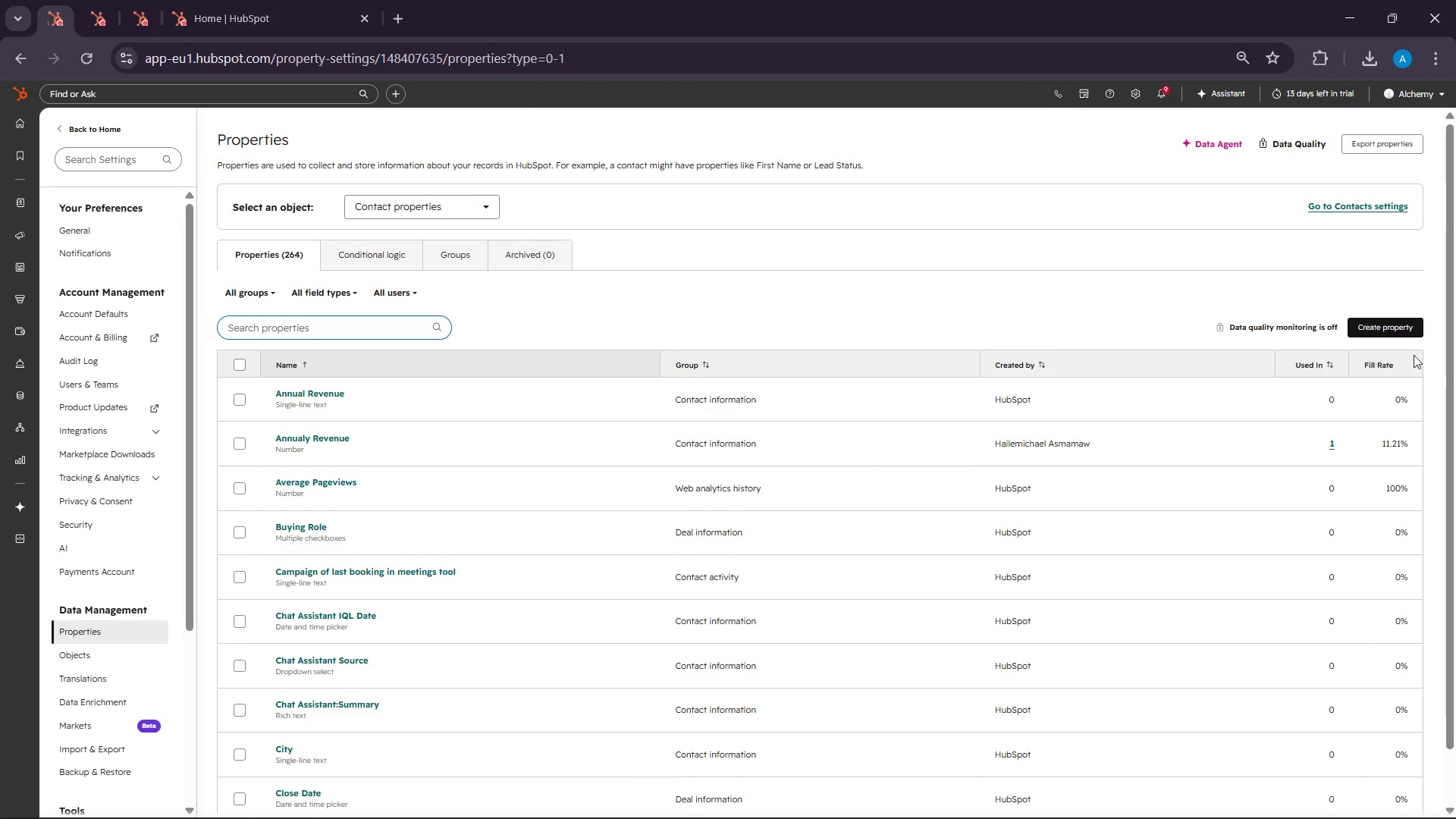 
left_click([1338, 329])
 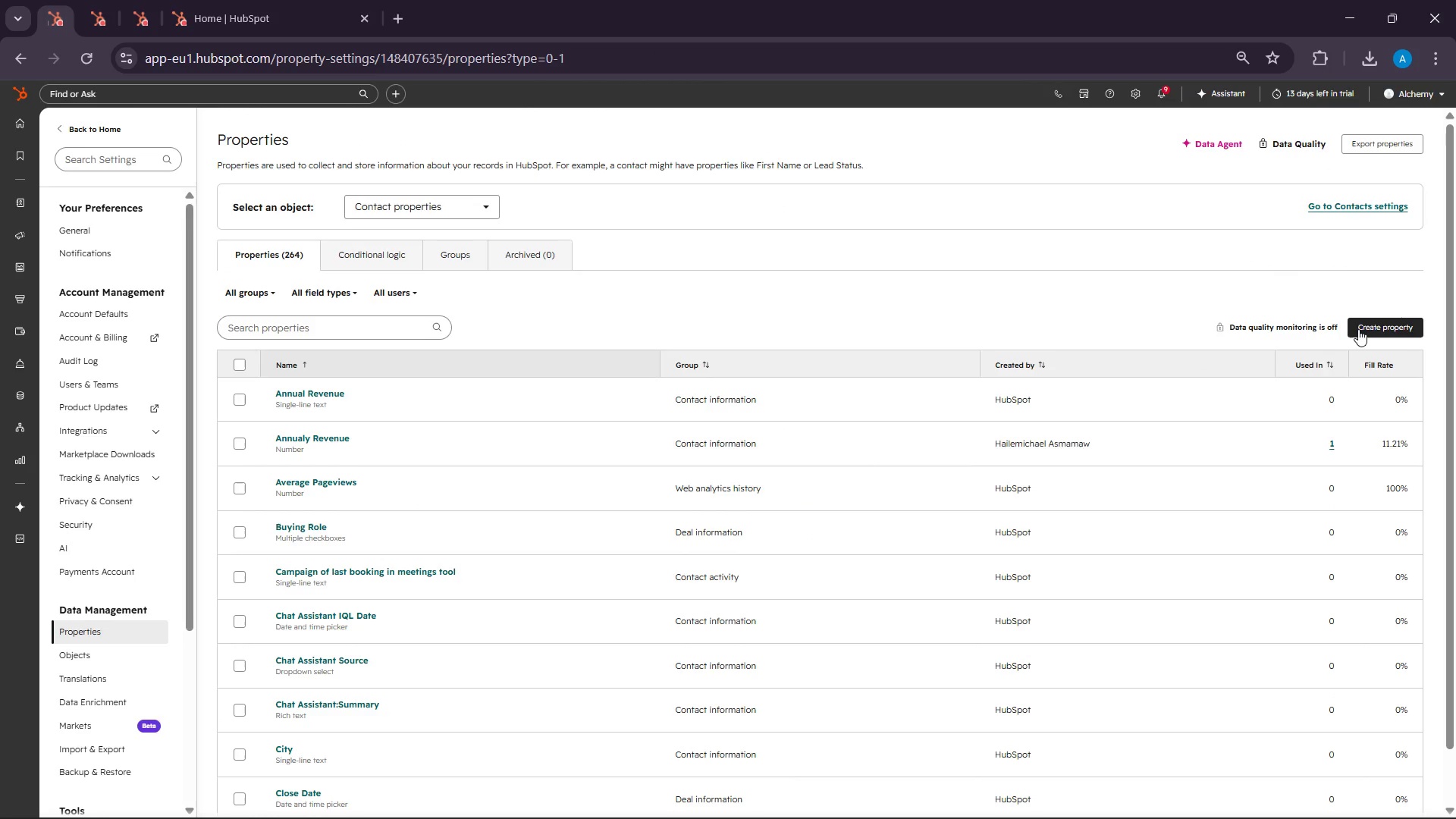 
left_click([1358, 329])
 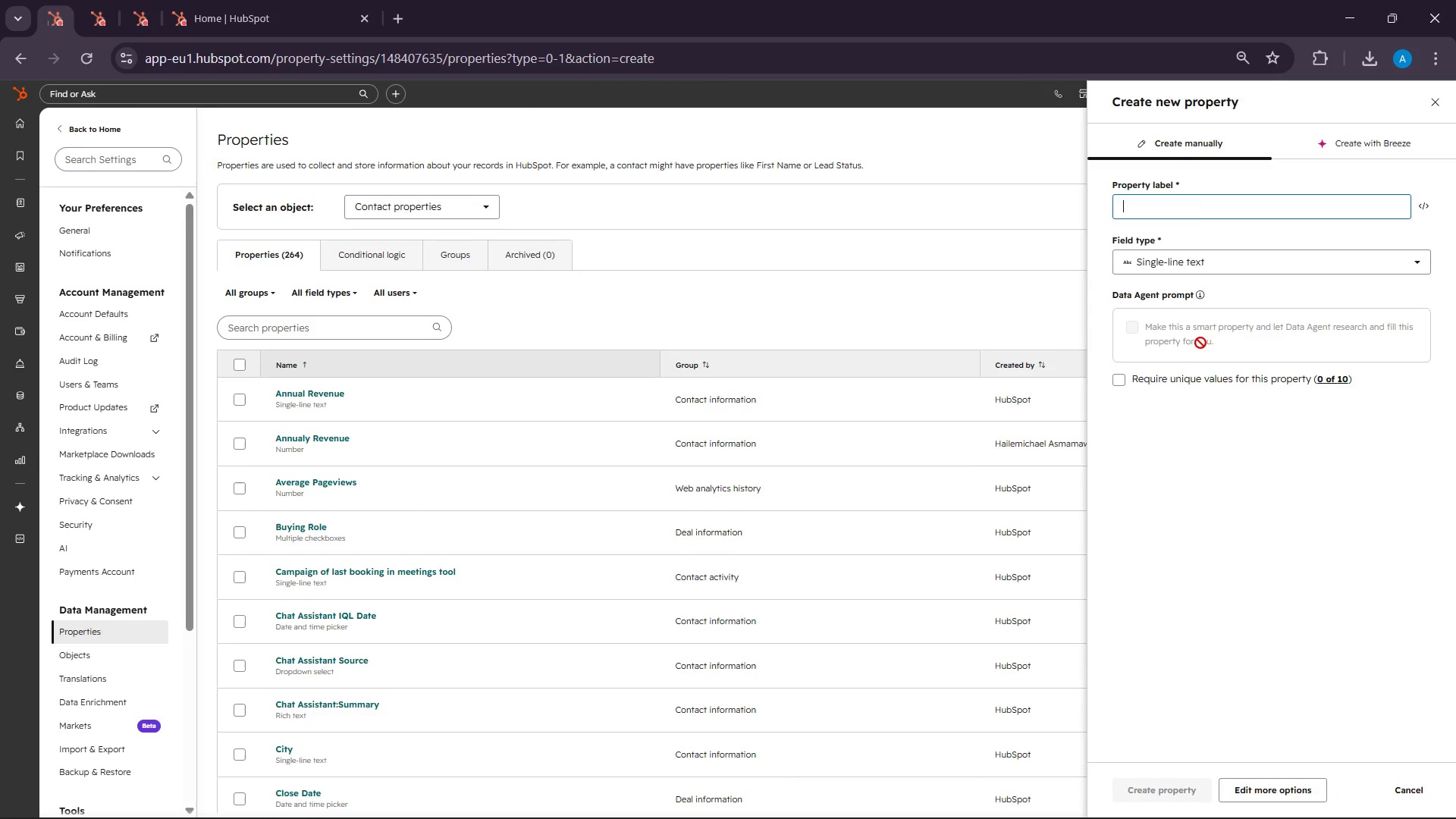 
right_click([1159, 207])
 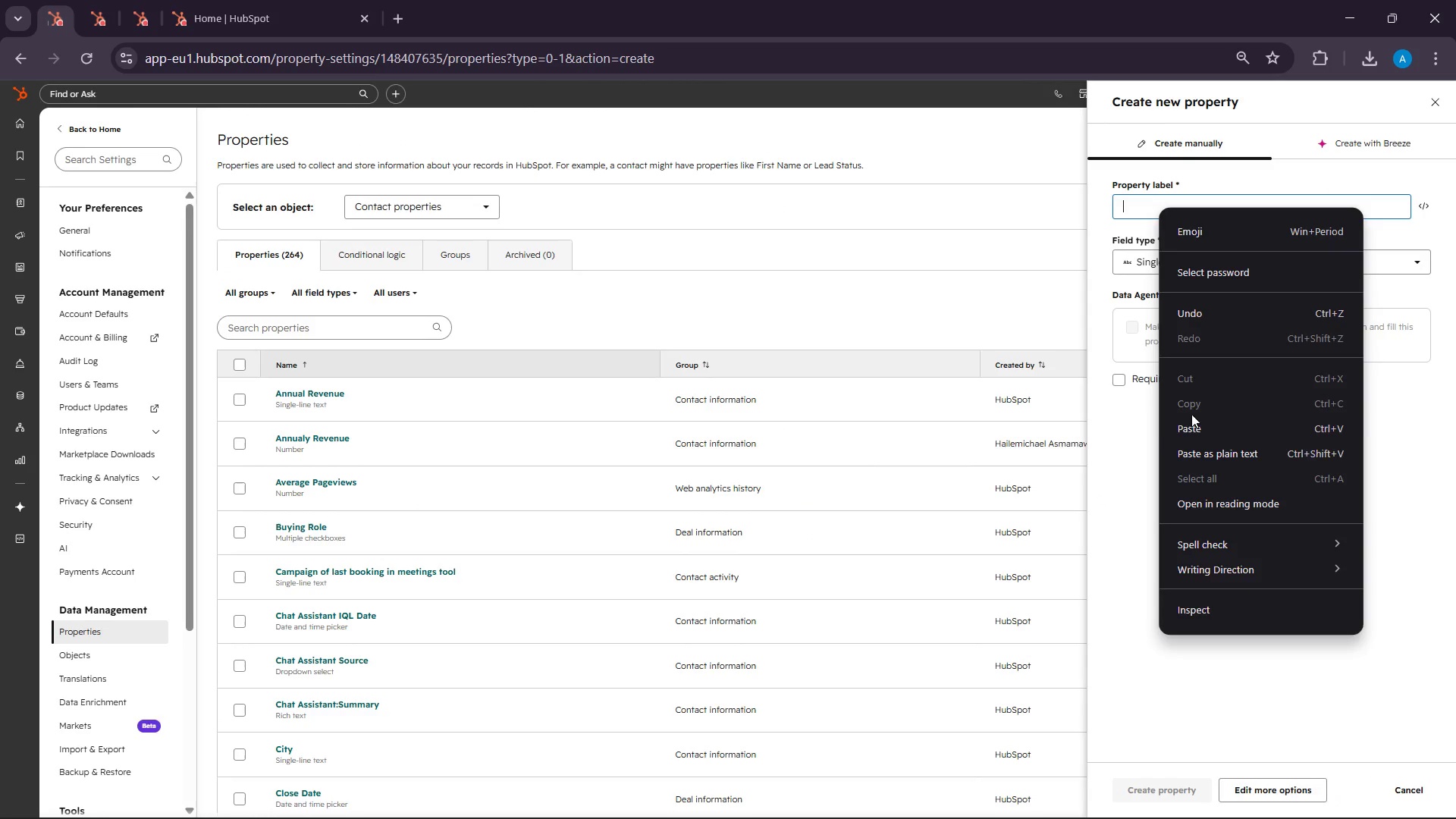 
left_click([1192, 428])
 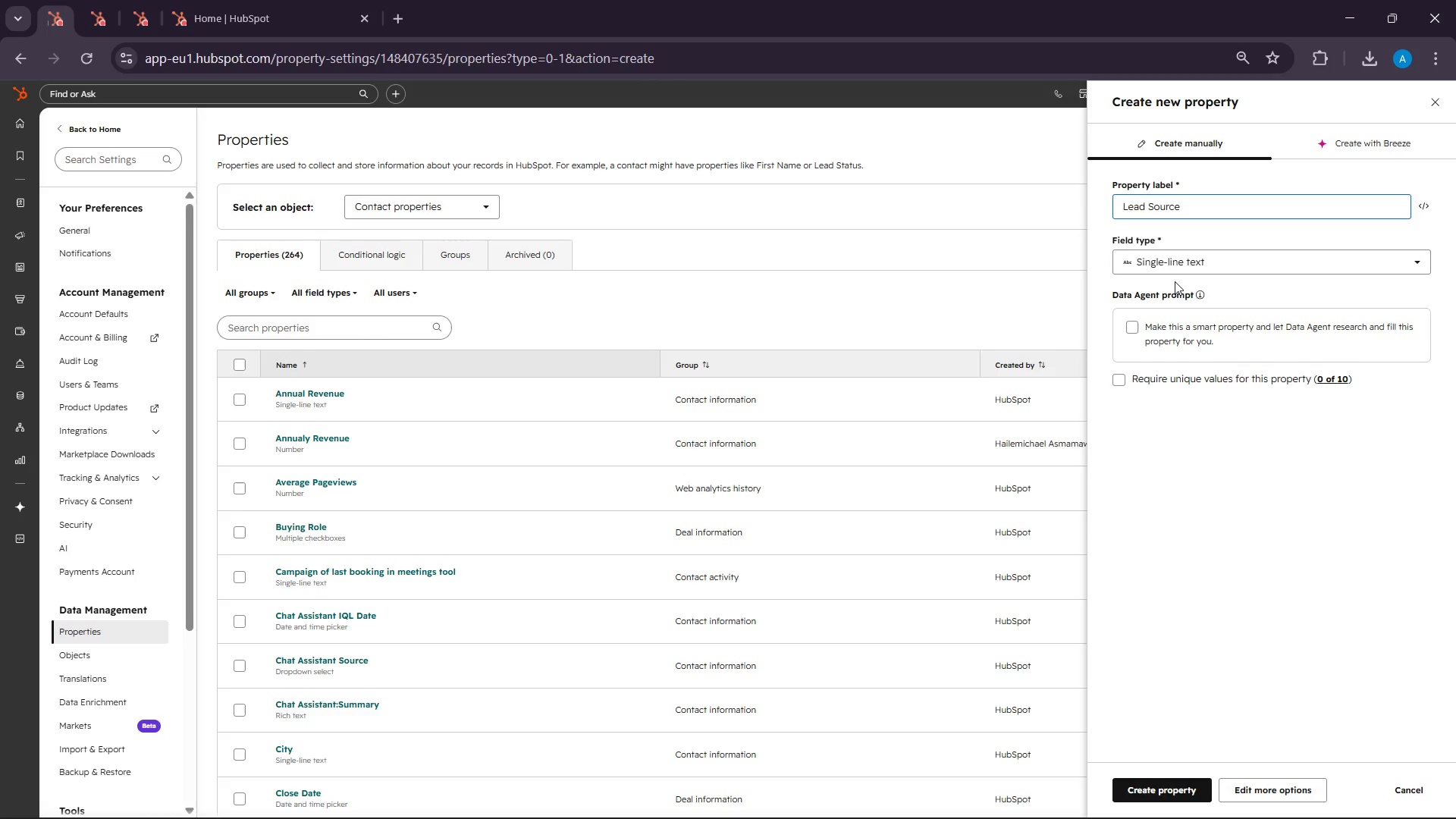 
left_click([1172, 271])
 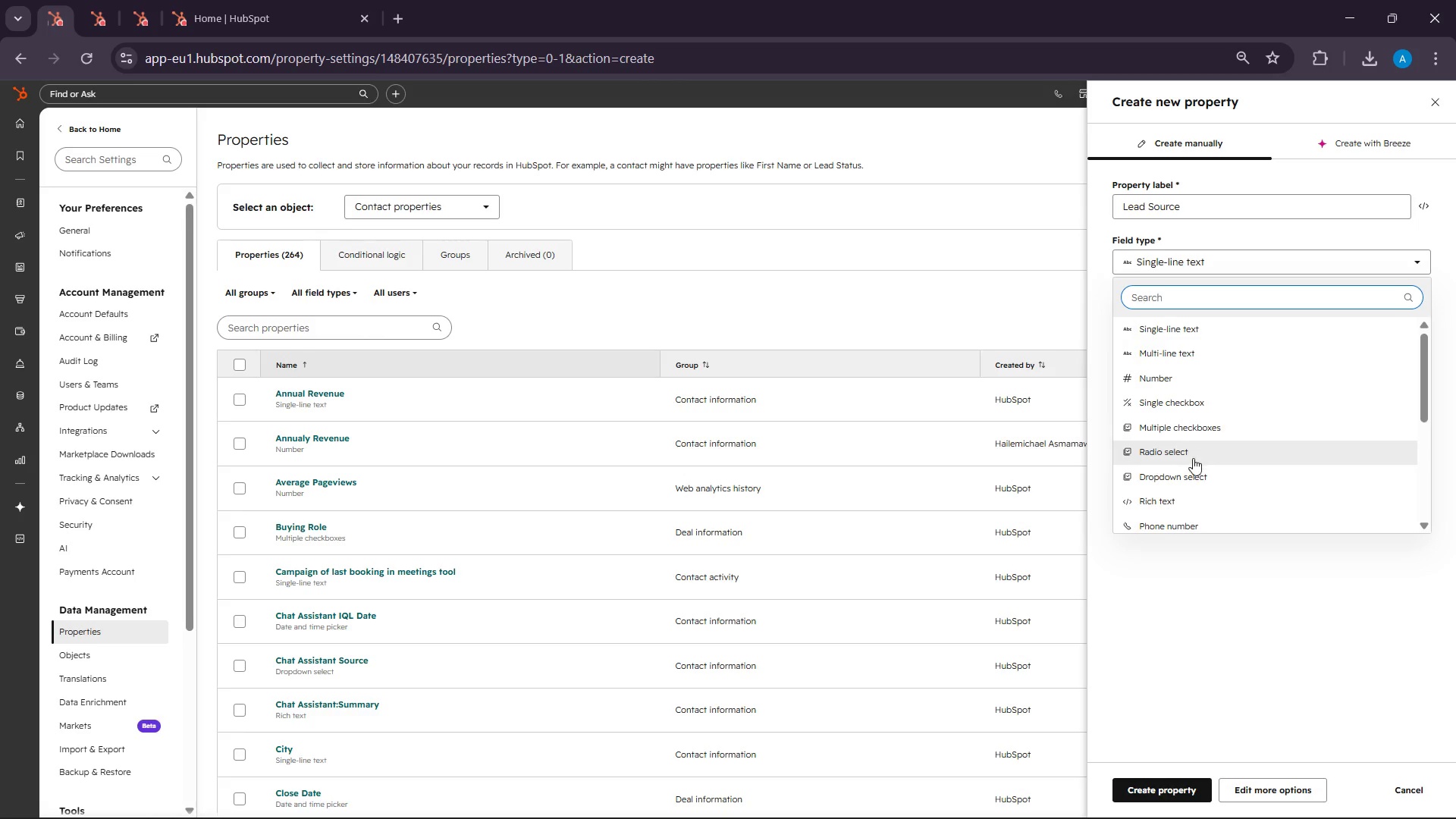 
scroll: coordinate [1188, 475], scroll_direction: down, amount: 2.0
 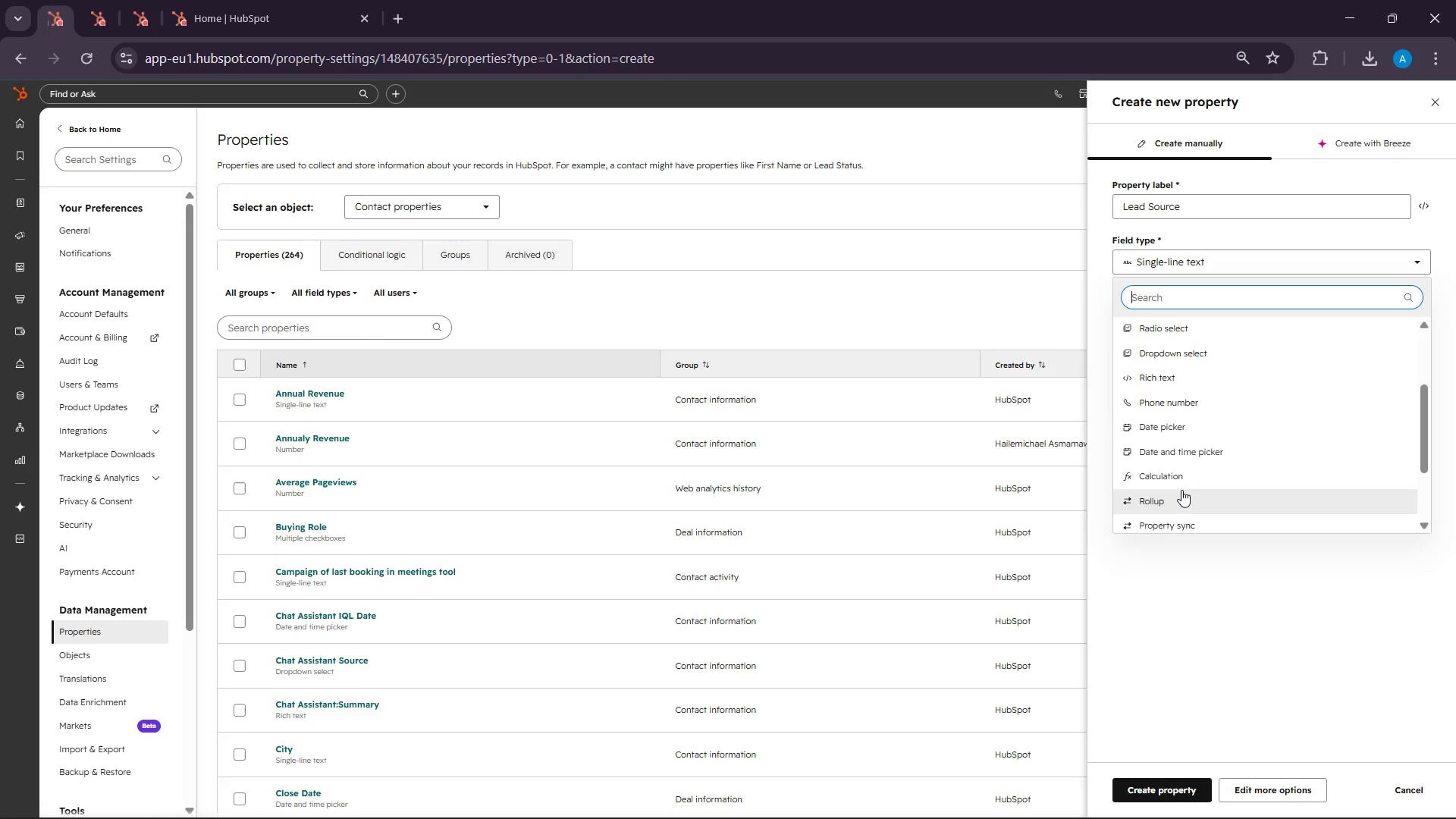 
scroll: coordinate [1177, 460], scroll_direction: up, amount: 1.0
 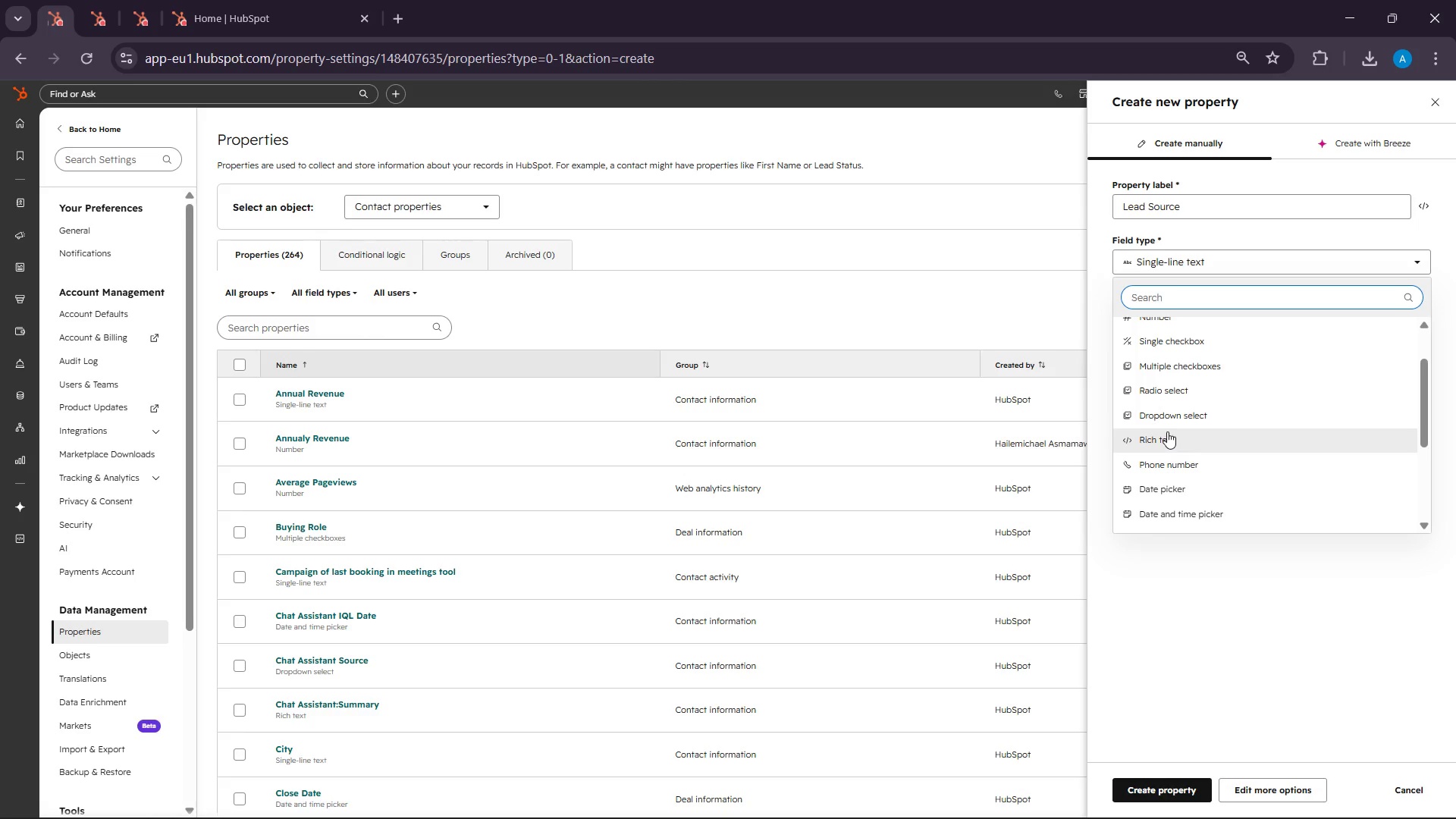 
left_click([1159, 411])
 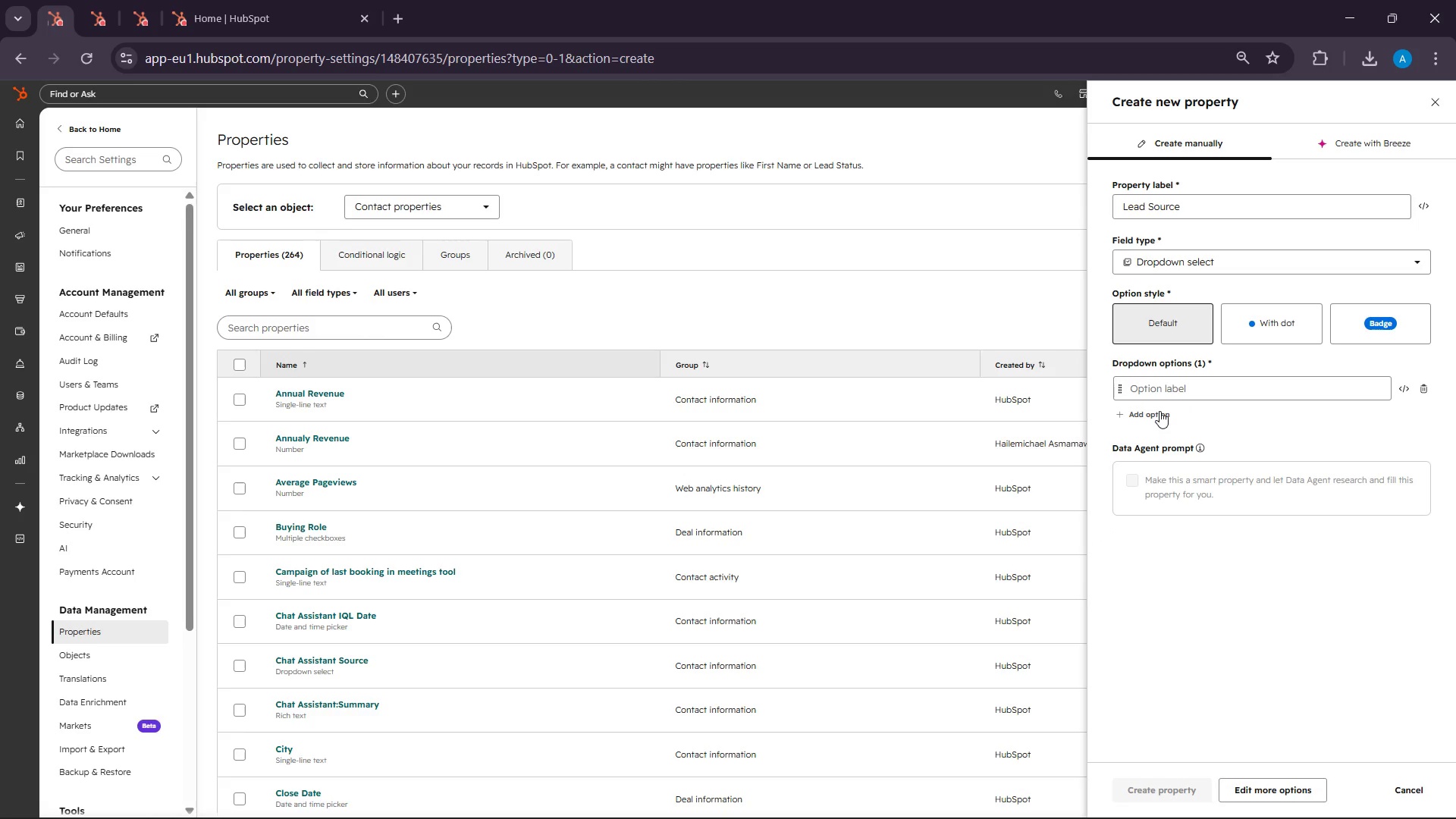 
wait(52.86)
 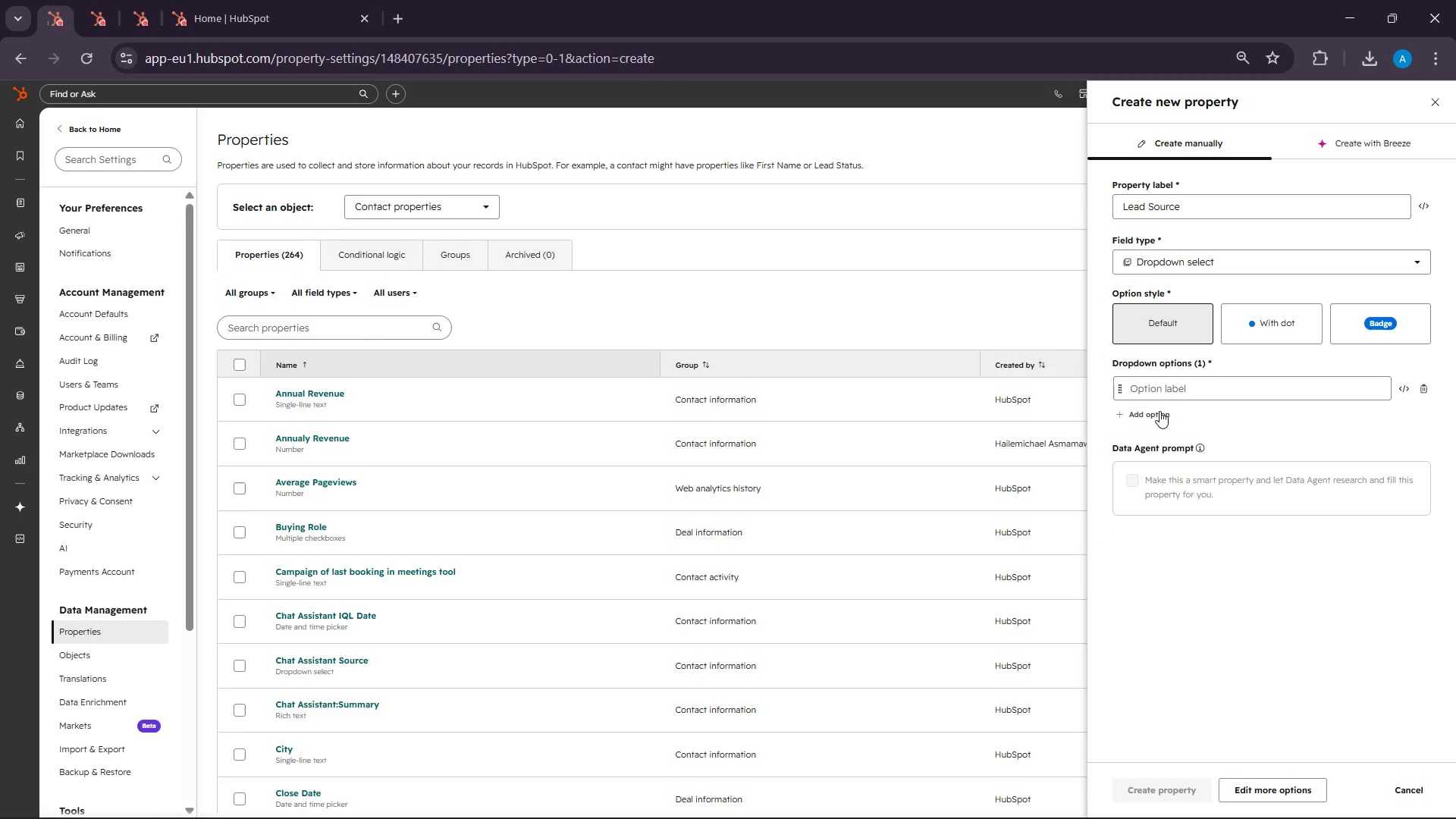 
left_click([1167, 375])
 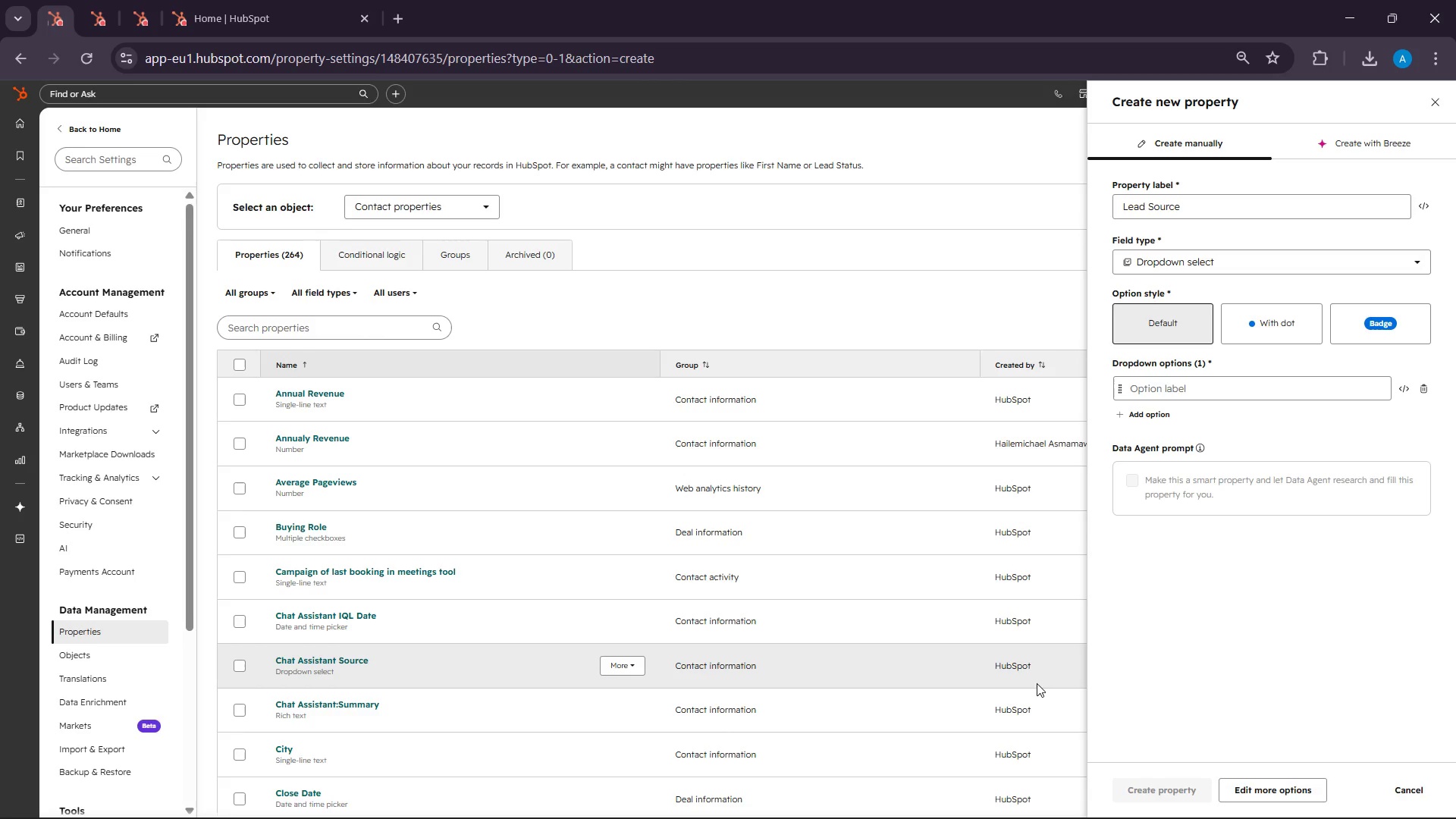 
wait(80.83)
 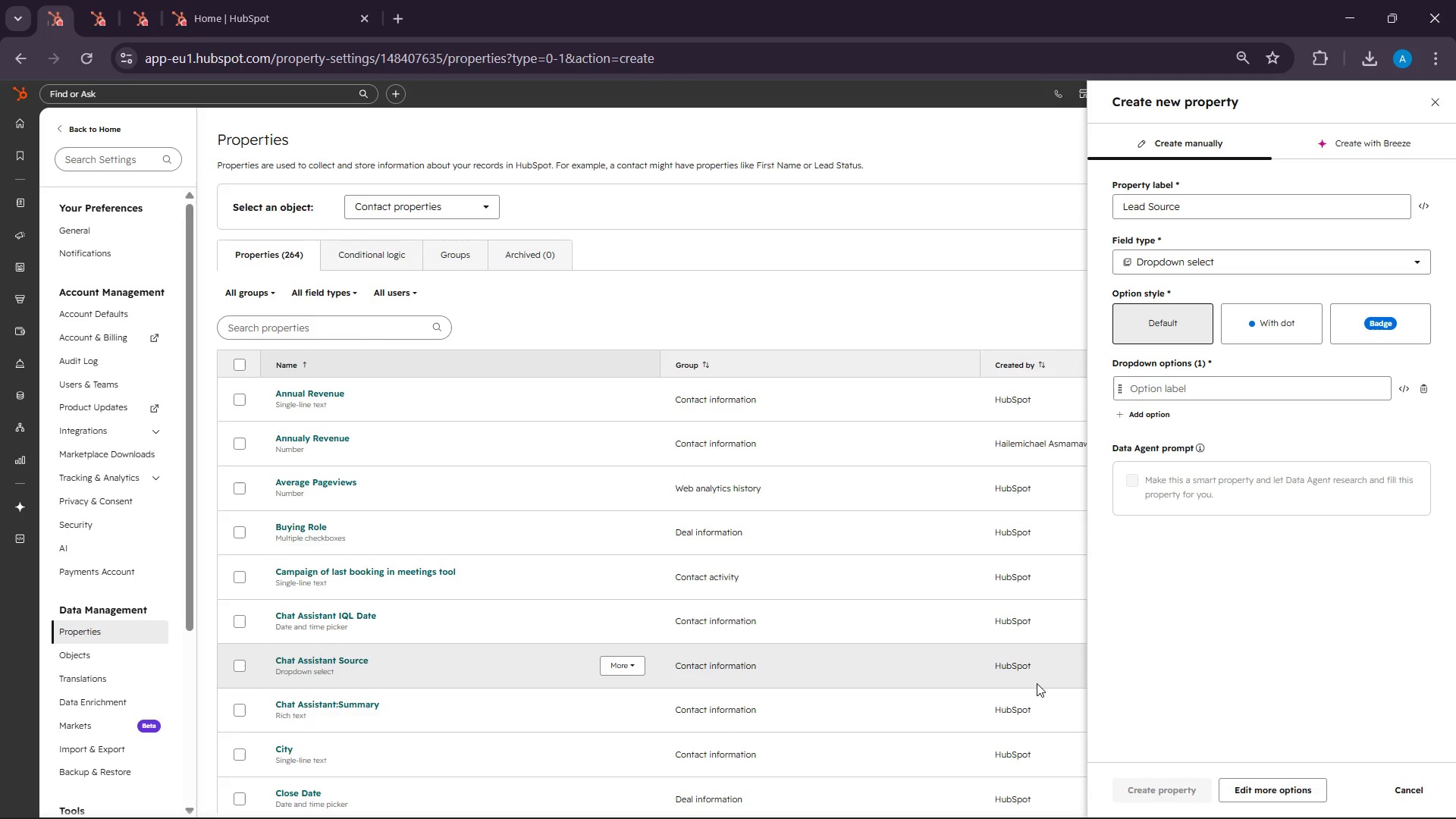 
left_click([1100, 799])
 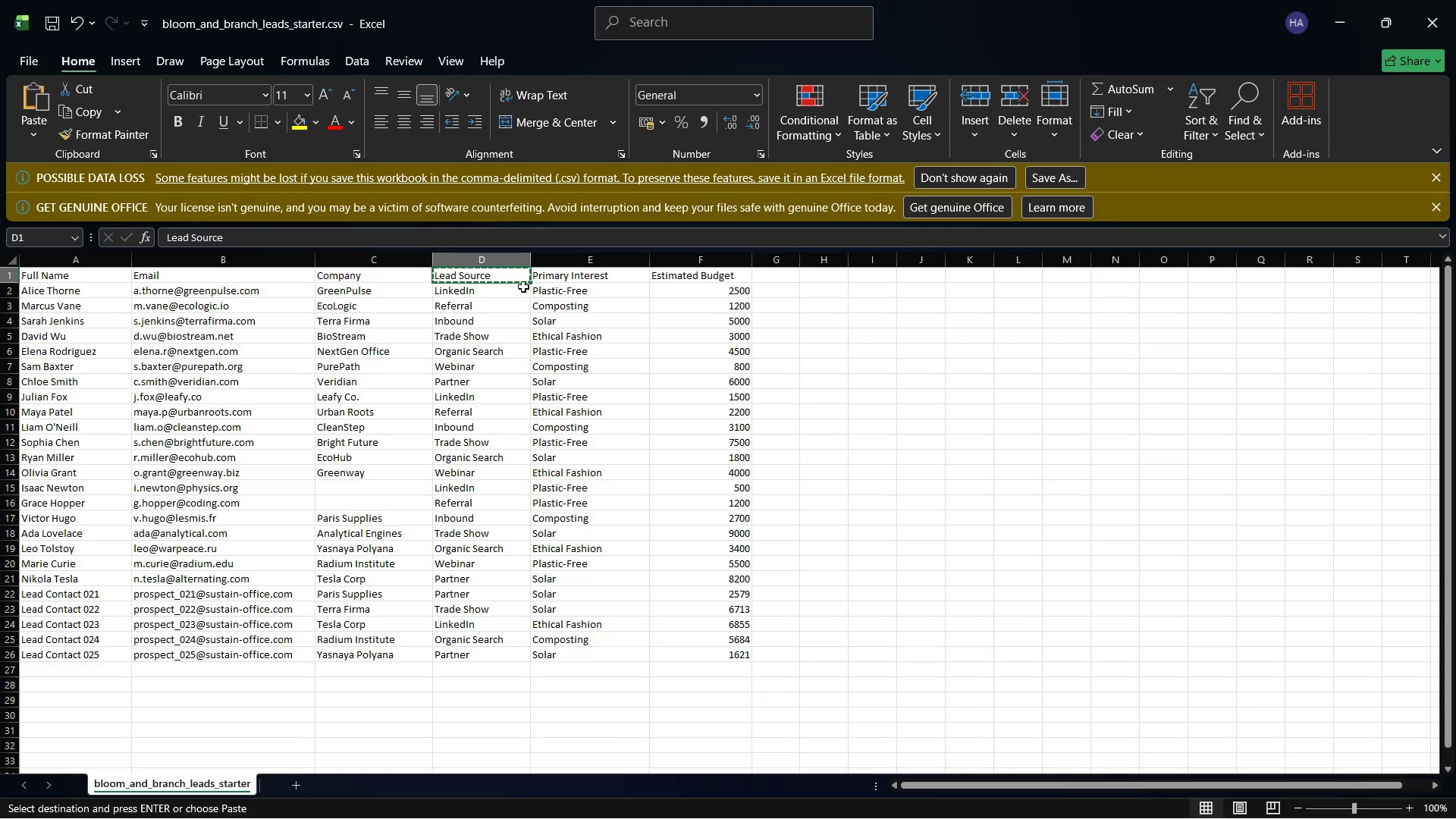 
left_click([493, 289])
 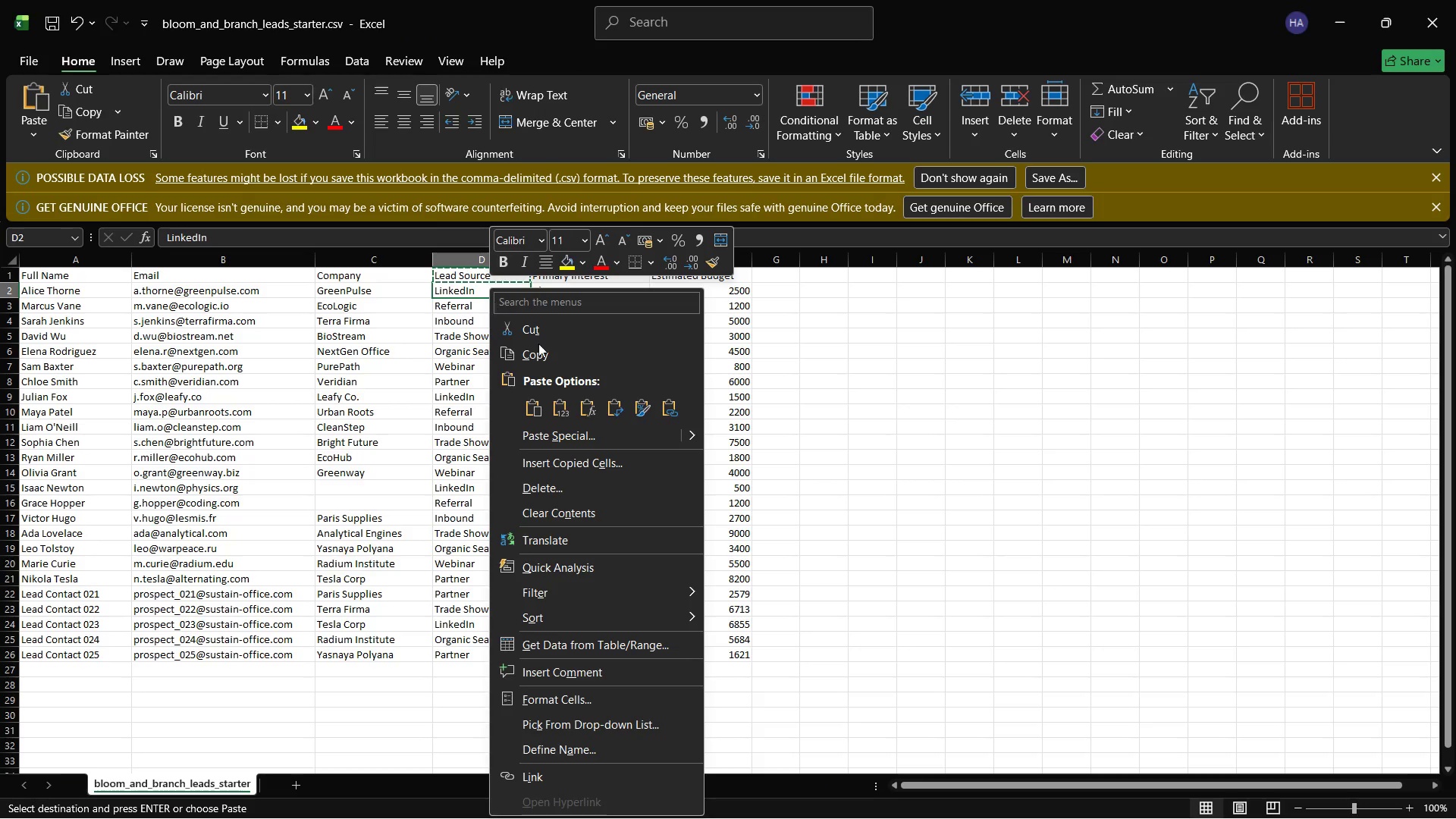 
left_click([547, 360])
 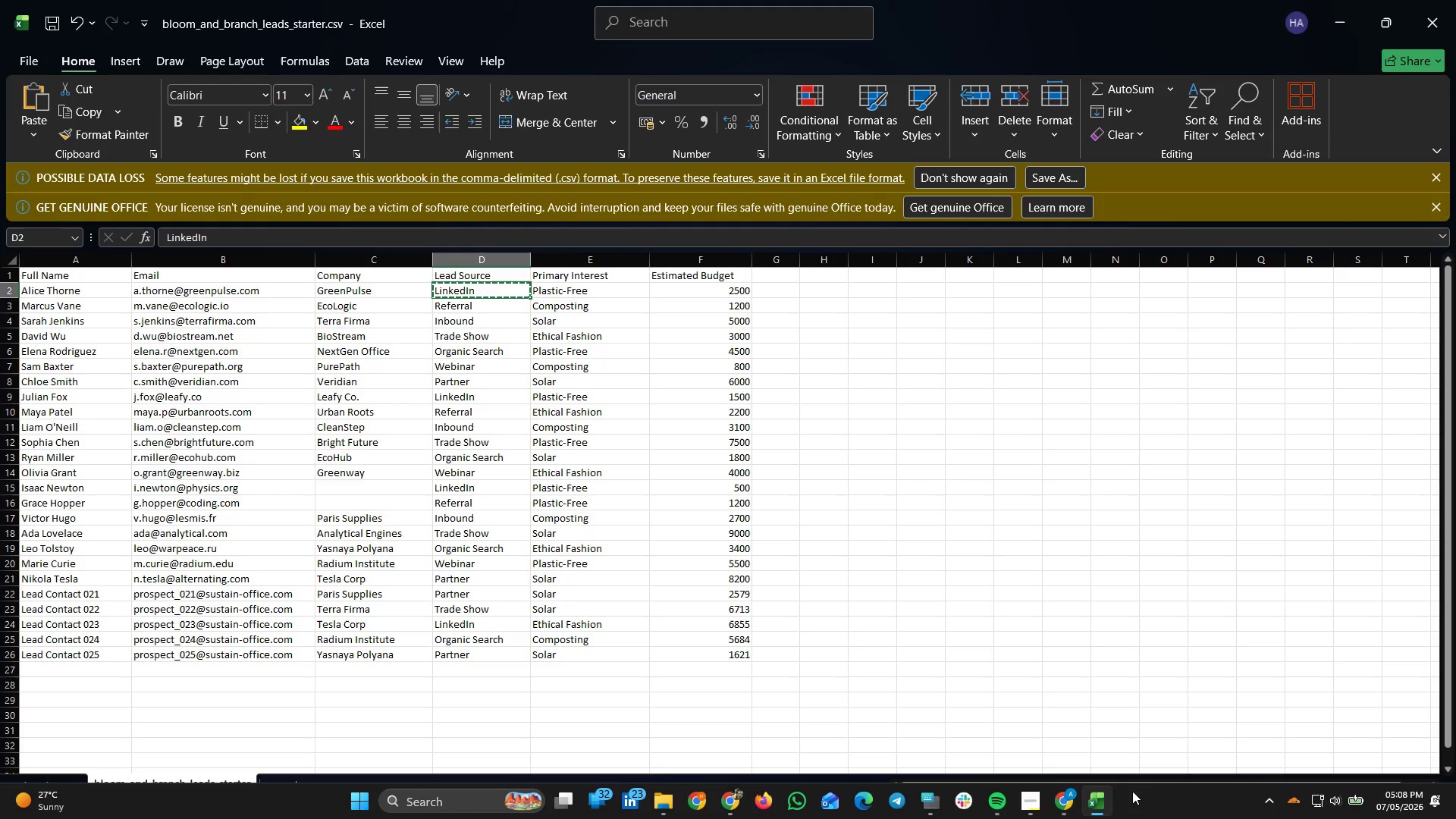 
left_click([1094, 805])
 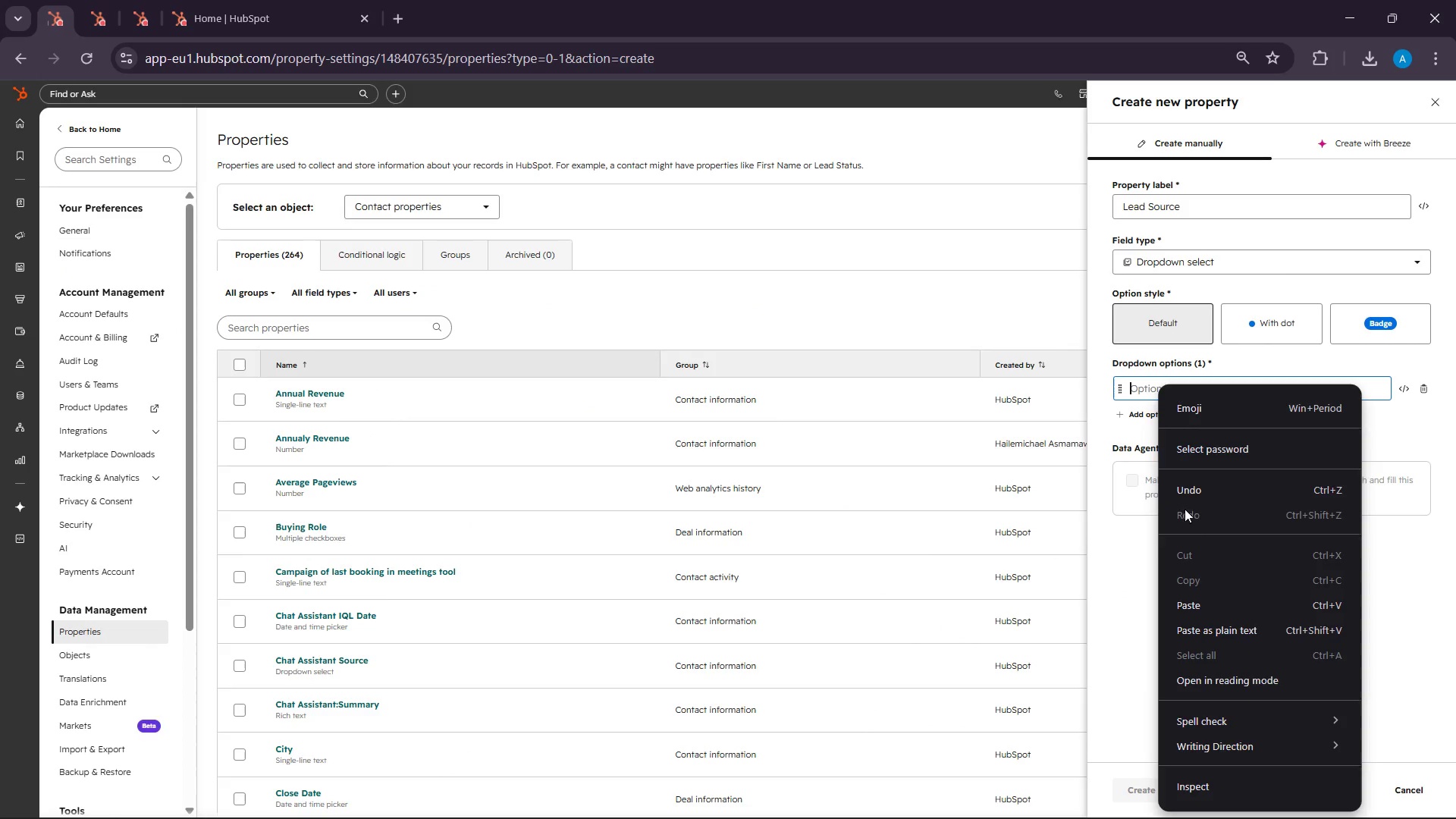 
left_click([1189, 608])
 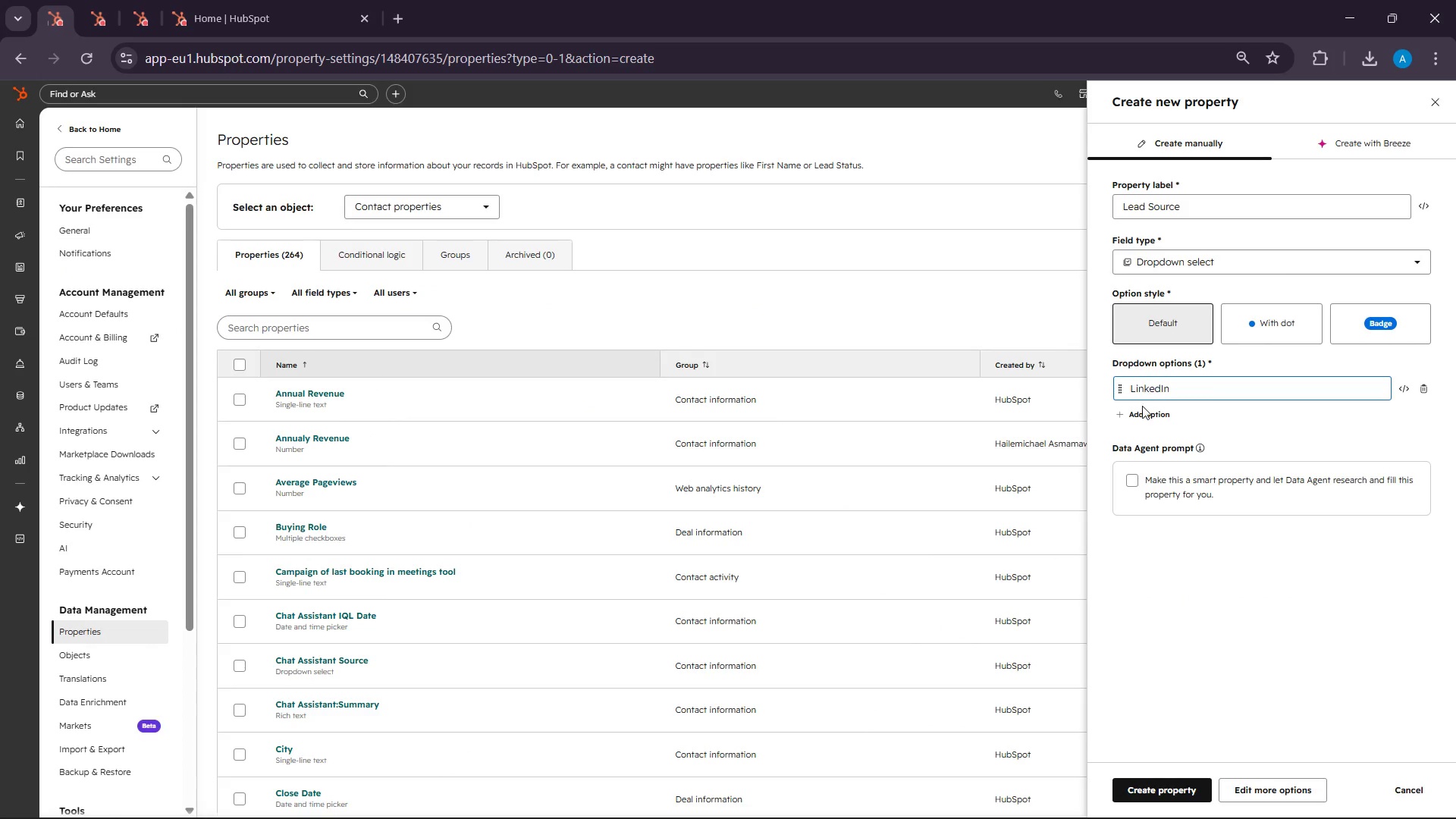 
left_click([1142, 415])
 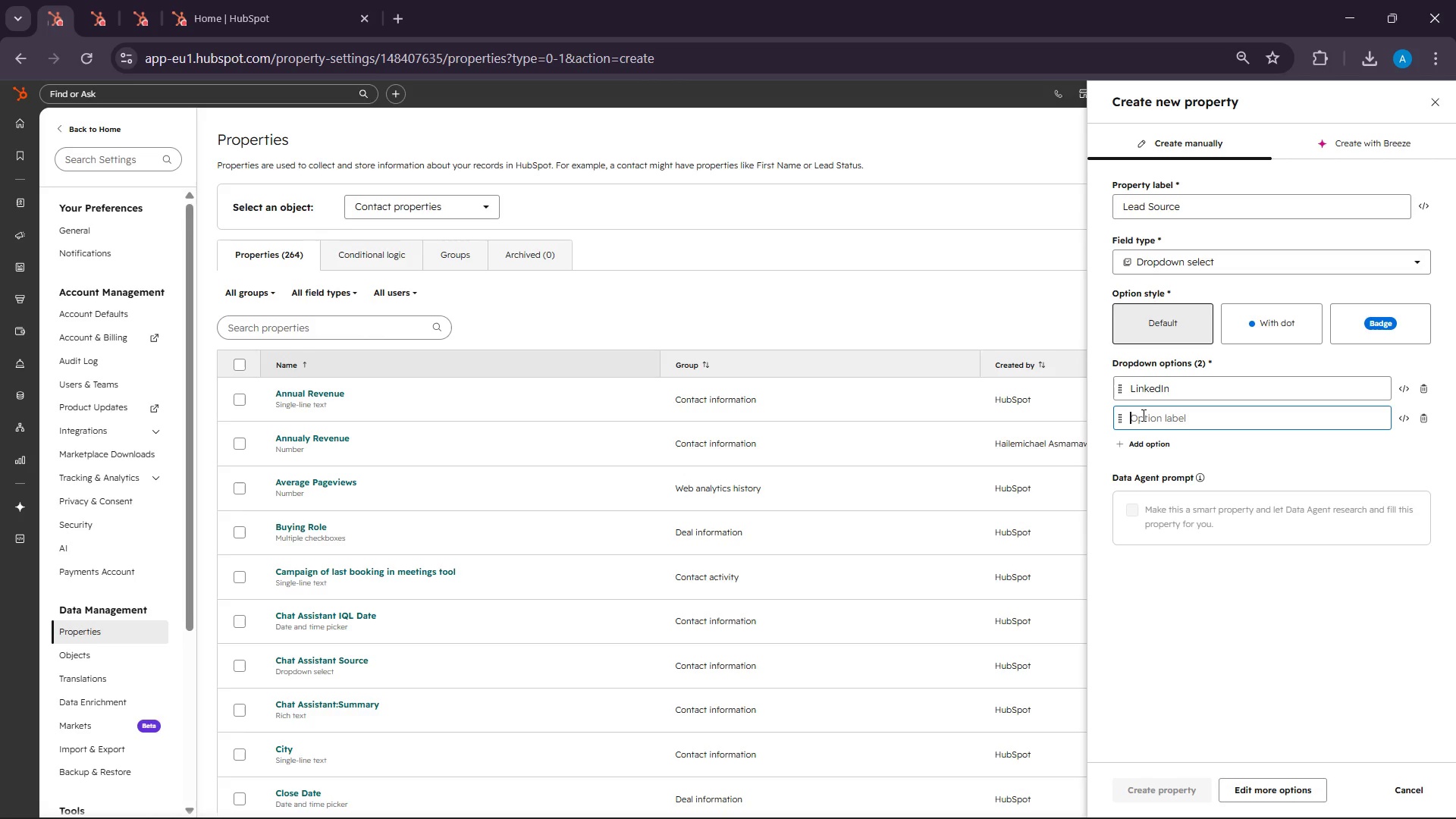 
left_click([1147, 453])
 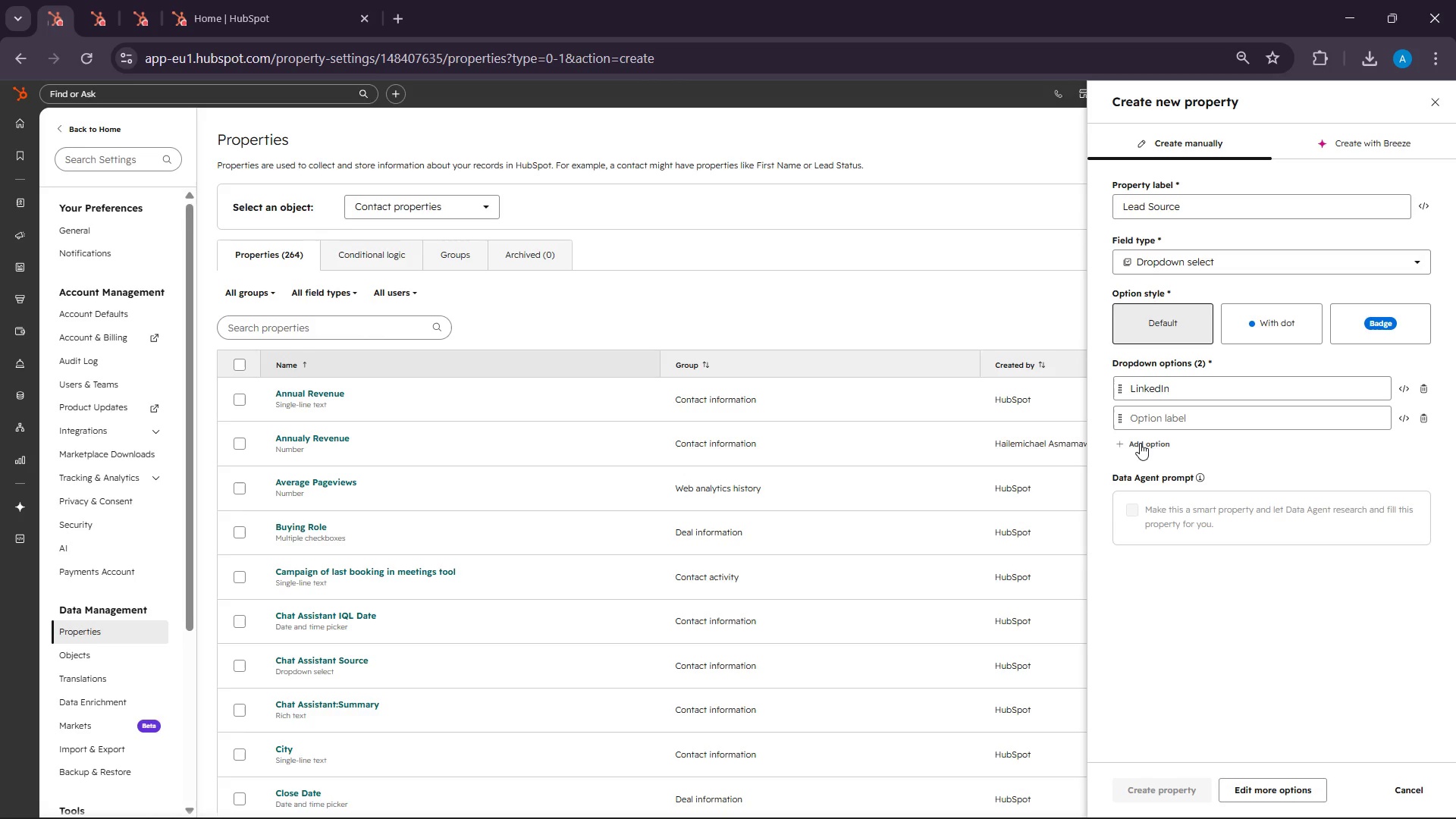 
left_click([1140, 443])
 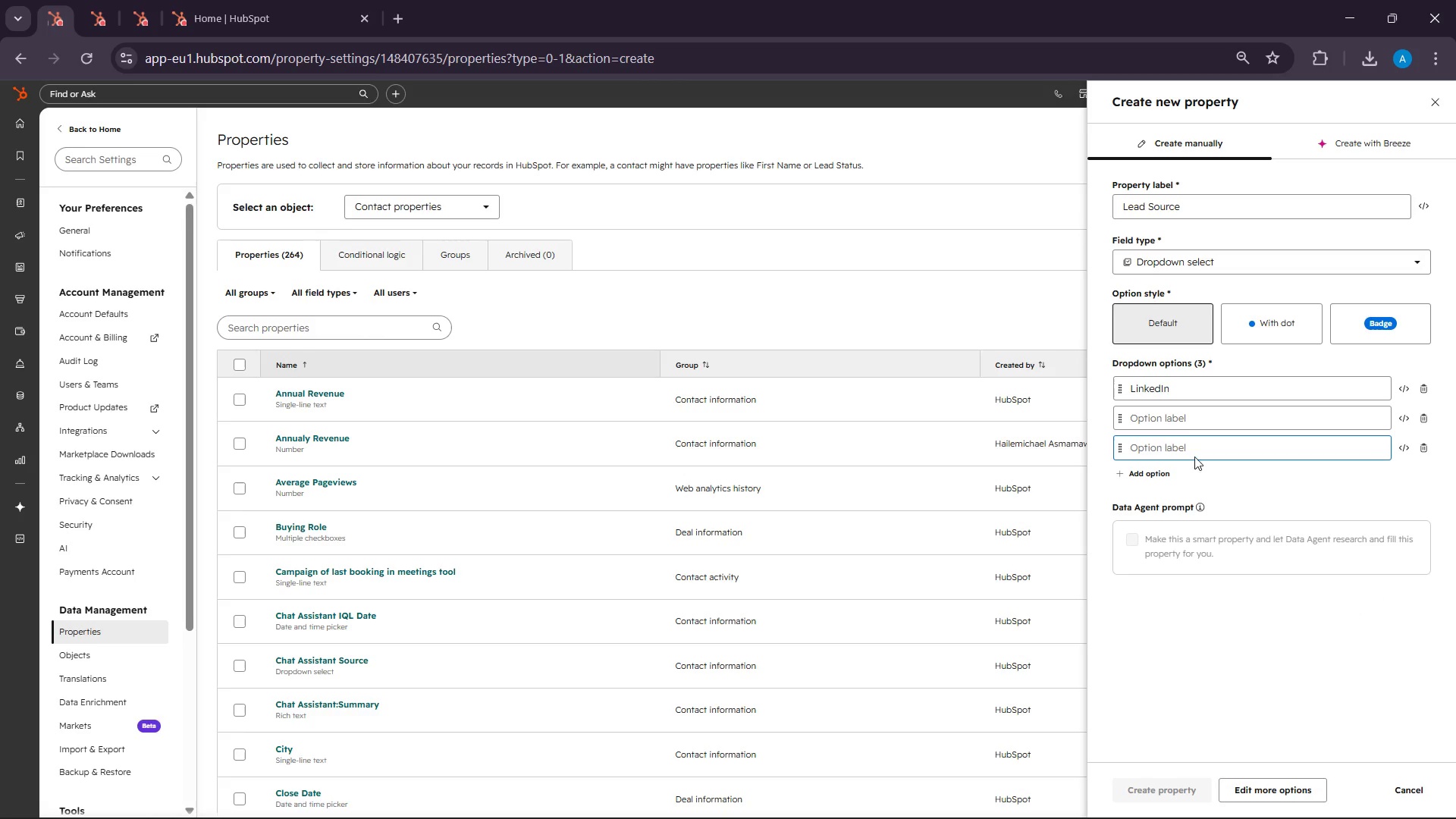 
left_click([1171, 413])
 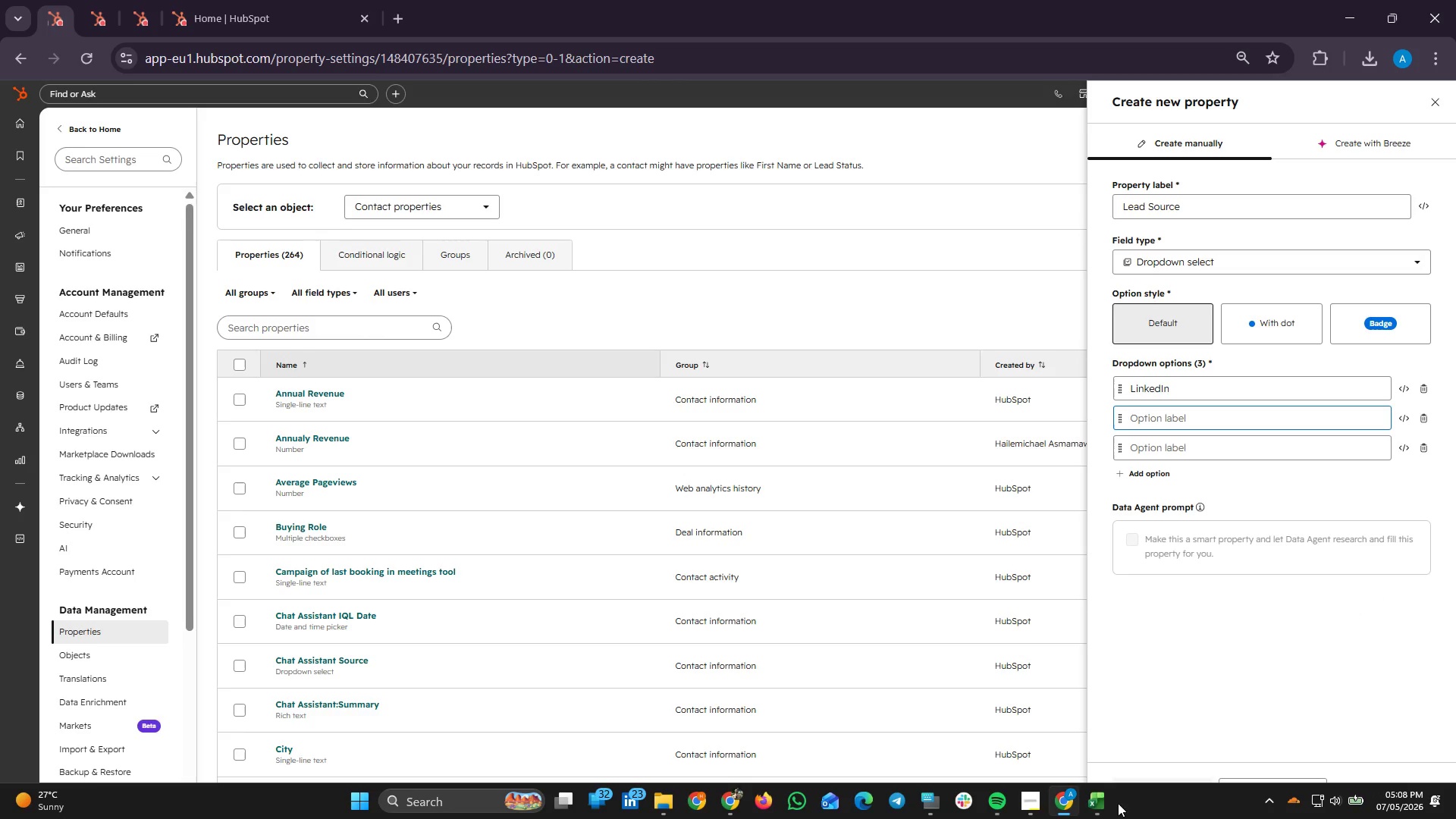 
left_click([1087, 811])
 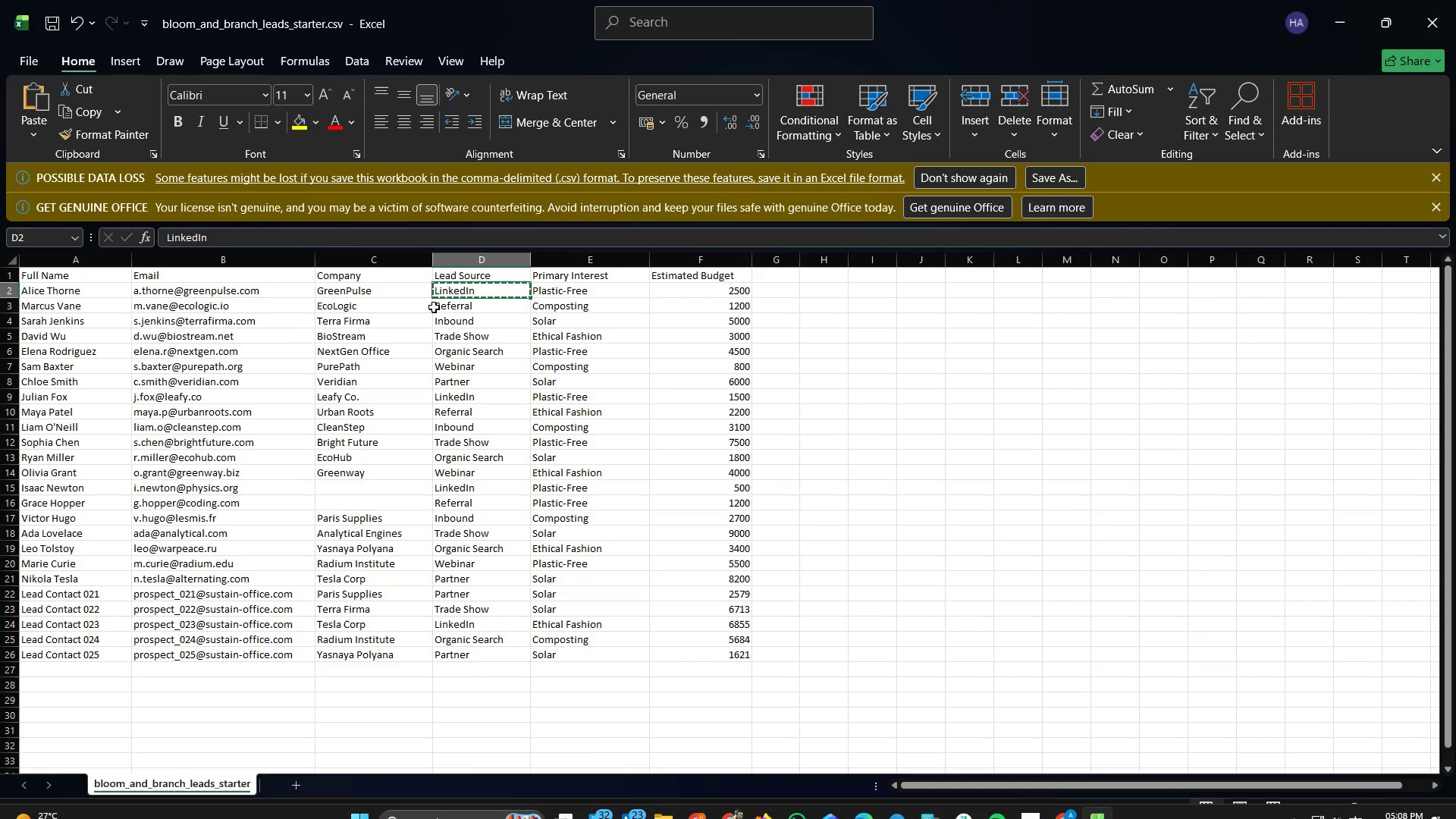 
left_click([460, 300])
 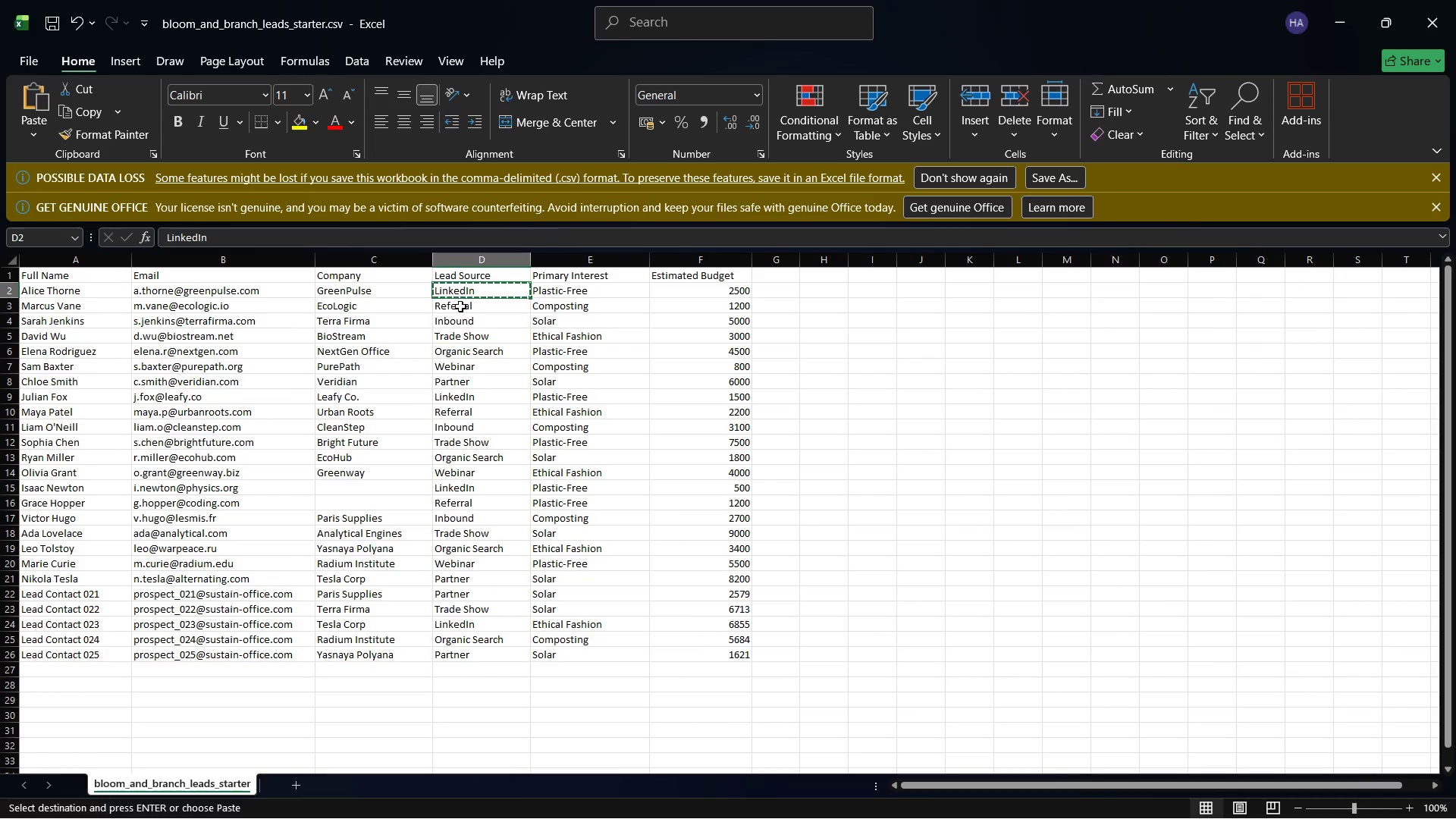 
left_click([460, 307])
 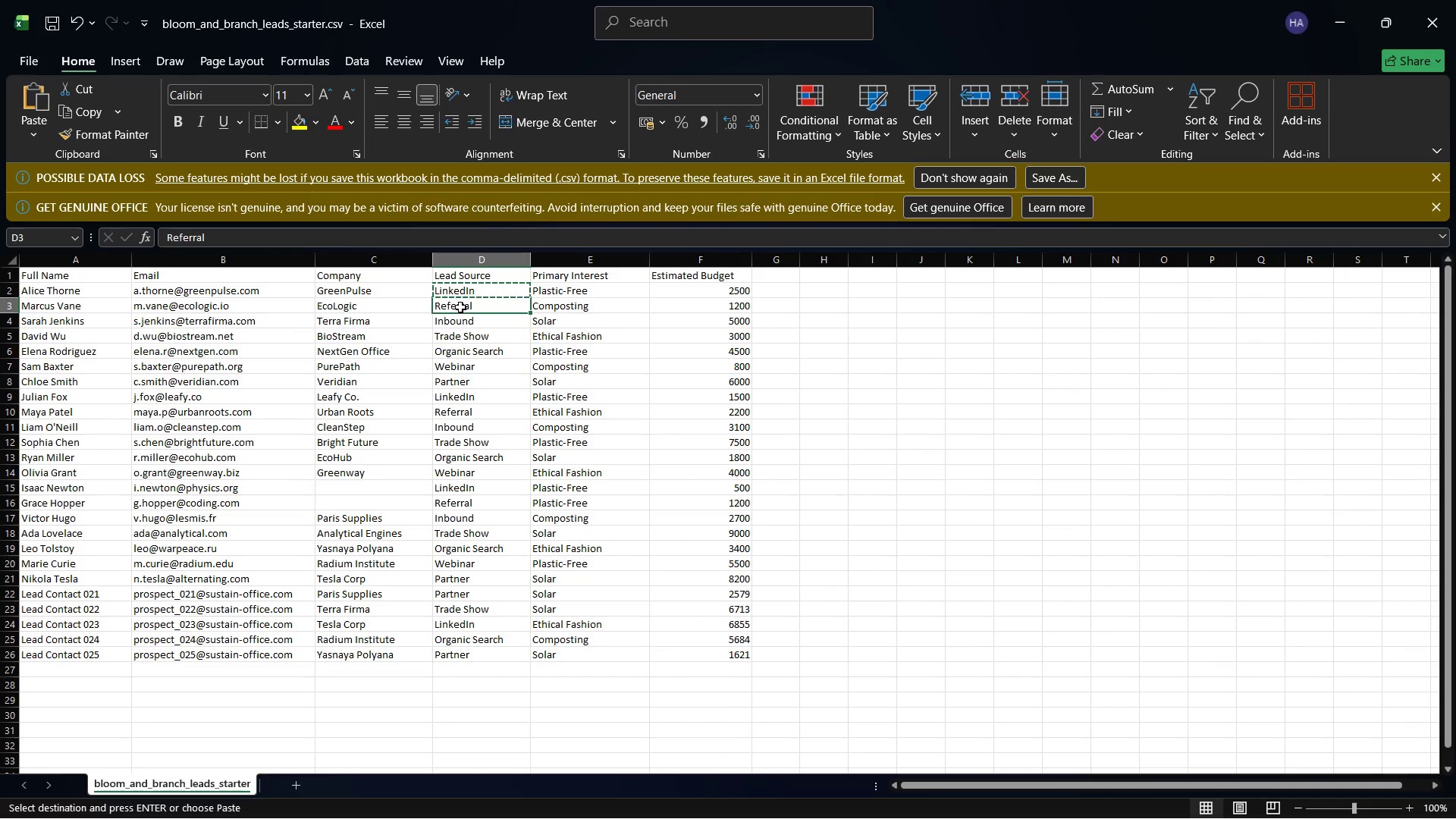 
right_click([460, 307])
 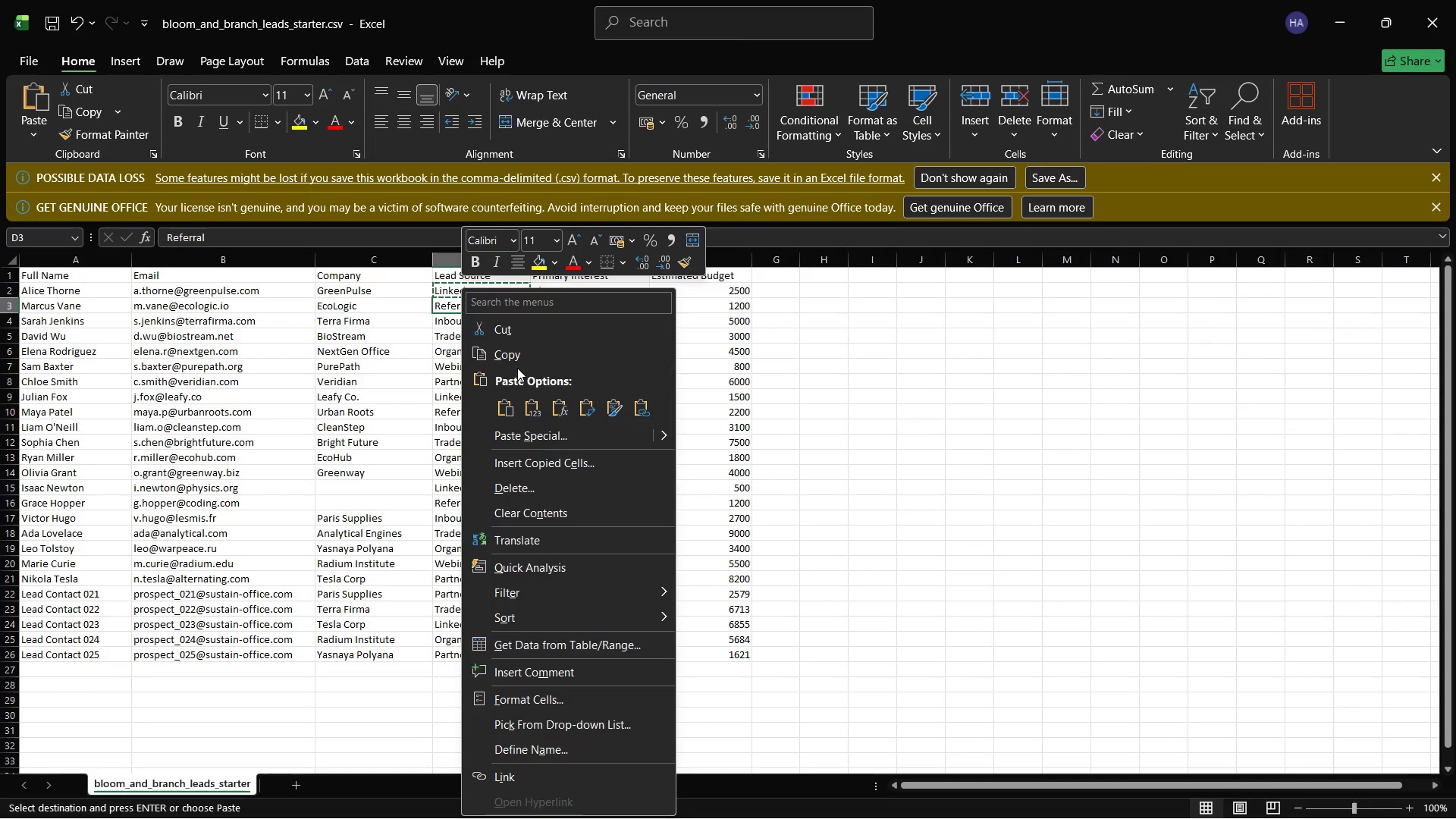 
left_click([515, 352])
 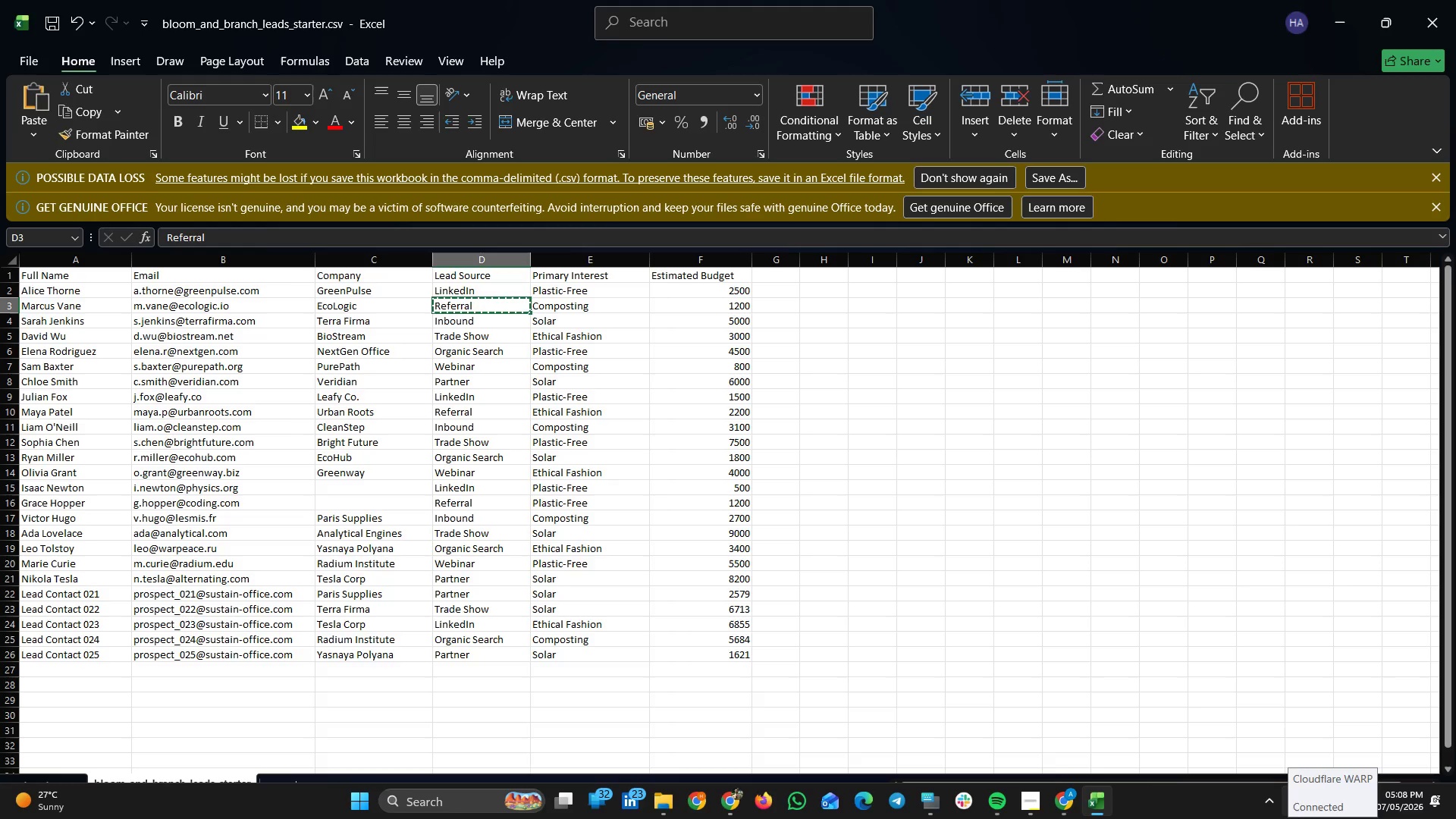 
wait(19.73)
 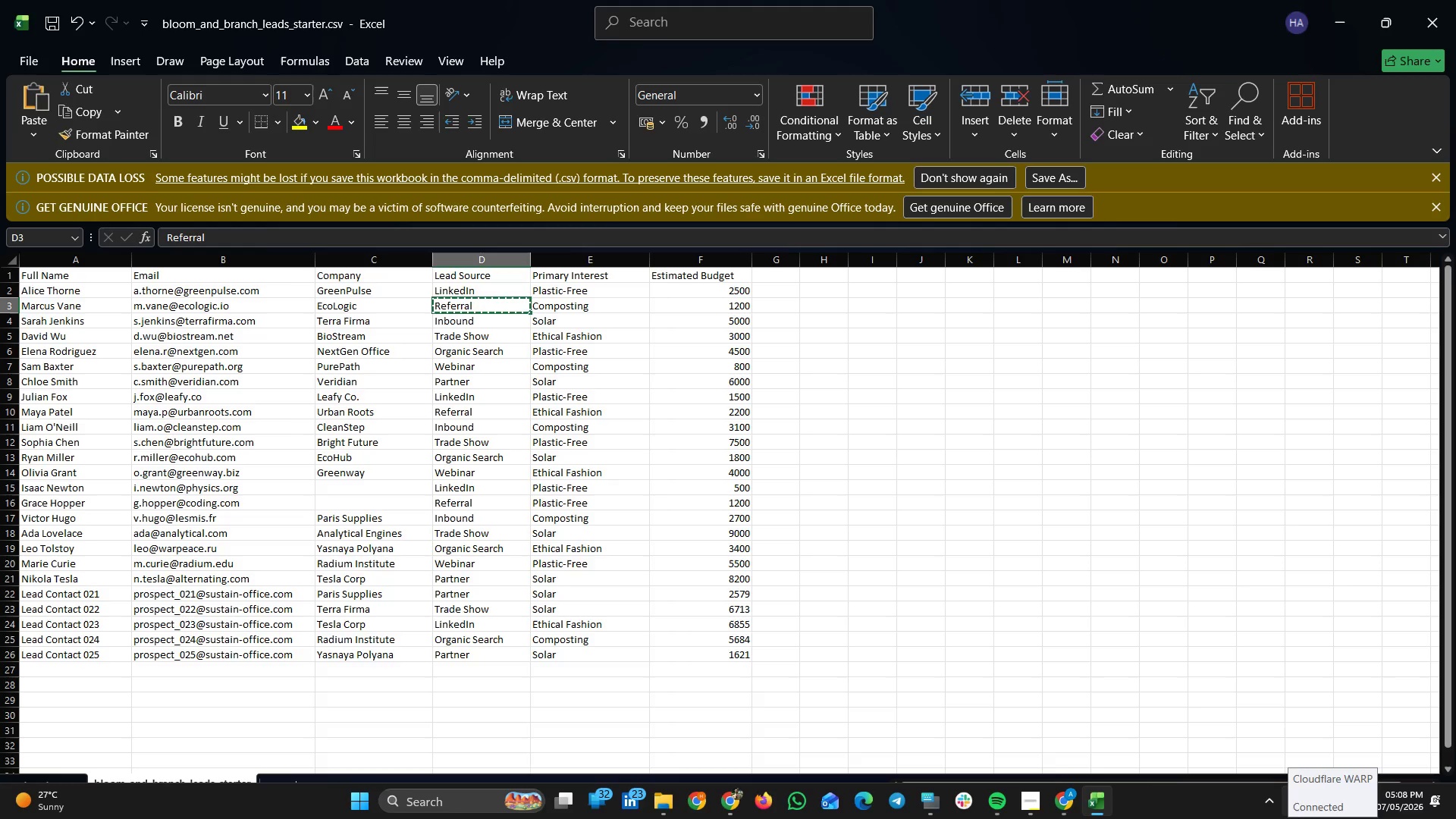 
left_click([1105, 808])
 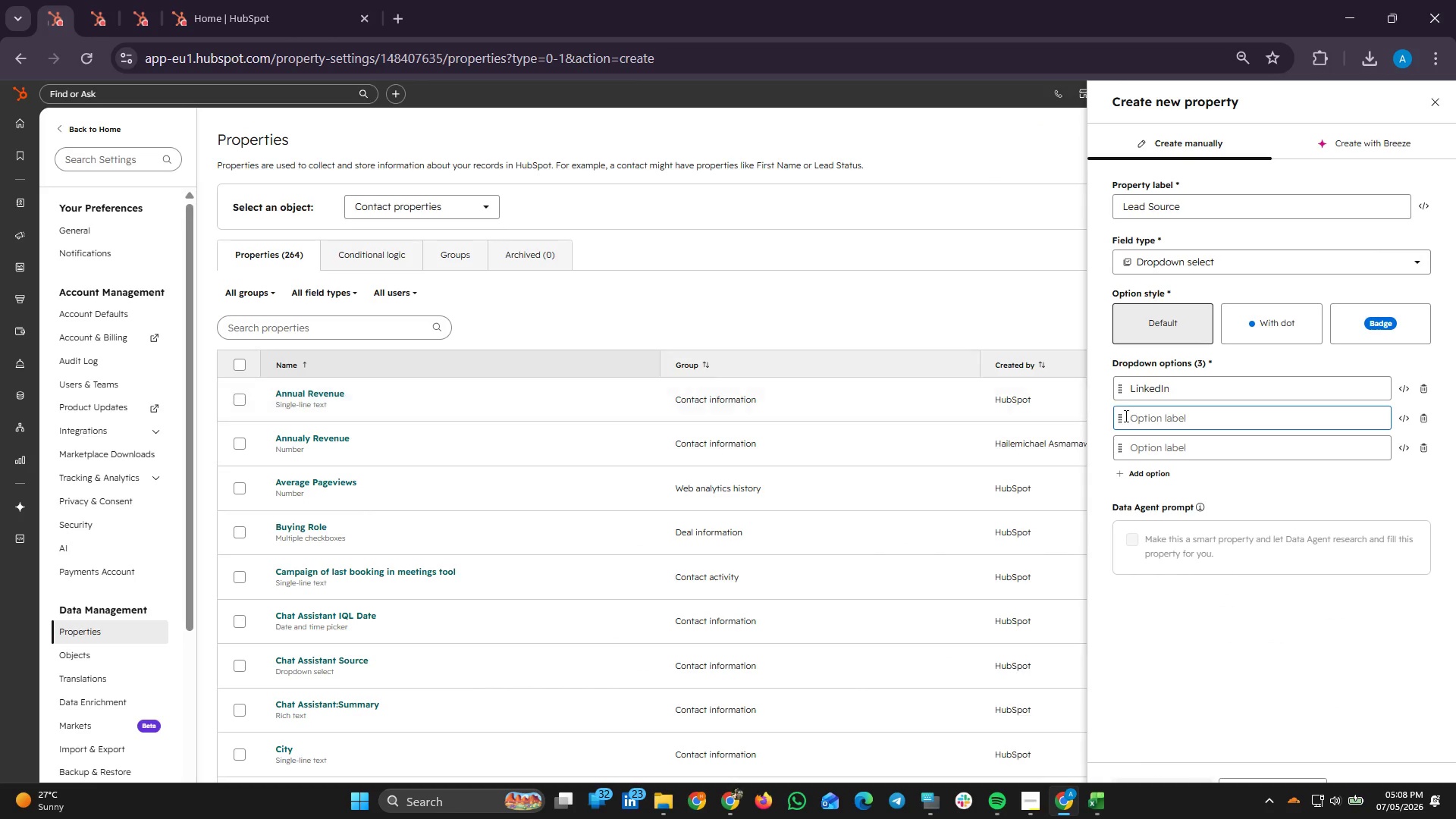 
right_click([1144, 413])
 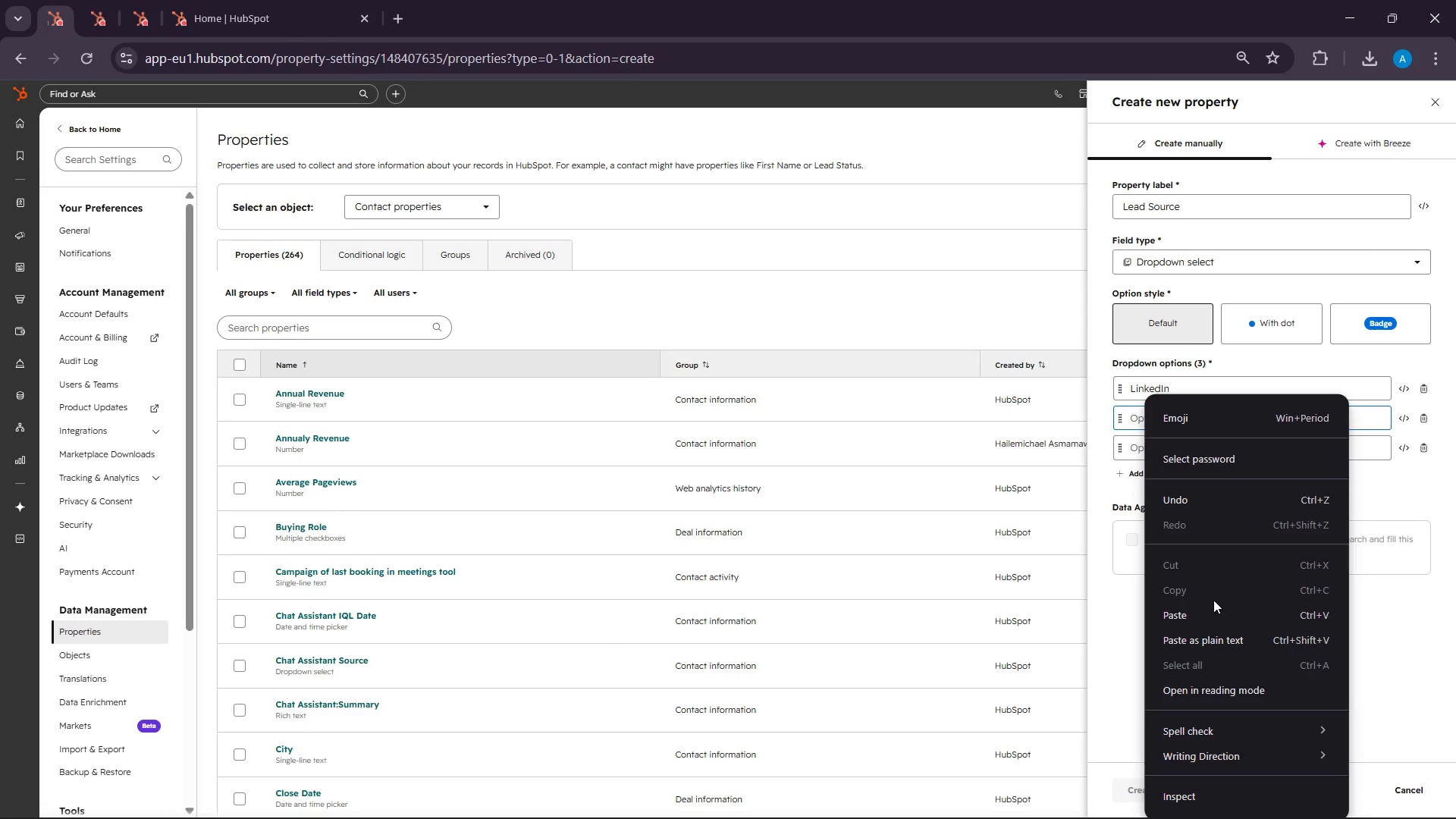 
left_click([1213, 613])
 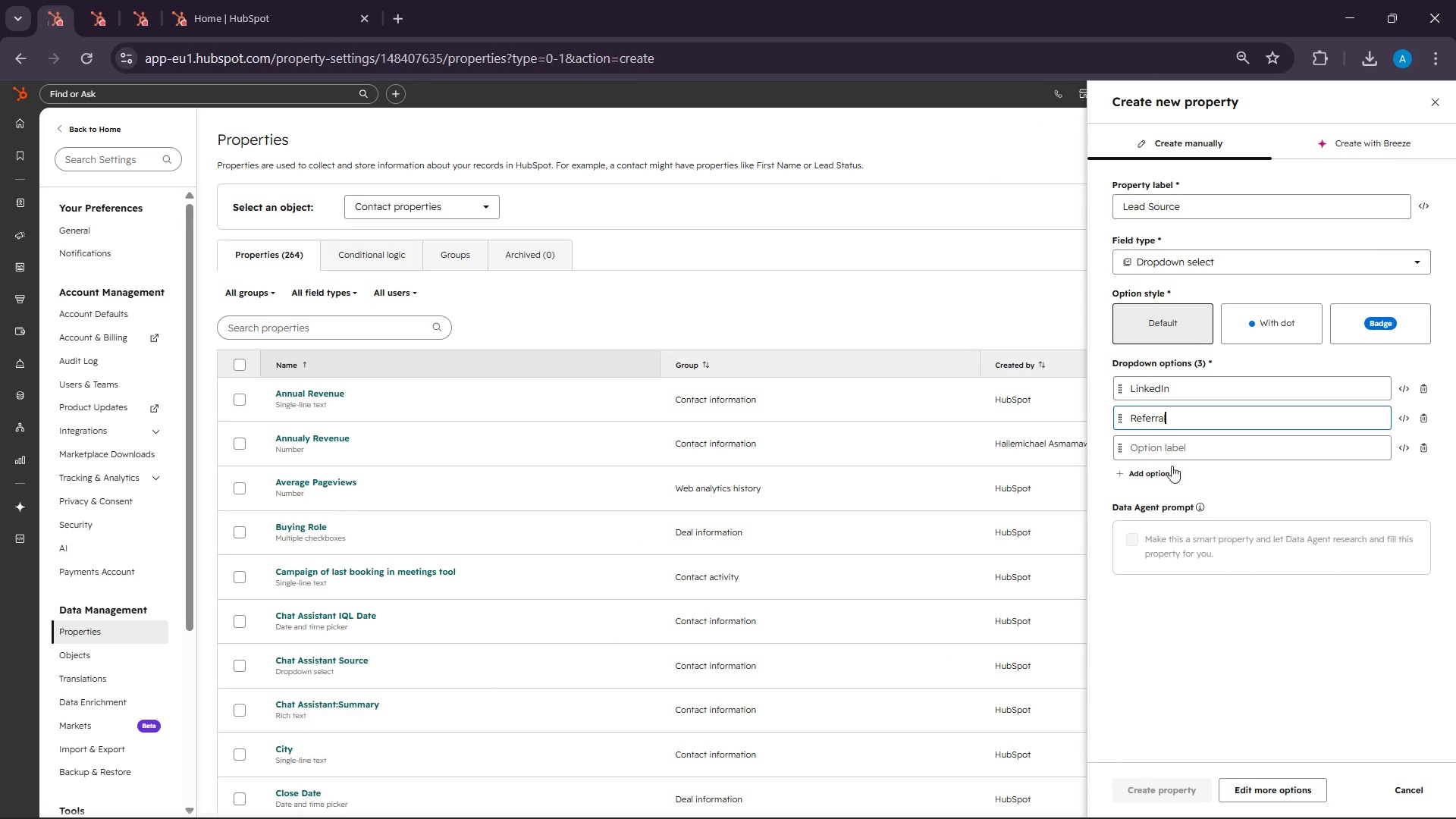 
left_click([1162, 455])
 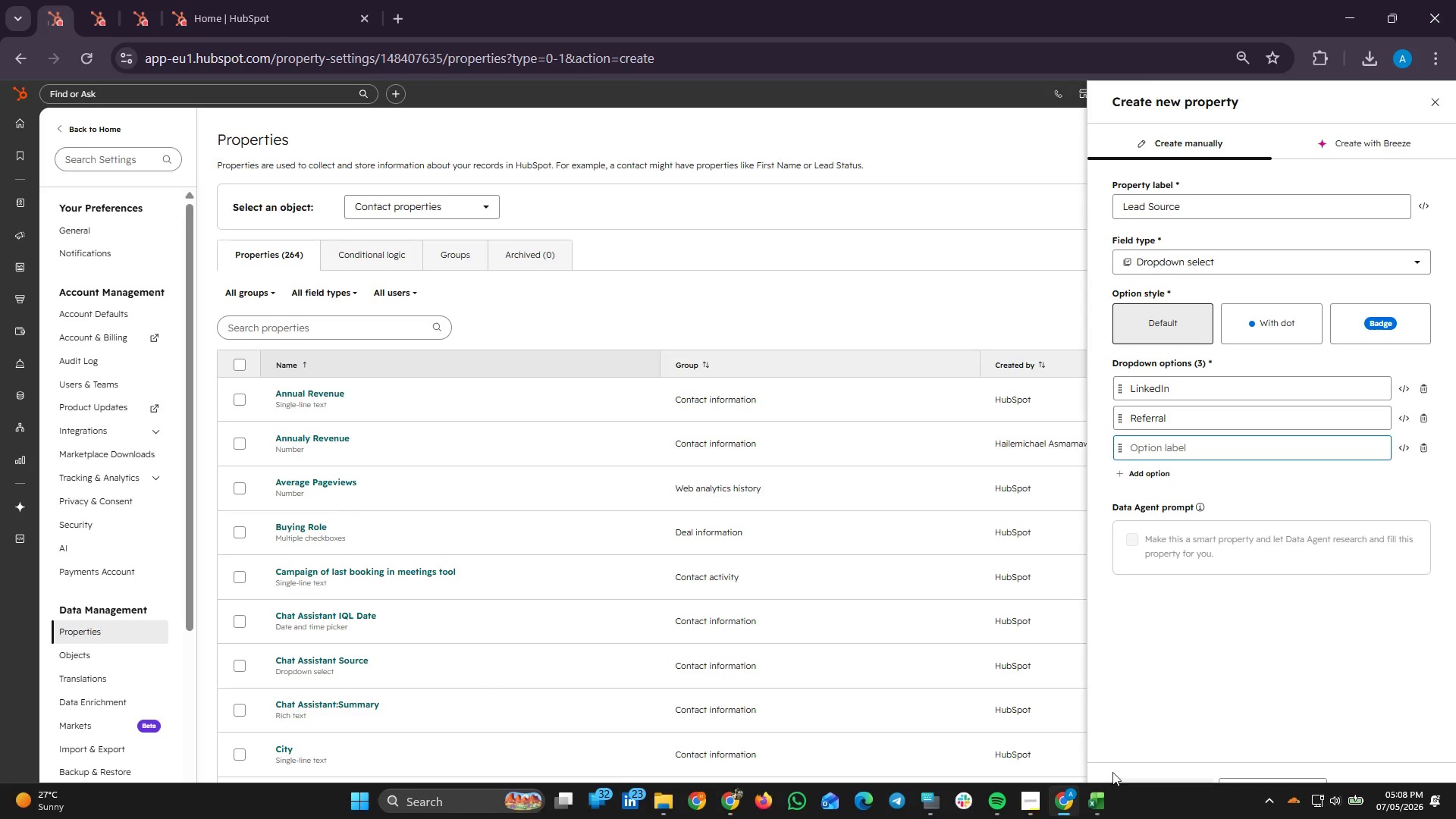 
left_click([1109, 818])
 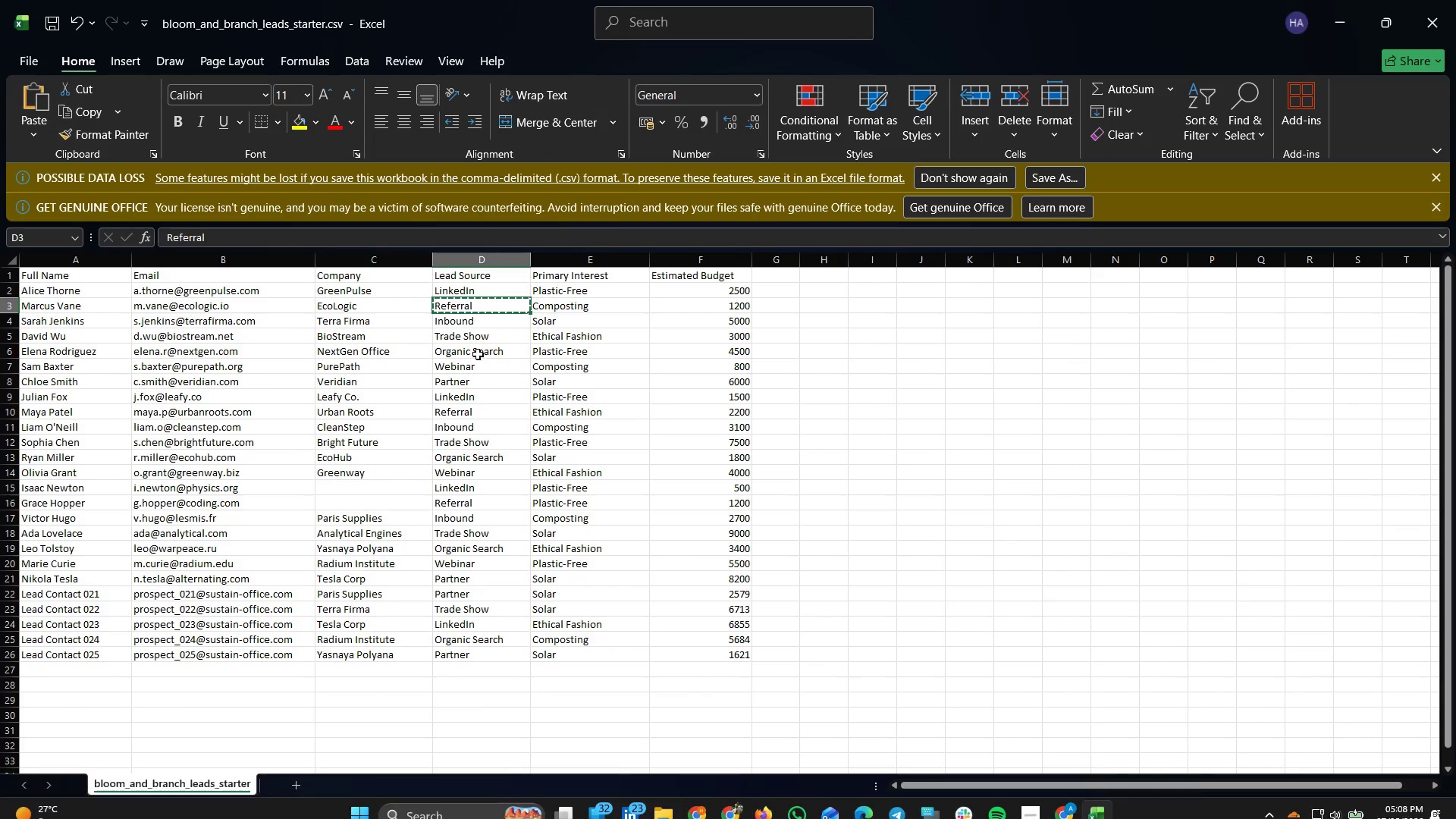 
left_click([447, 322])
 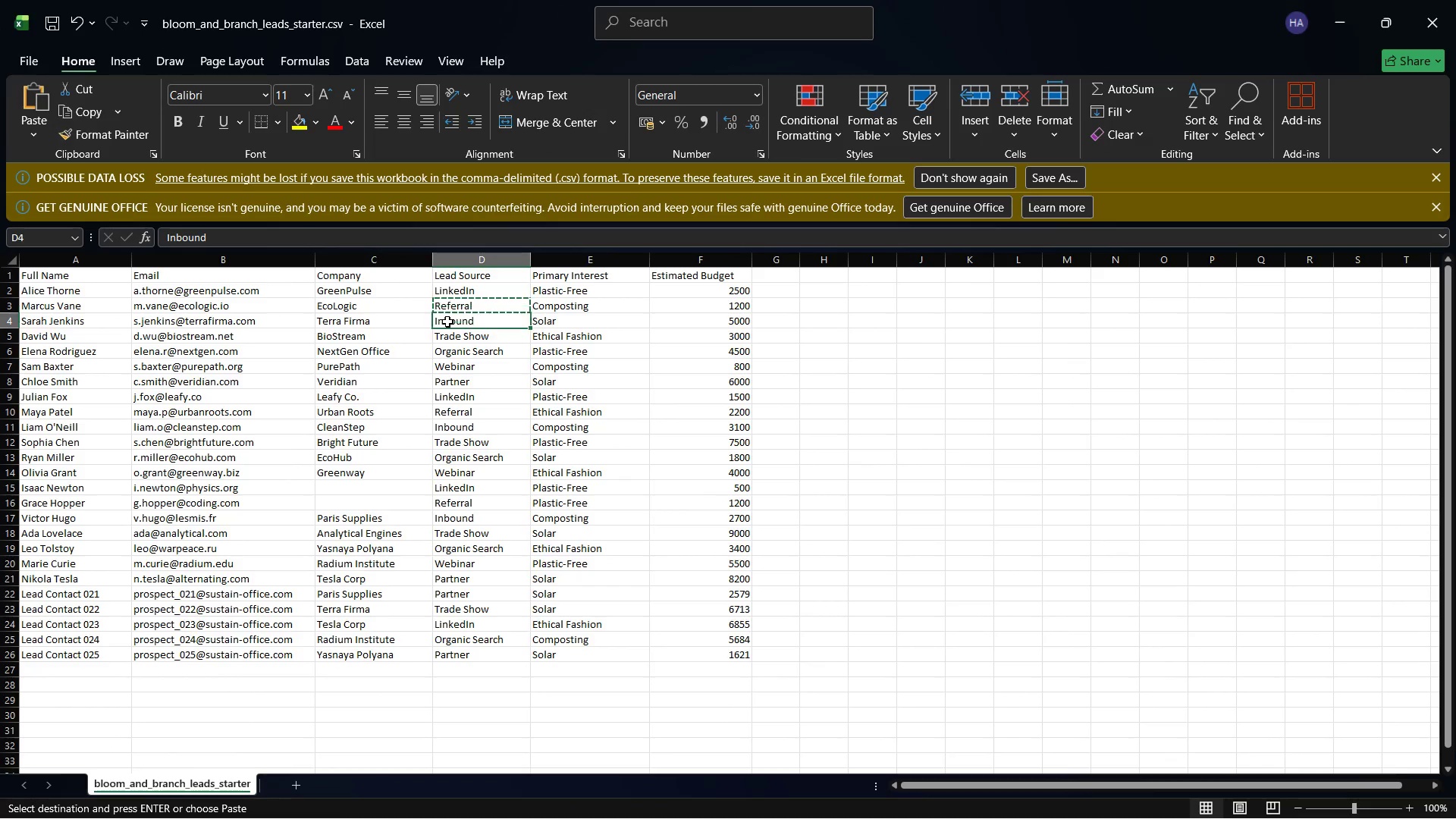 
right_click([447, 322])
 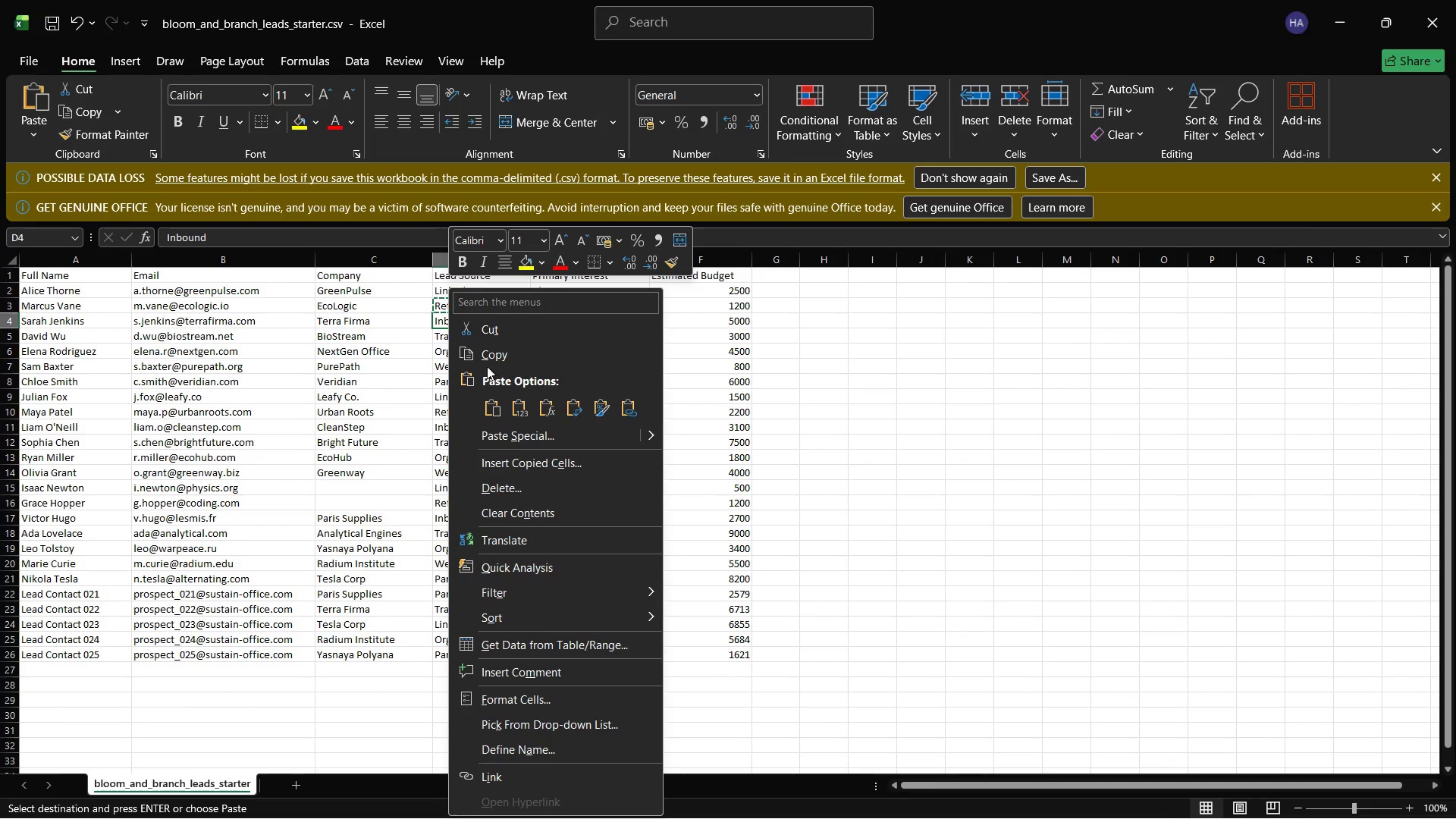 
left_click([485, 357])
 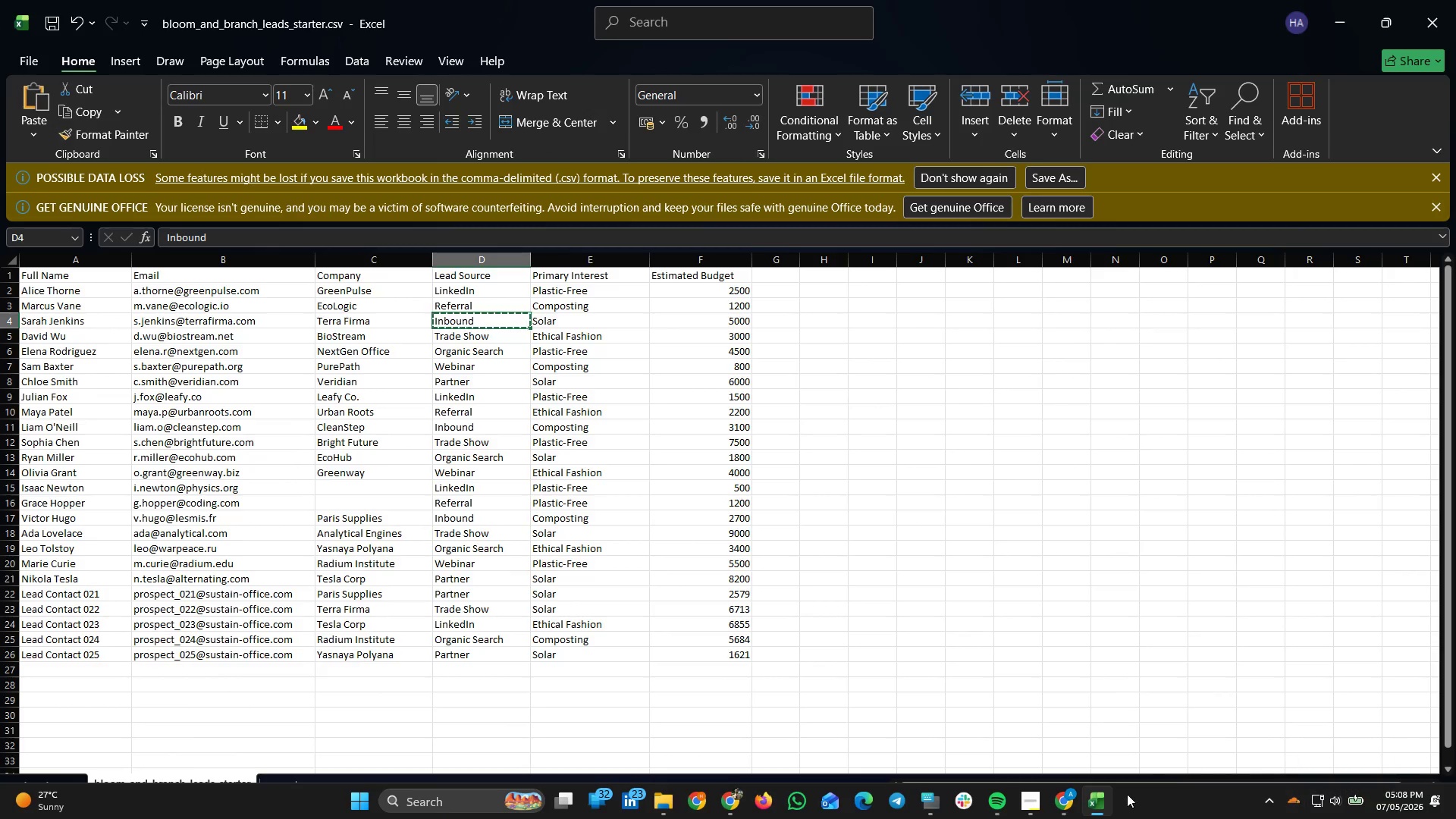 
left_click([1106, 808])
 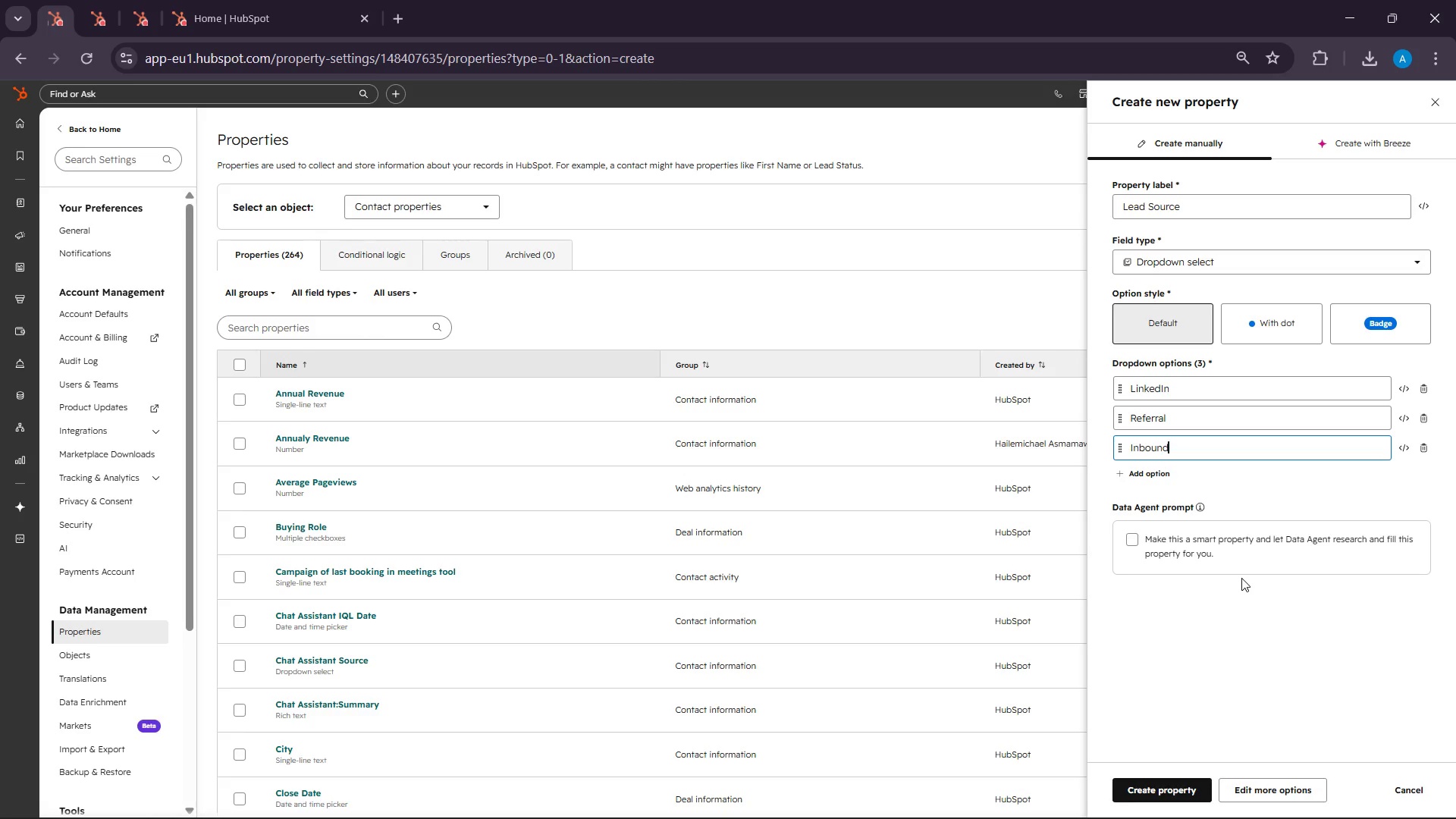 
wait(27.56)
 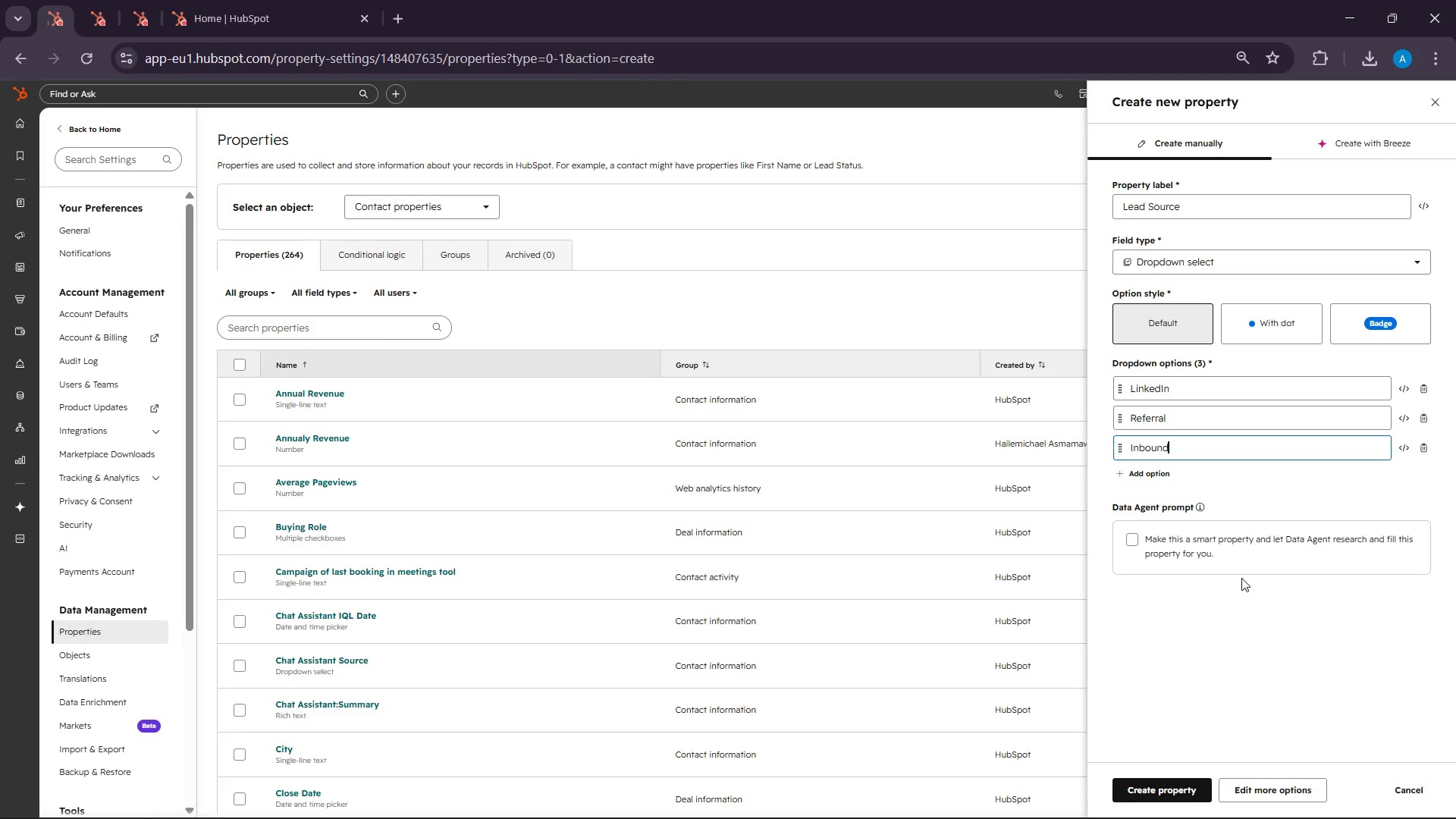 
left_click([1094, 803])
 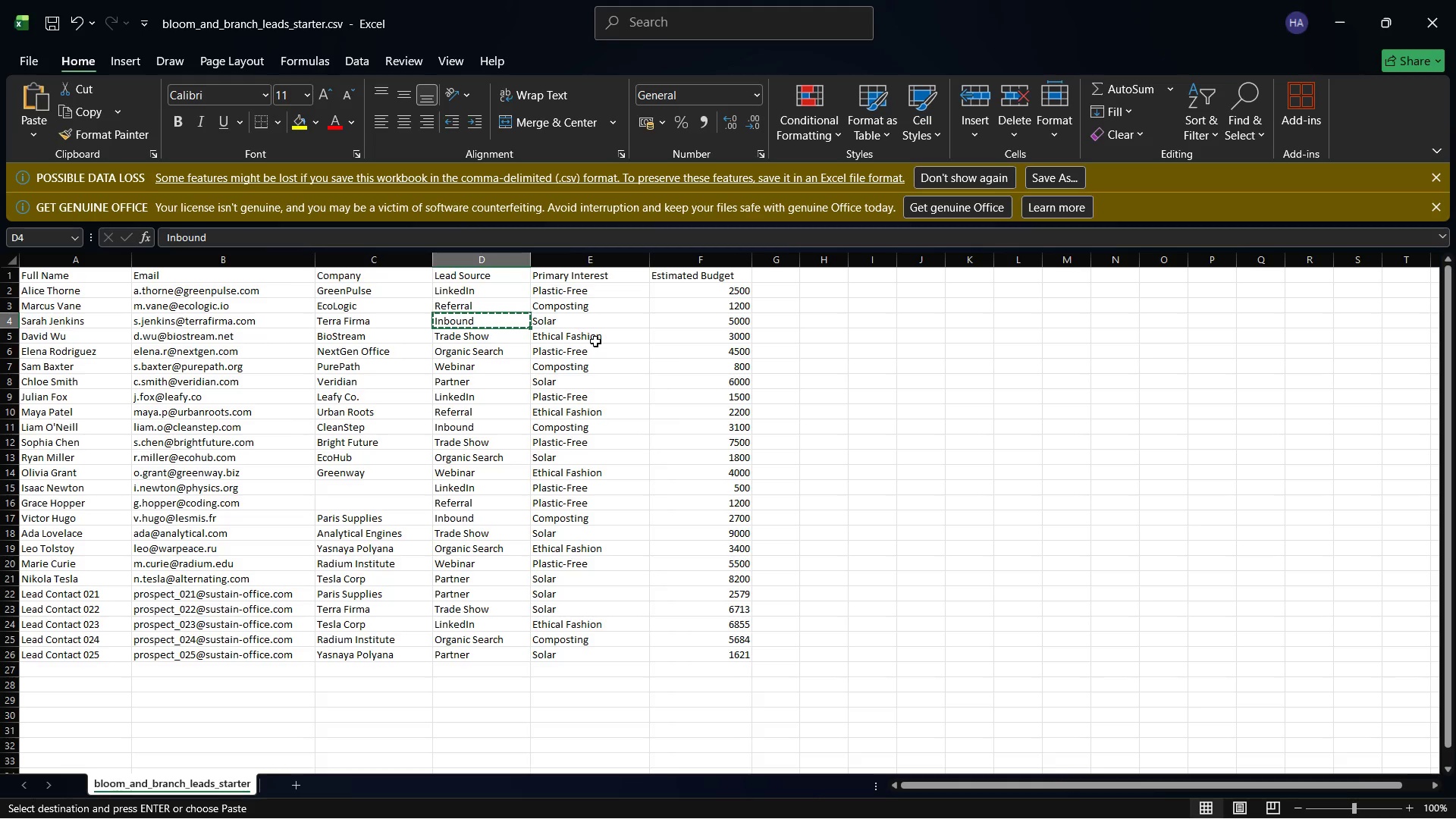 
wait(44.39)
 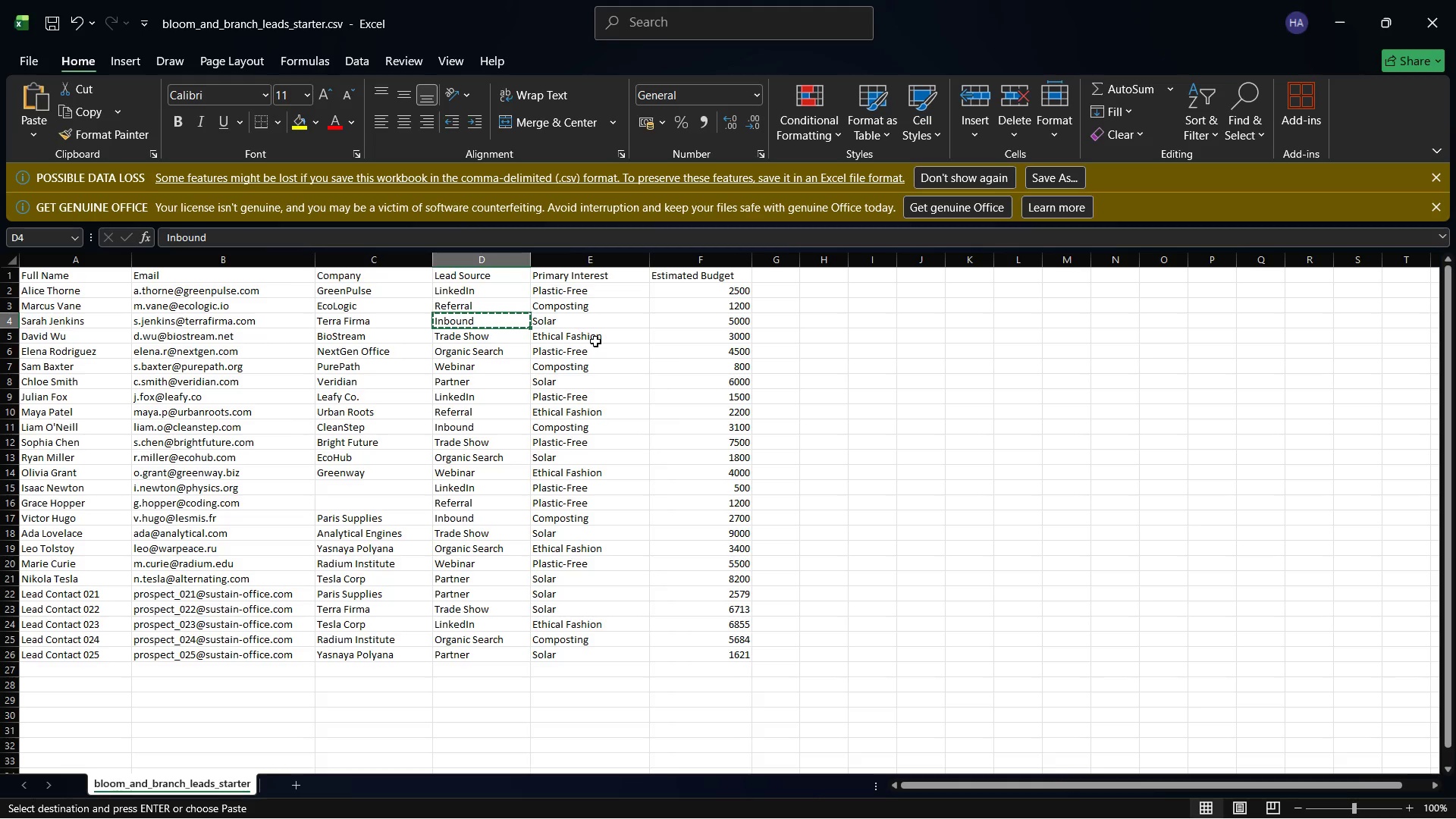 
left_click([475, 339])
 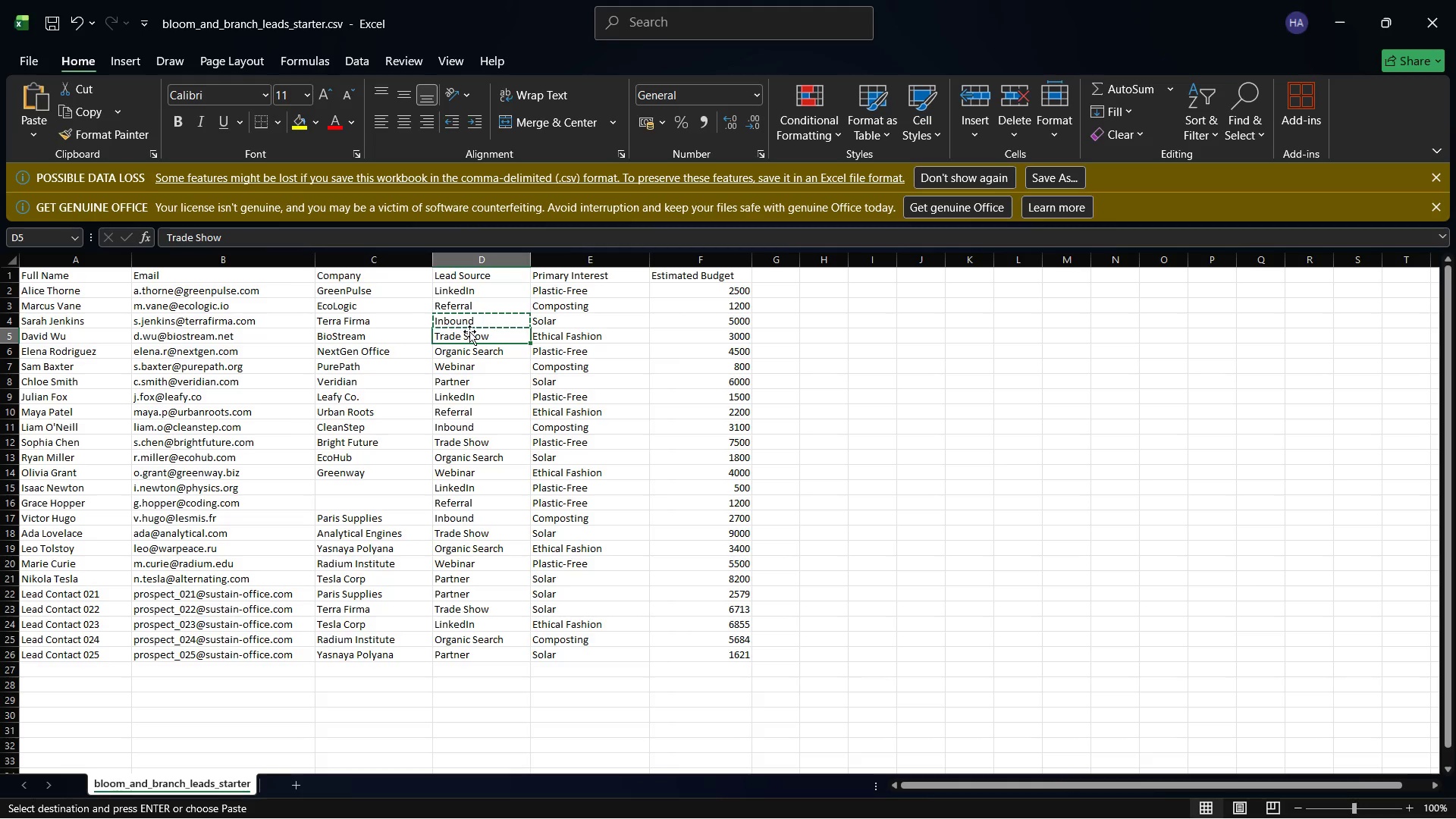 
right_click([469, 331])
 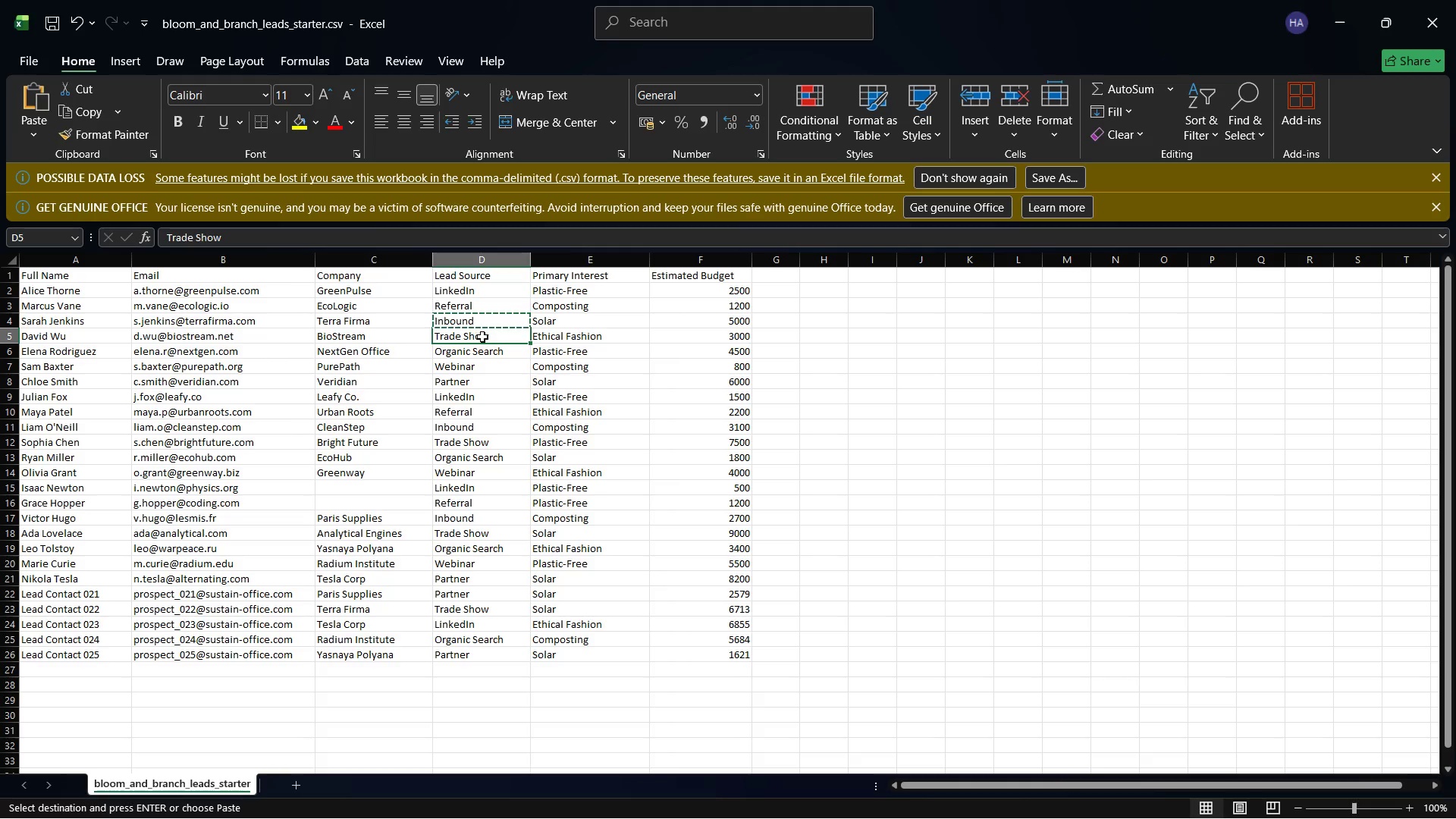 
right_click([482, 337])
 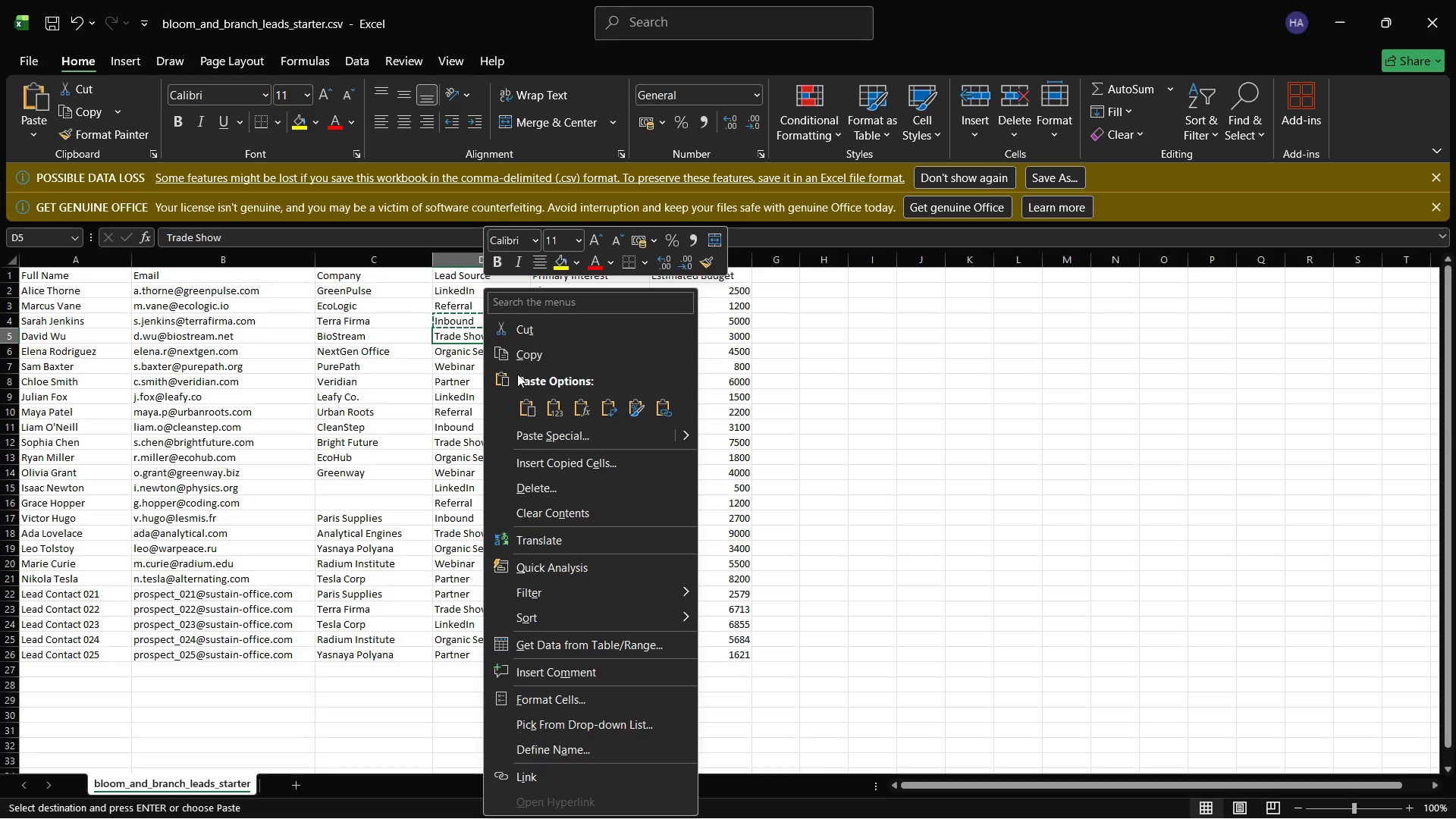 
left_click([517, 362])
 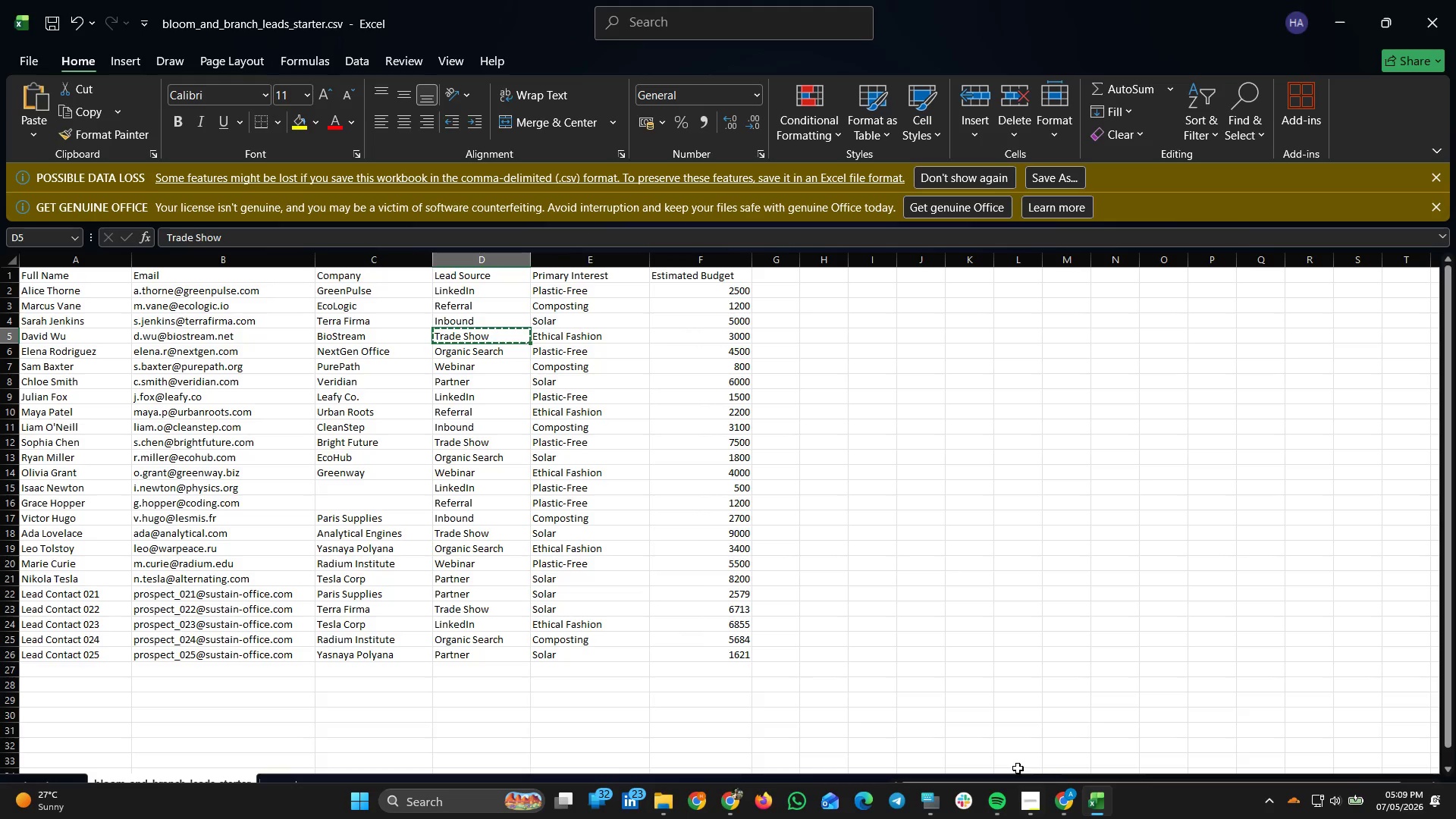 
left_click([1060, 814])
 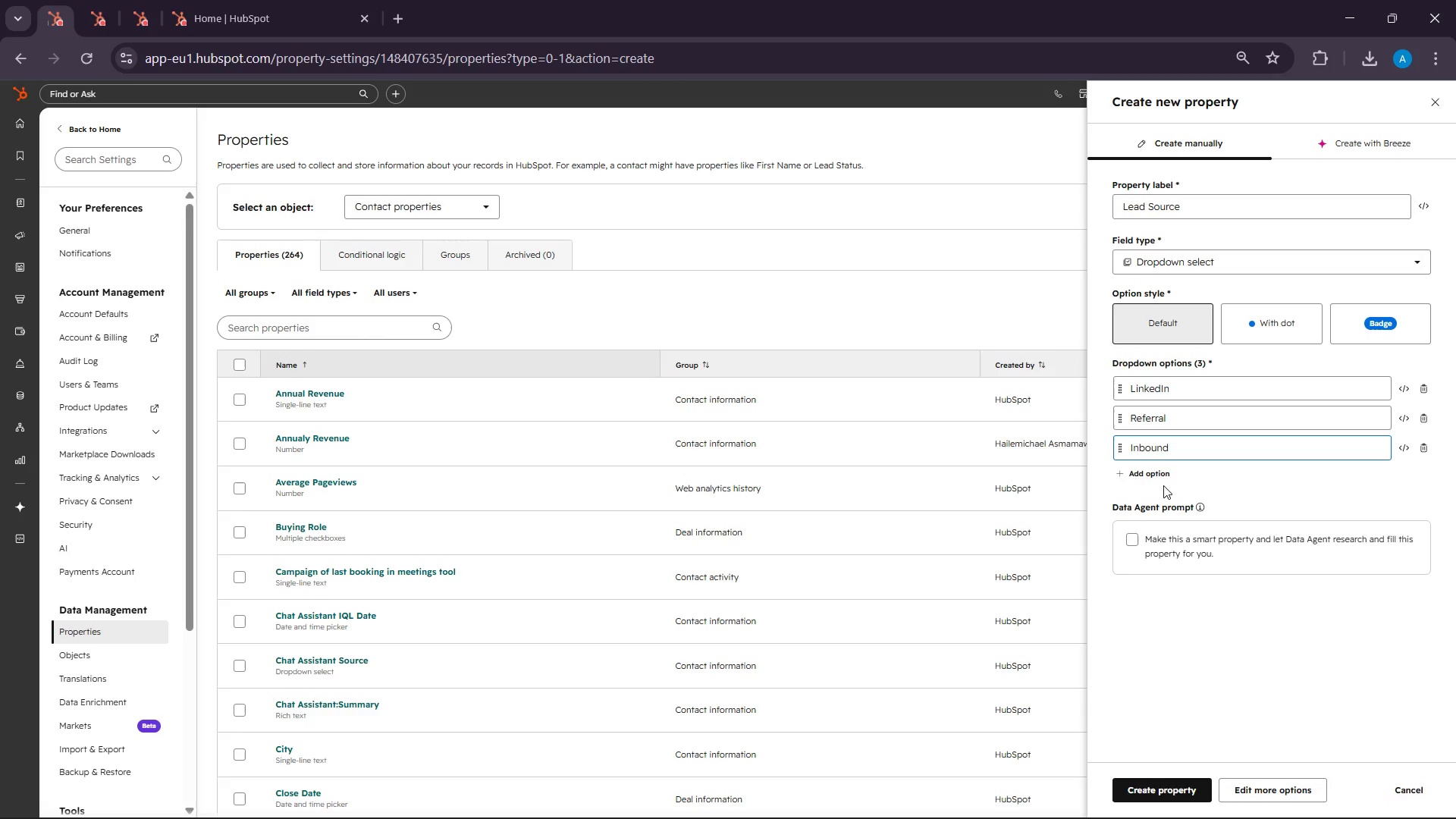 
left_click([1159, 475])
 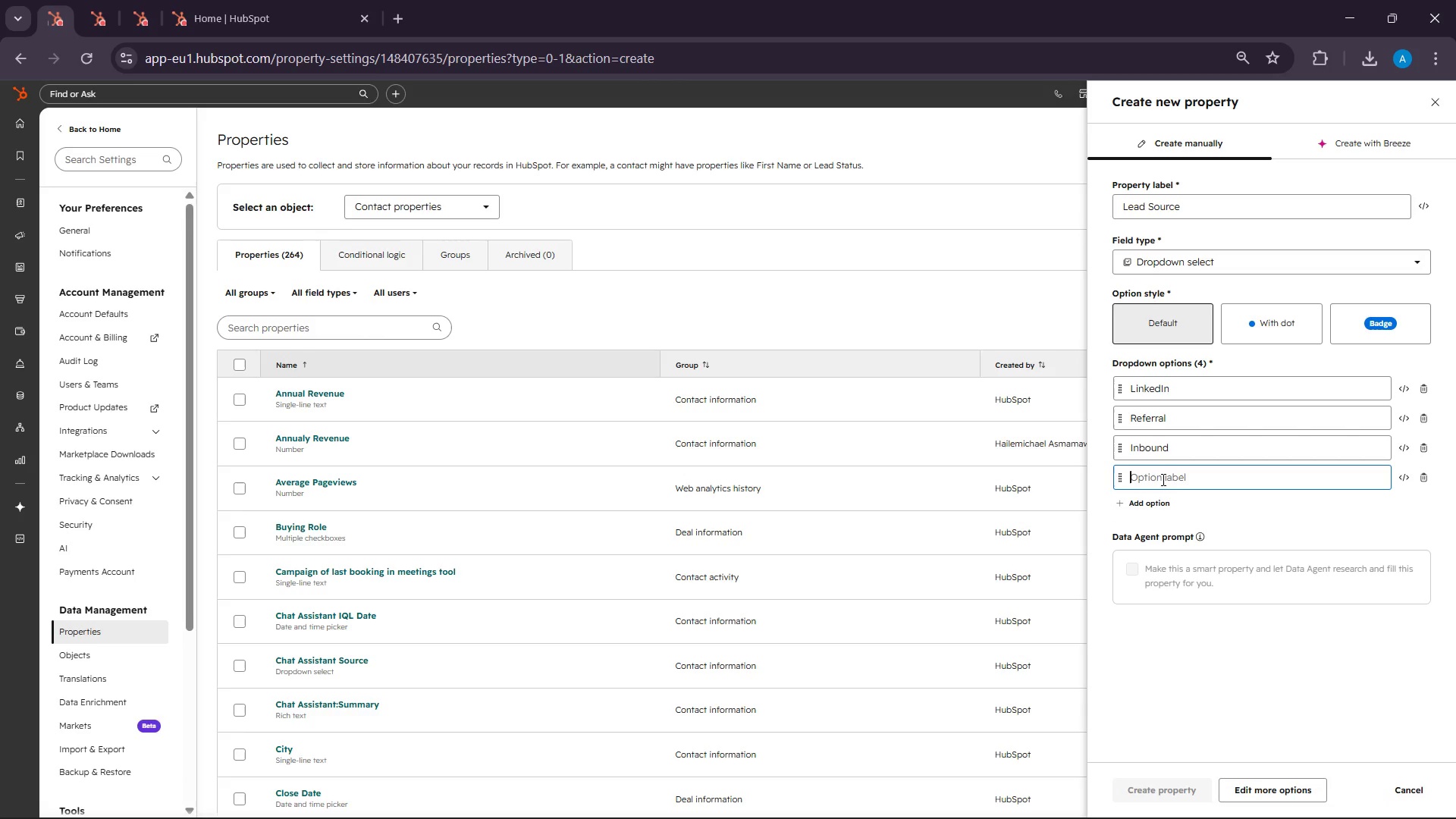 
right_click([1162, 479])
 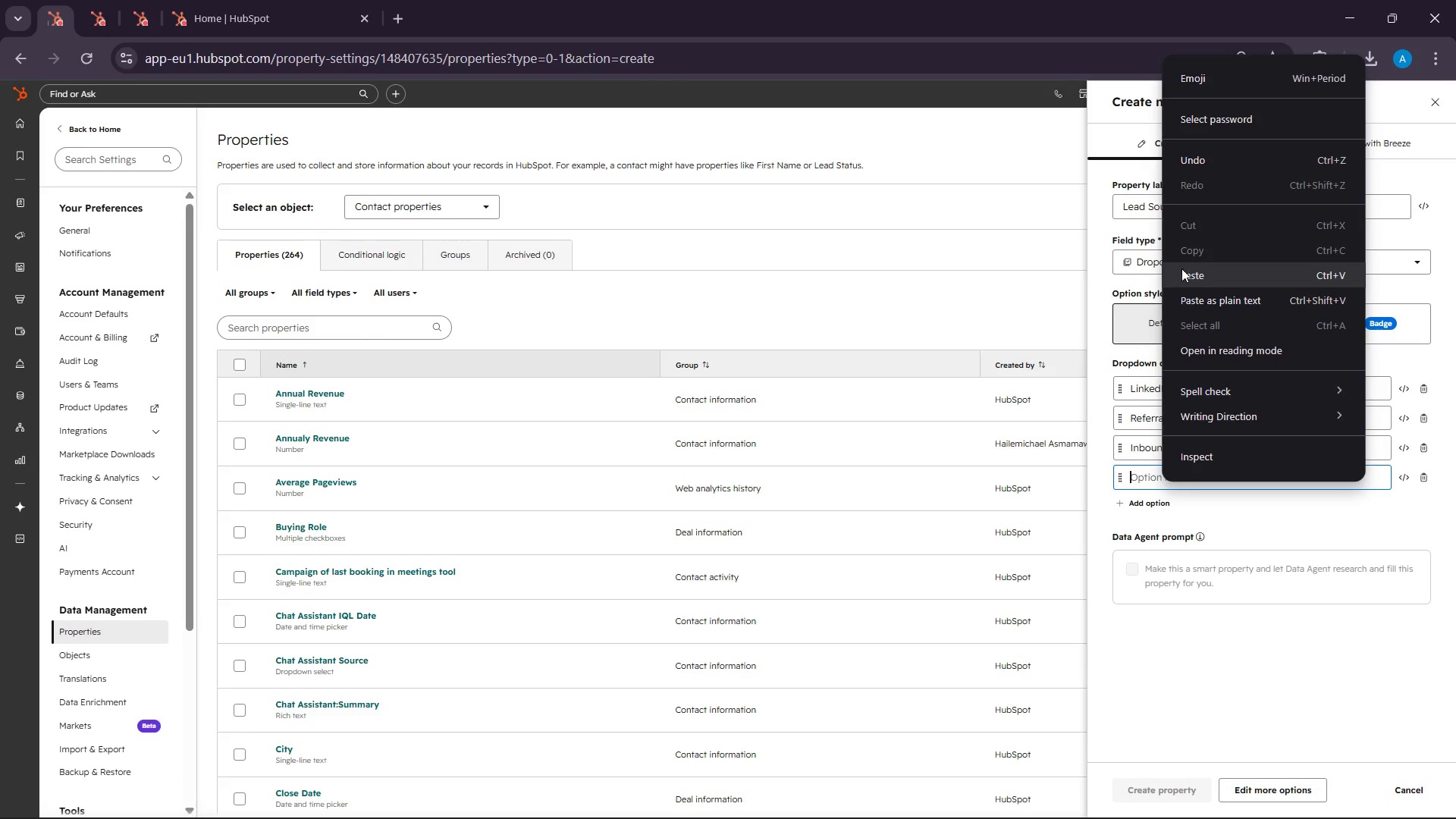 
left_click([1194, 274])
 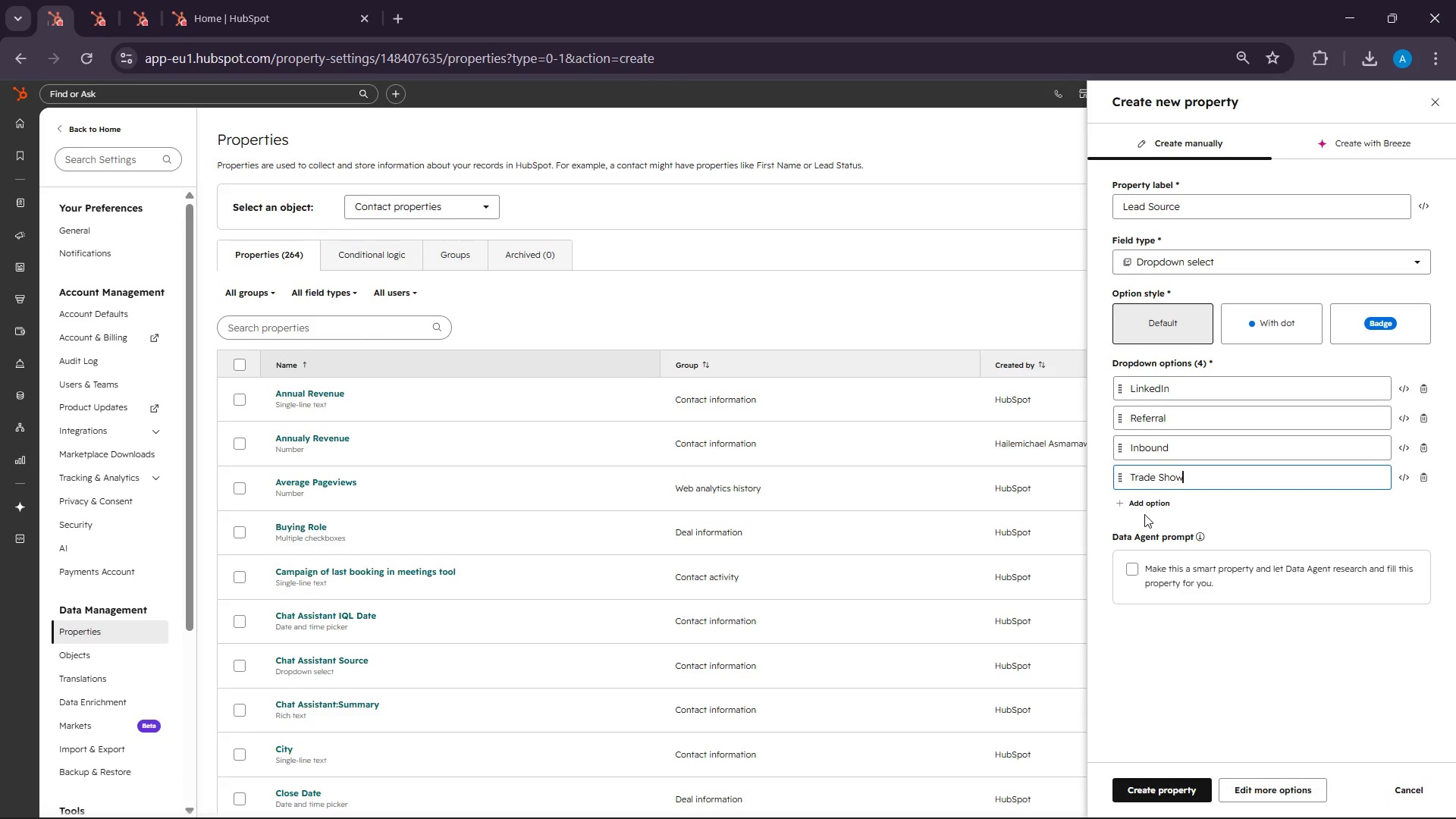 
left_click([1143, 507])
 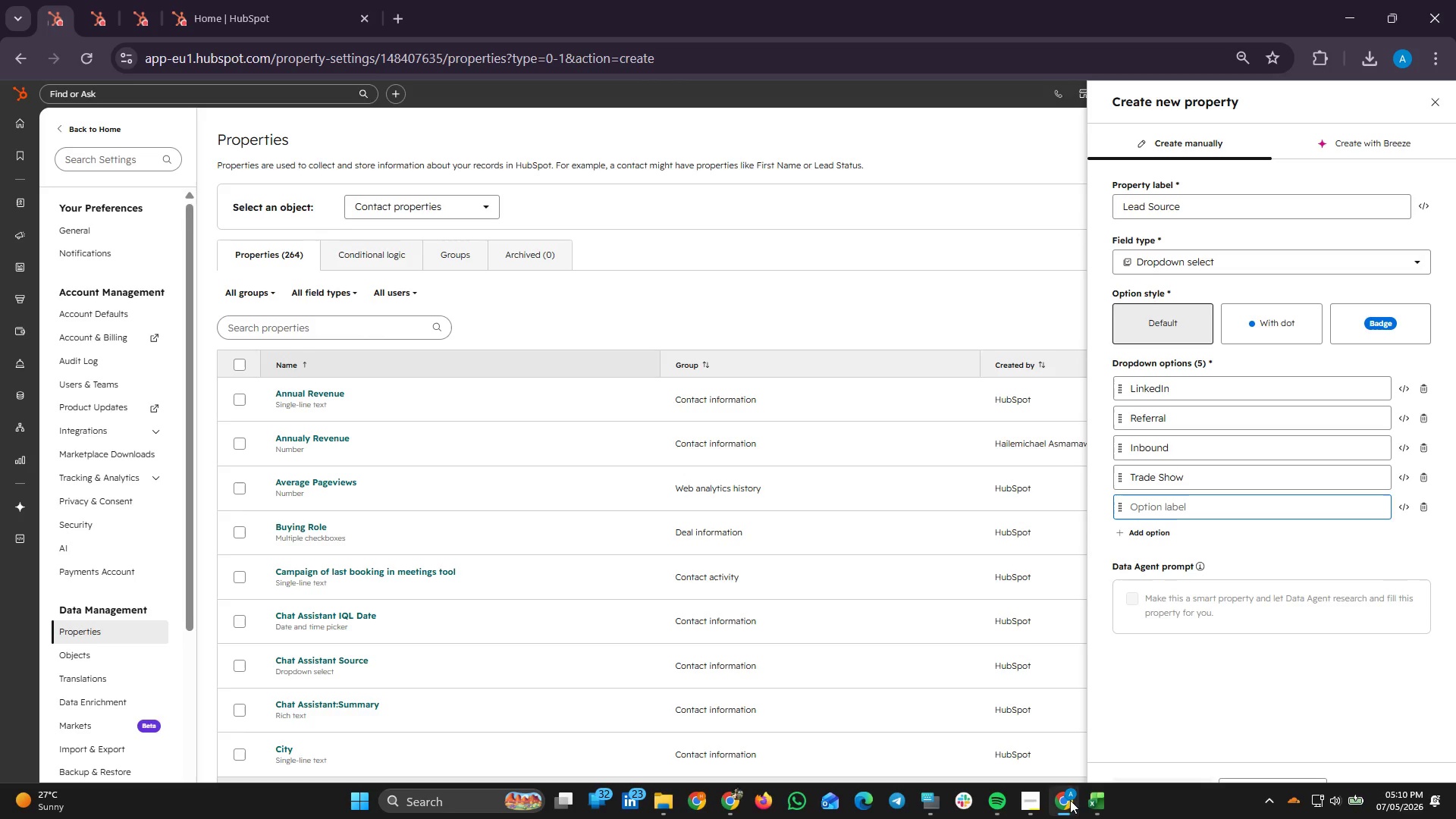 
left_click([1076, 808])
 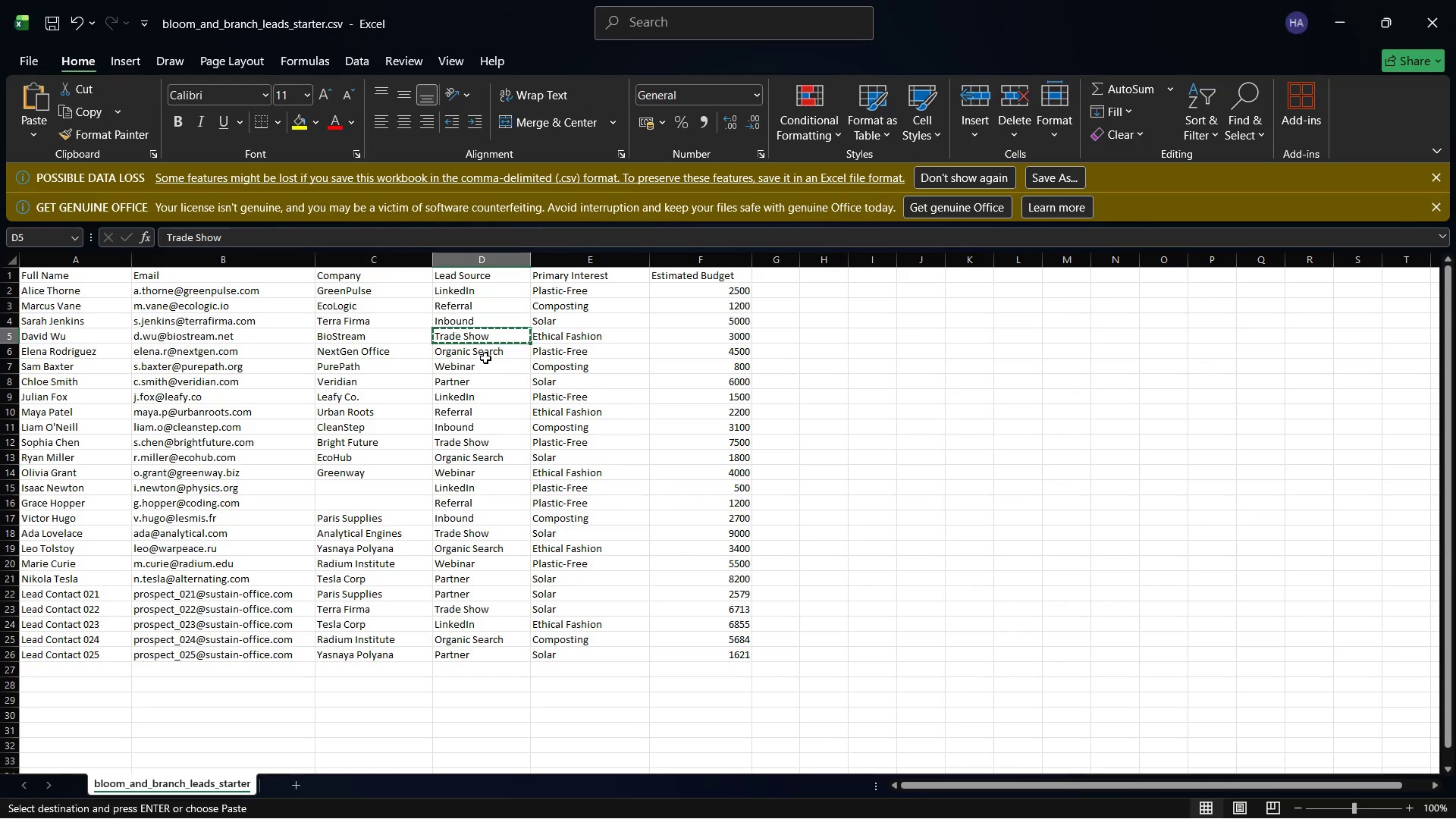 
wait(6.11)
 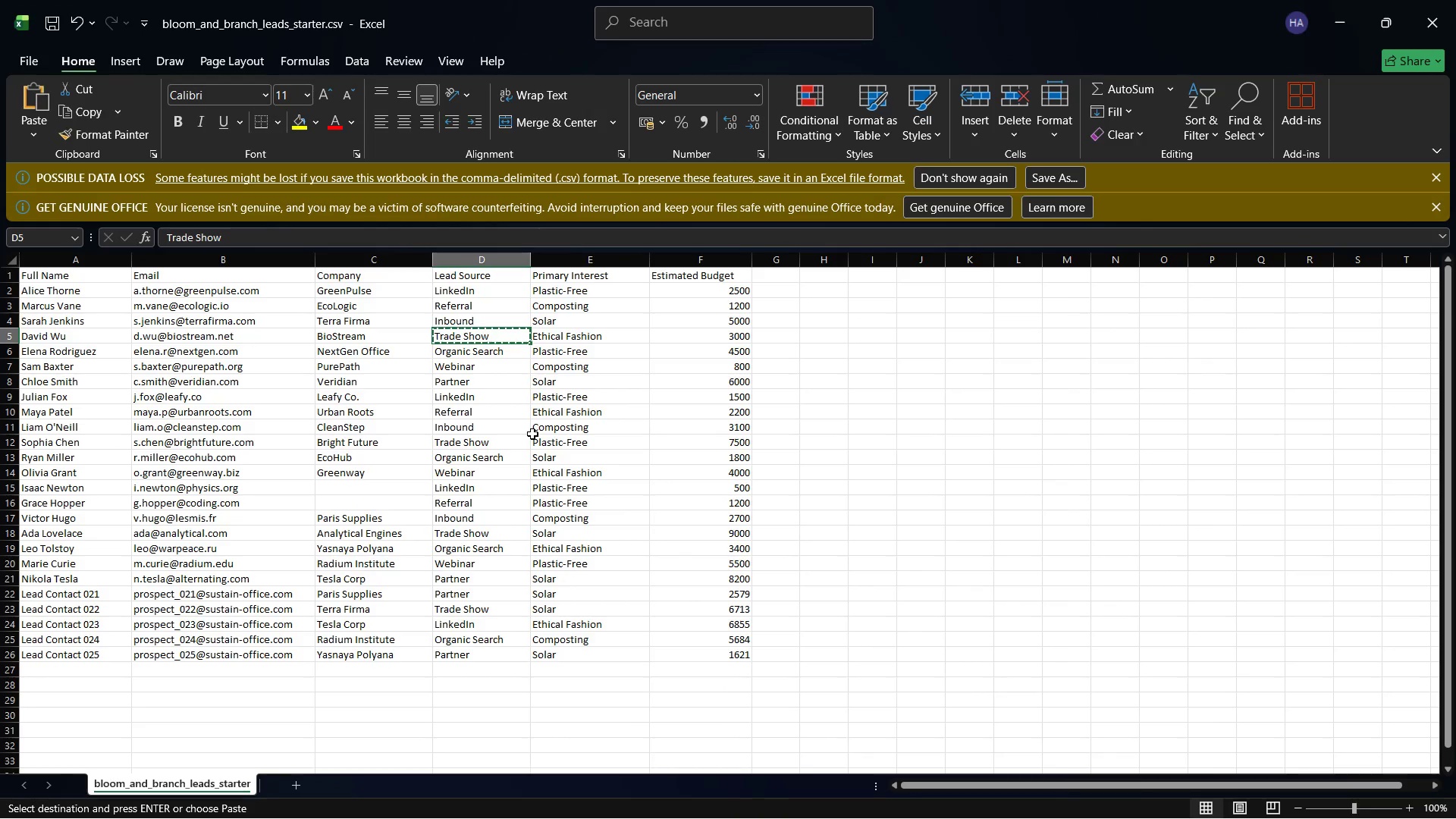 
left_click([485, 358])
 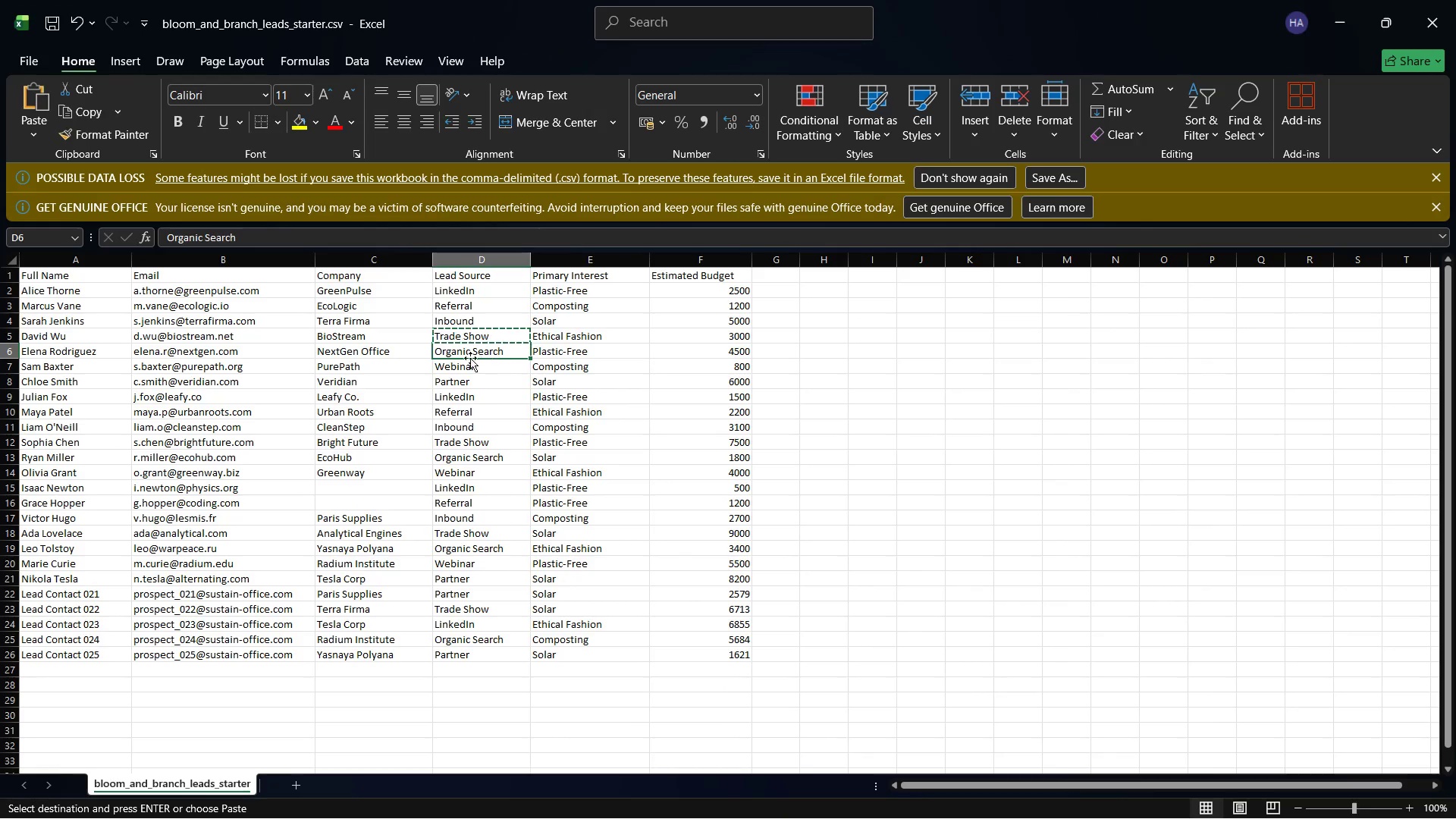 
right_click([459, 356])
 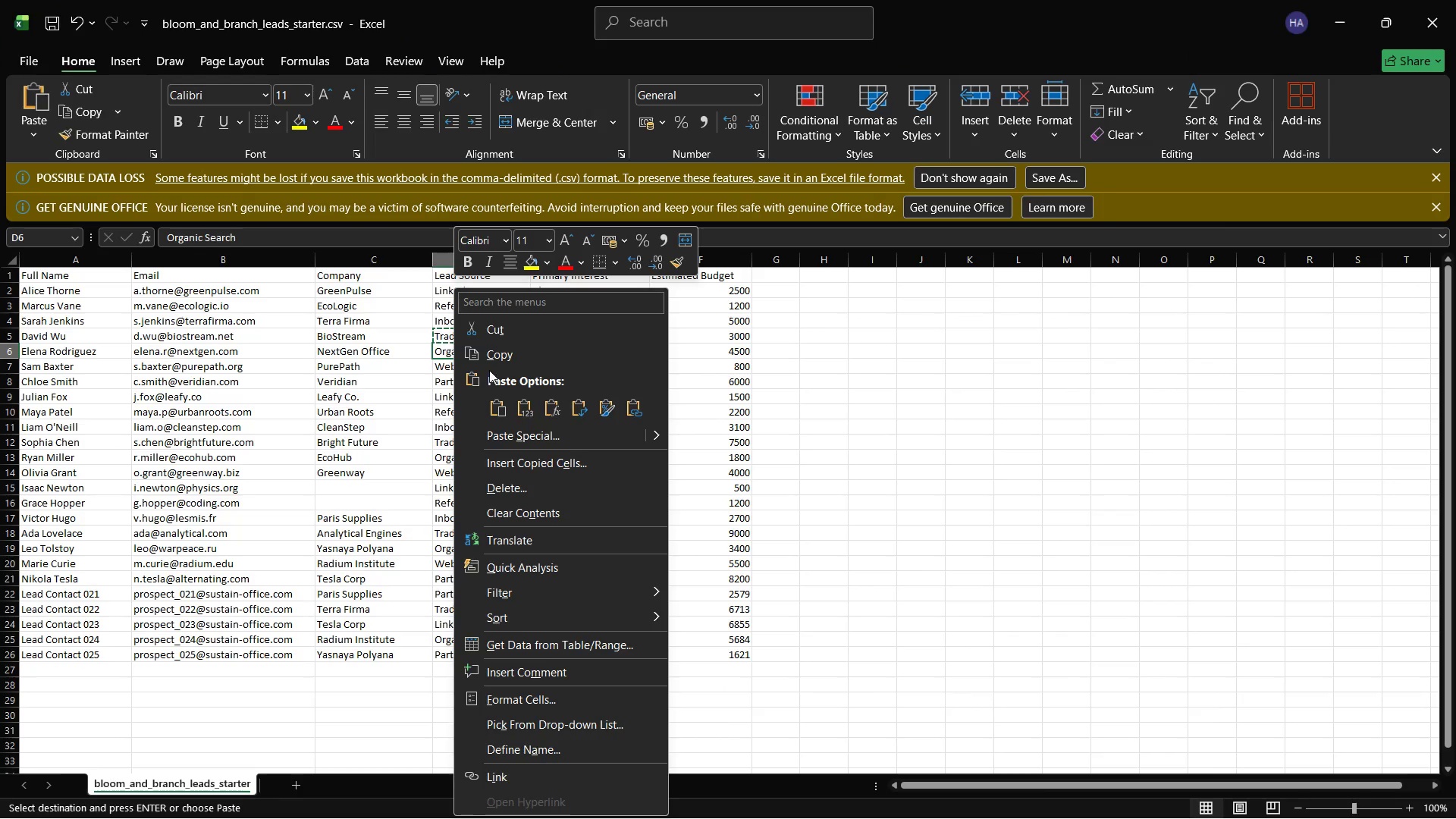 
left_click([492, 356])
 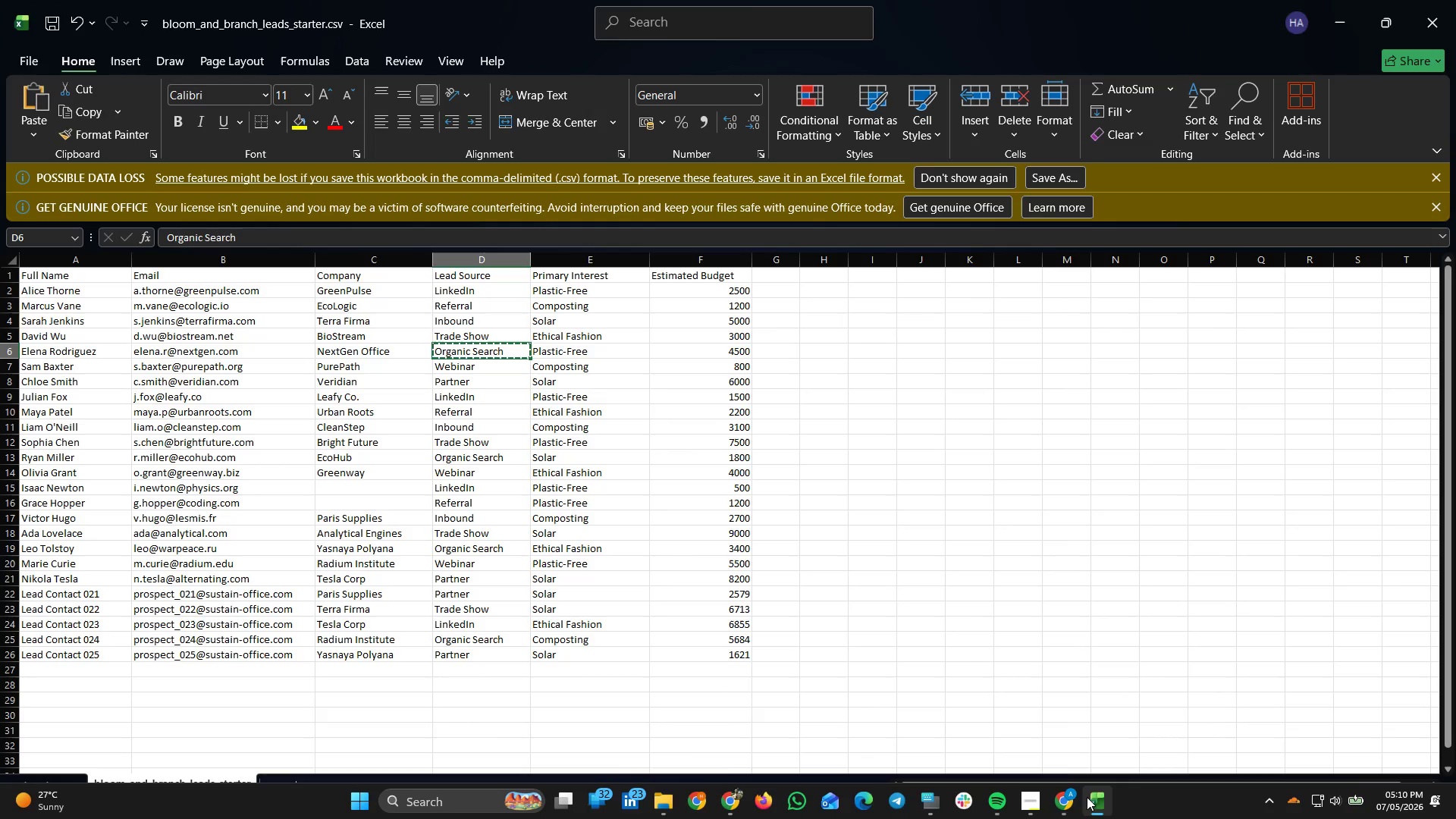 
left_click([1075, 803])
 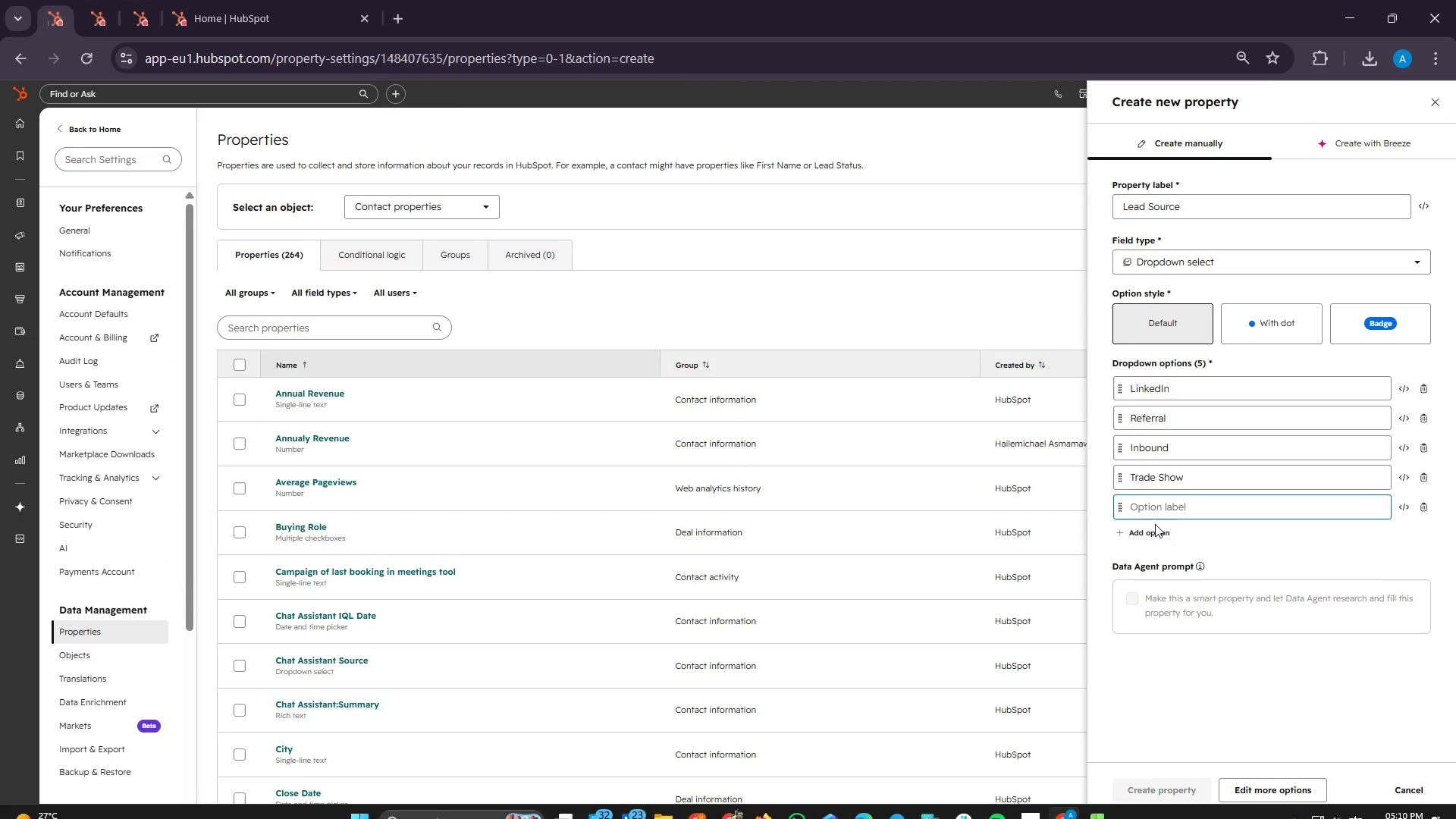 
right_click([1156, 500])
 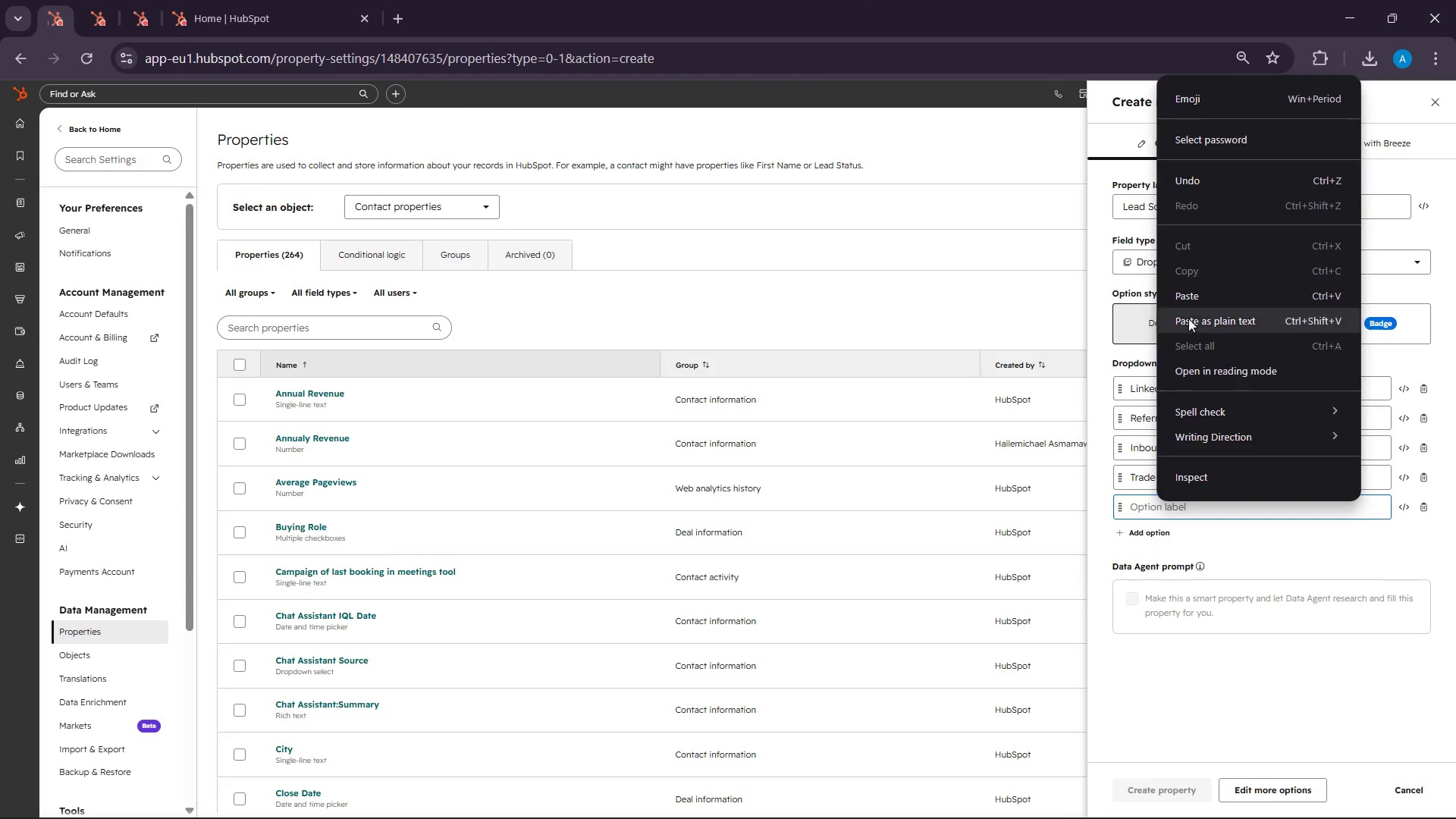 
left_click([1188, 297])
 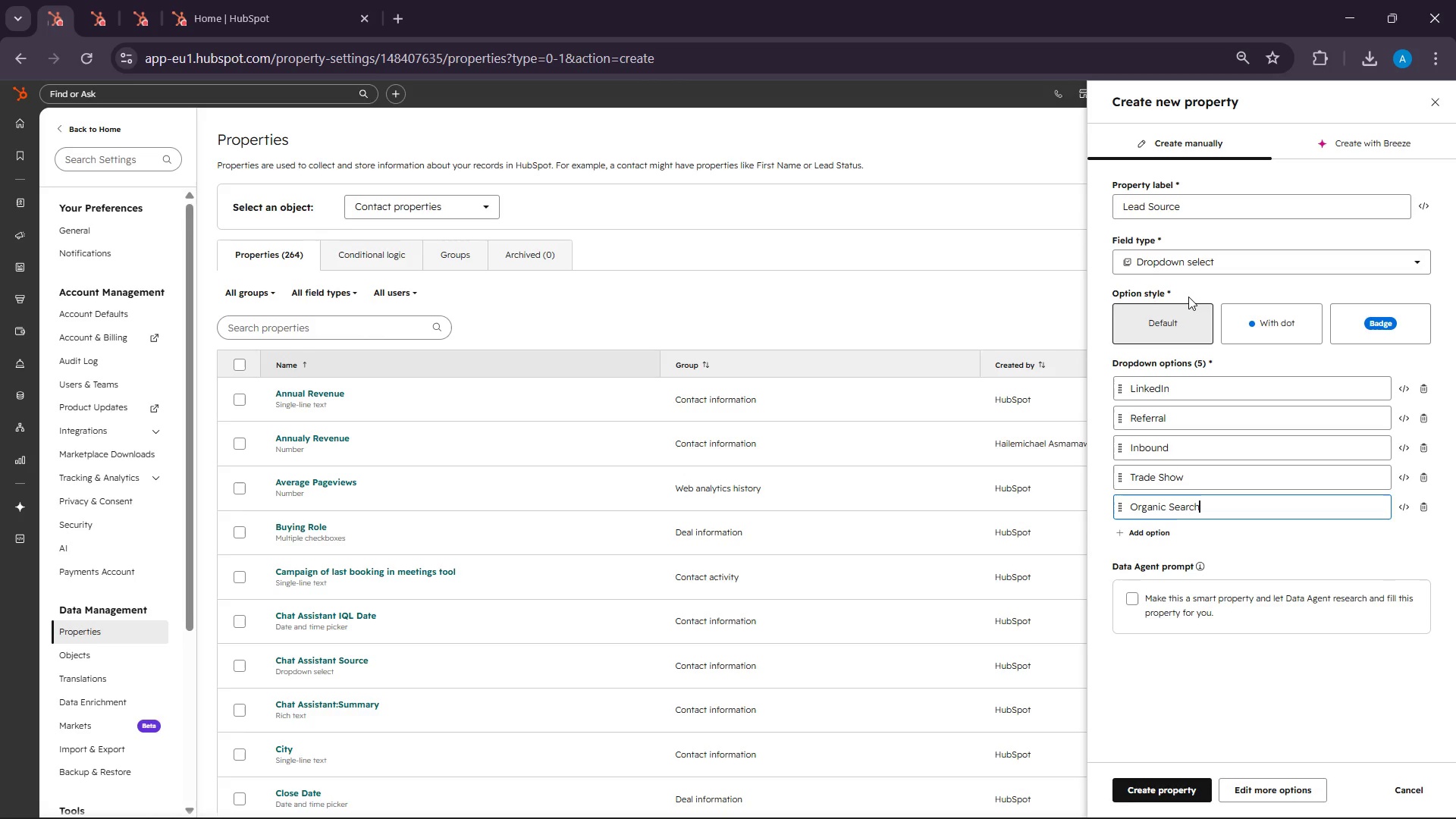 
wait(39.31)
 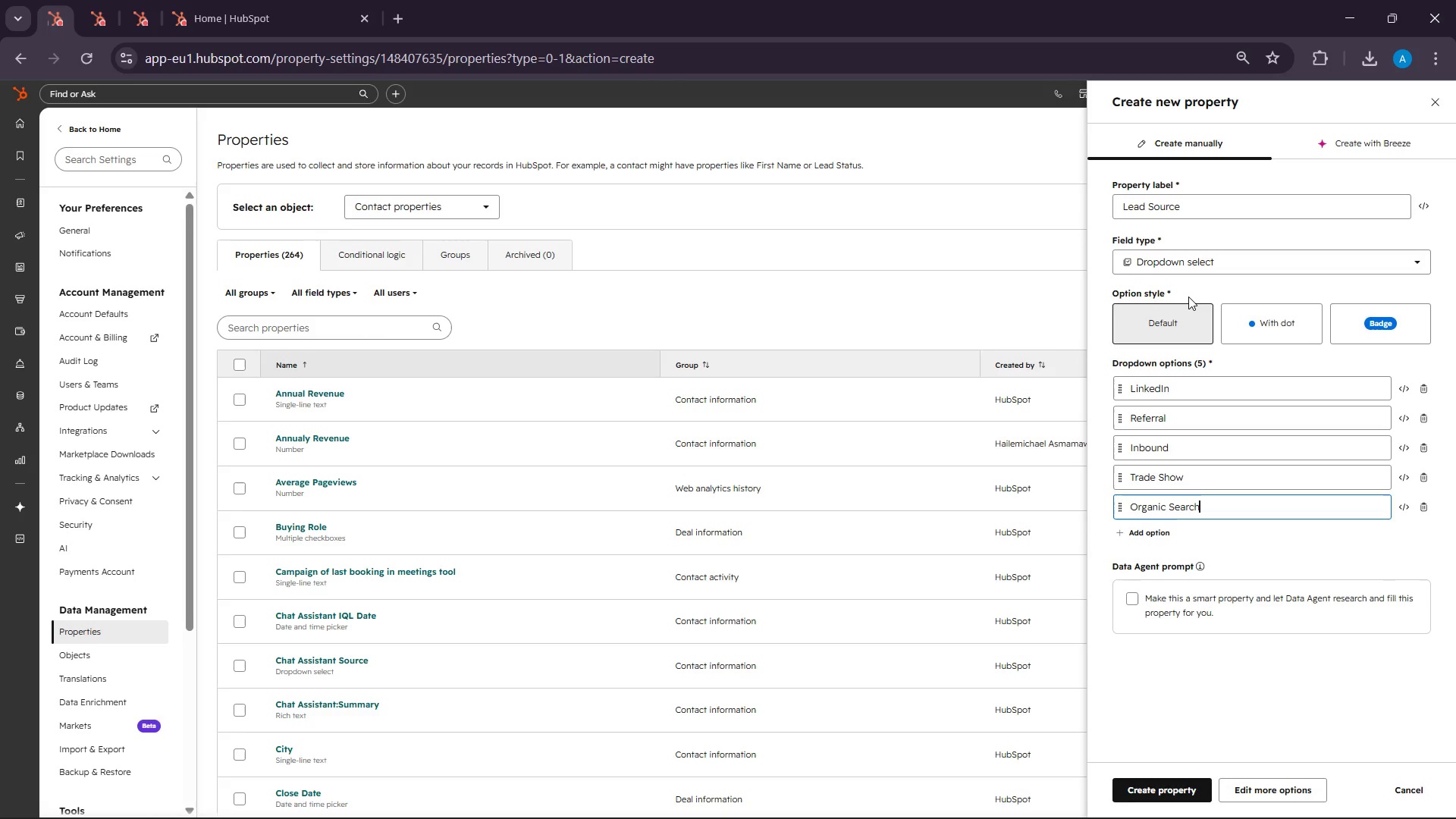 
left_click([1104, 802])
 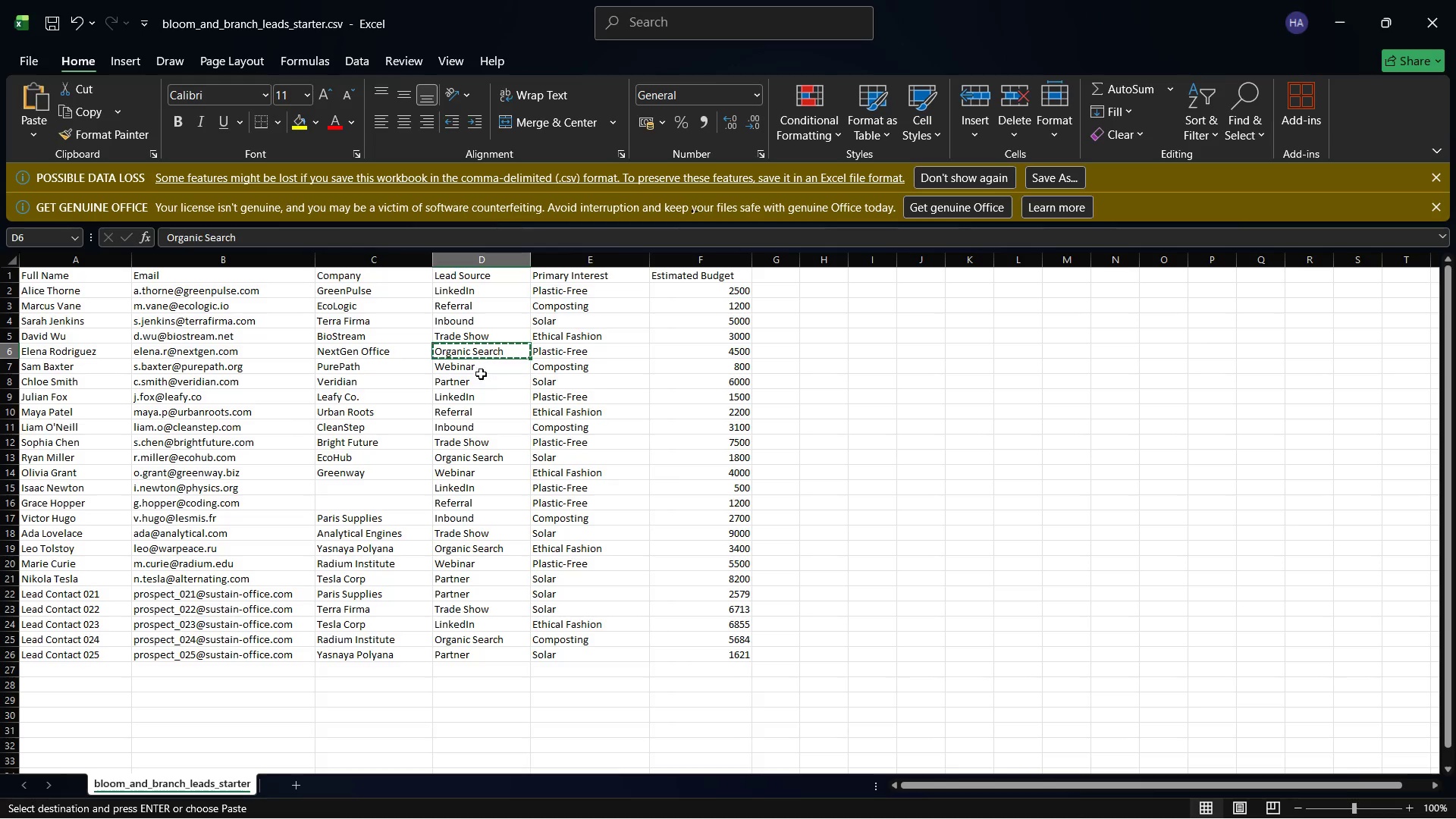 
left_click([475, 369])
 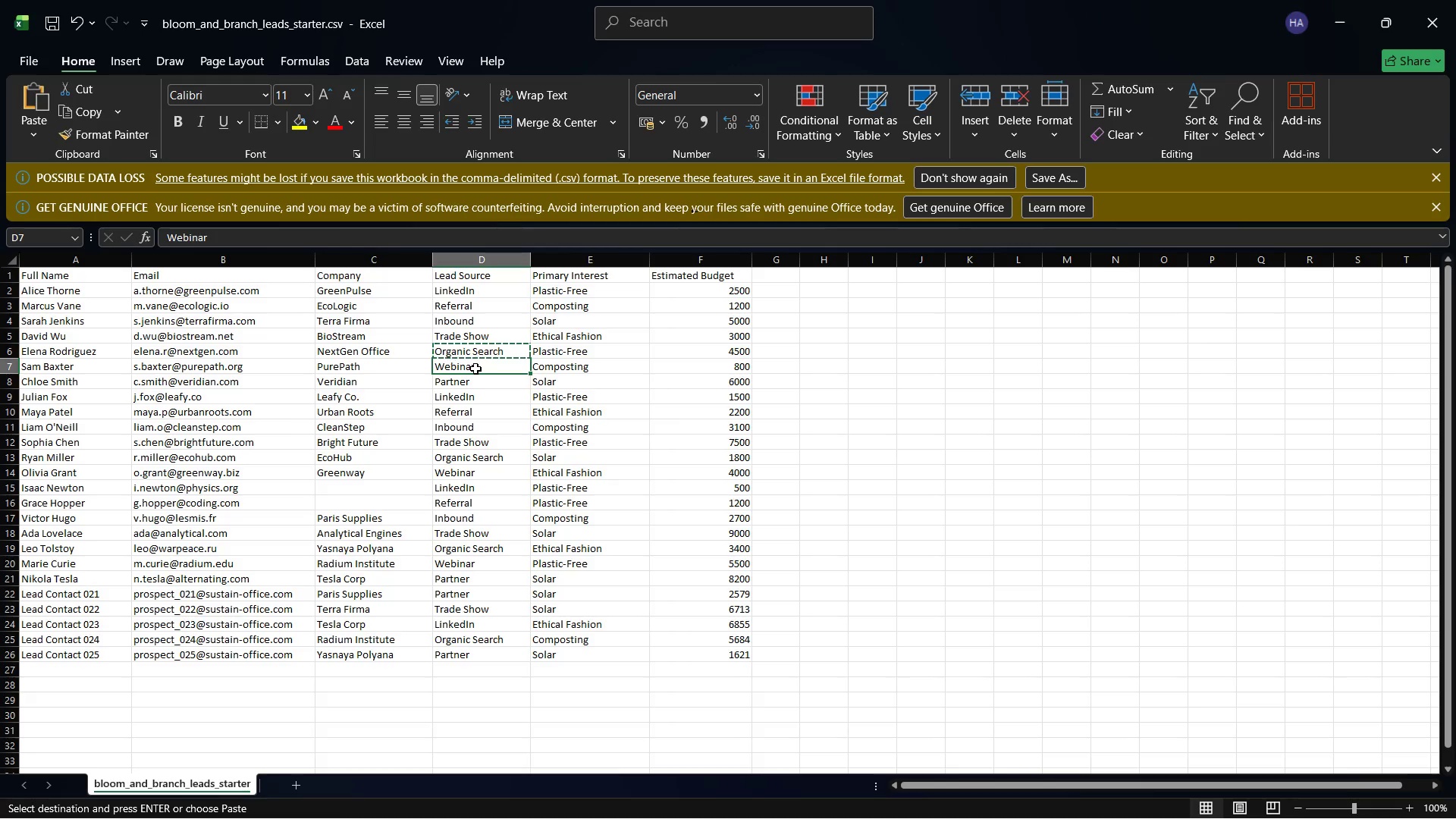 
right_click([467, 364])
 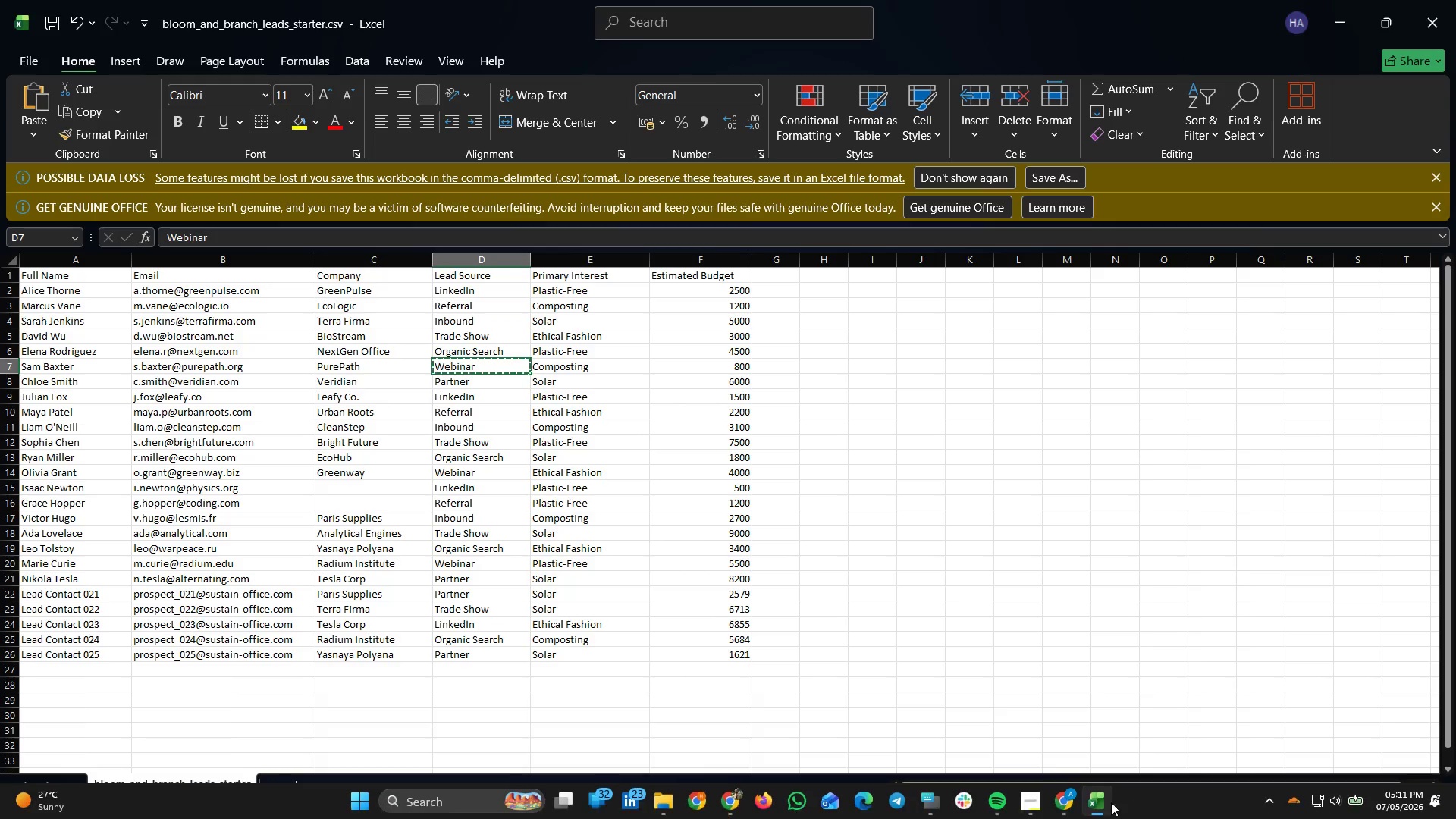 
left_click([1064, 803])
 